 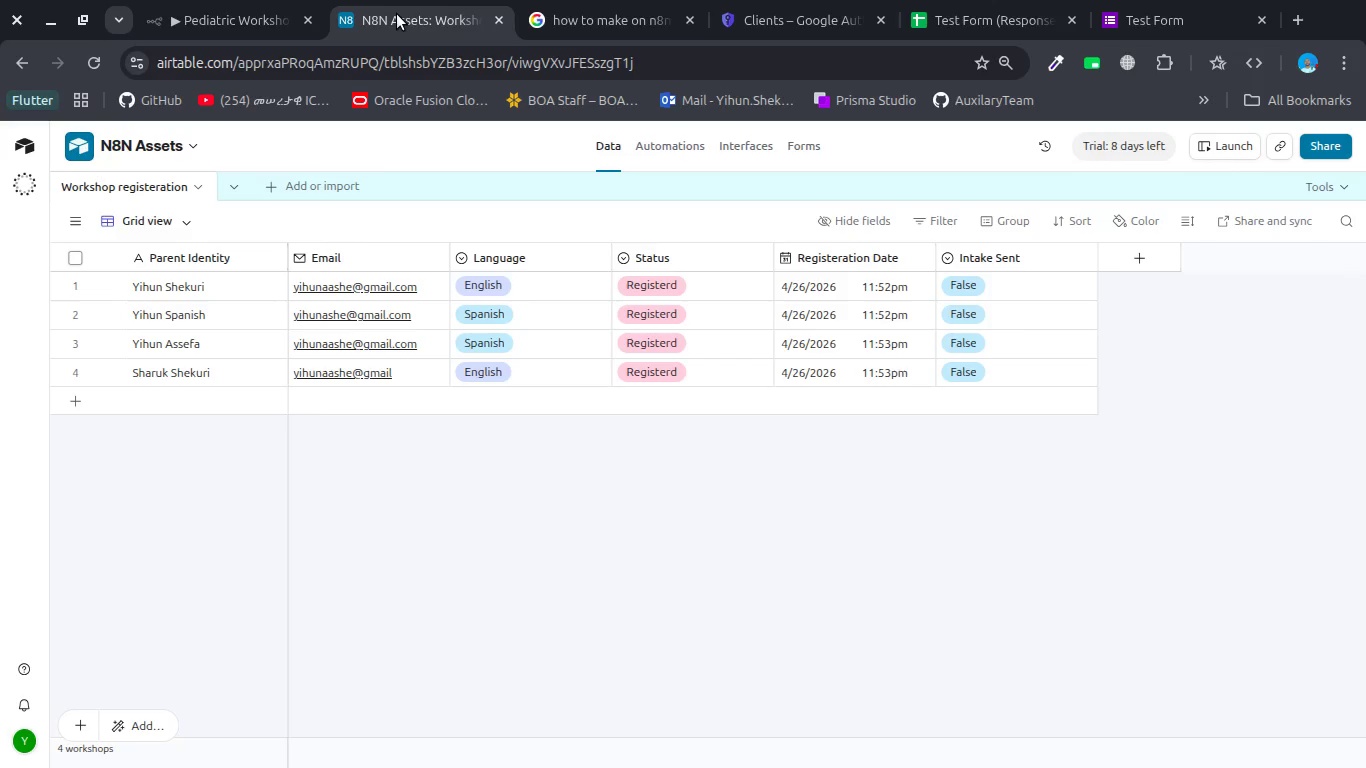 
left_click([243, 7])
 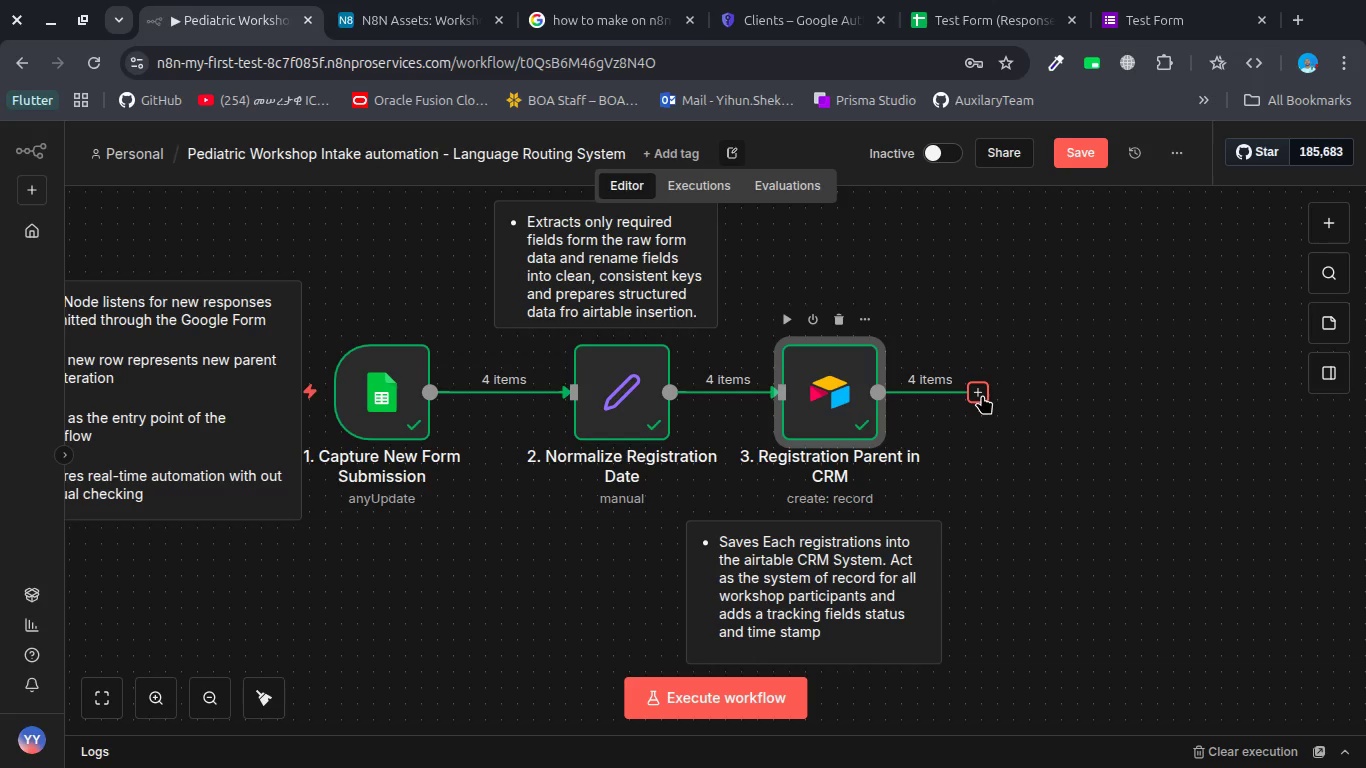 
left_click([982, 395])
 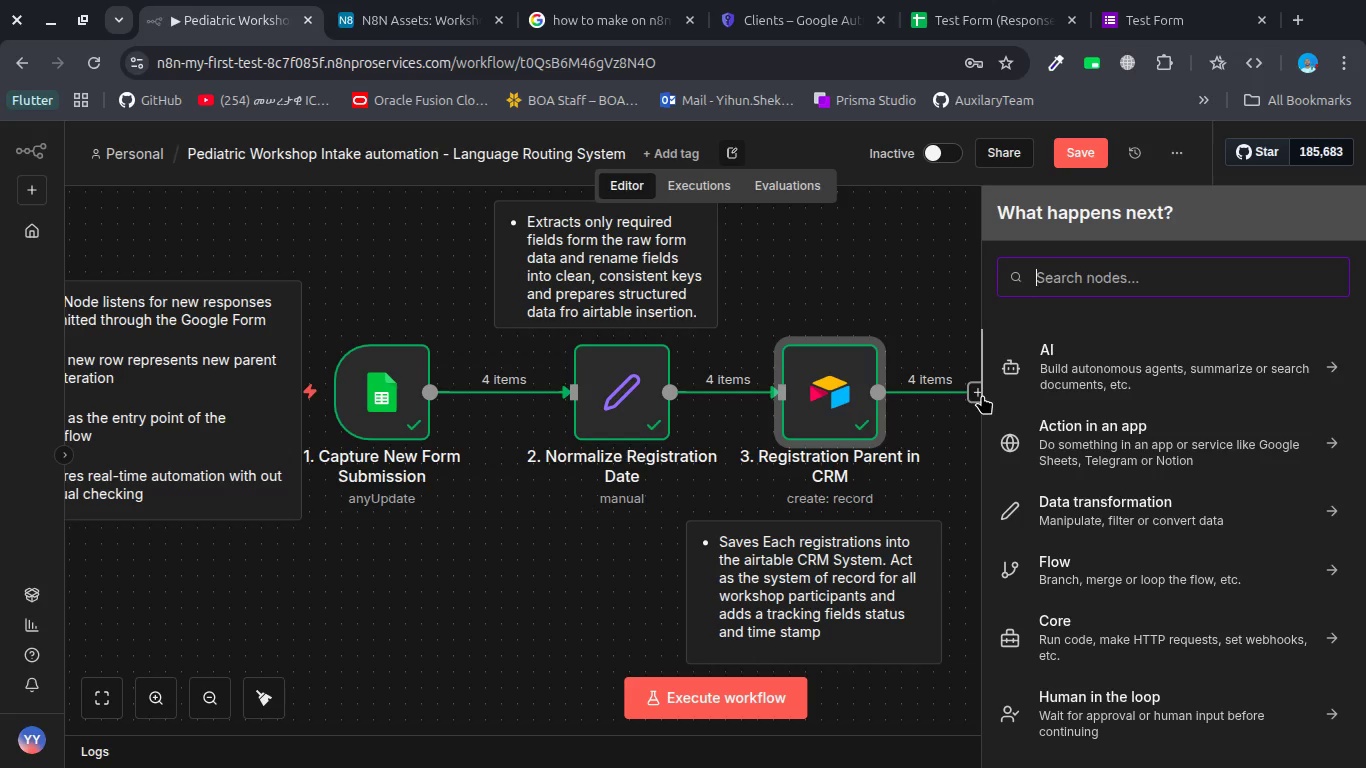 
wait(7.99)
 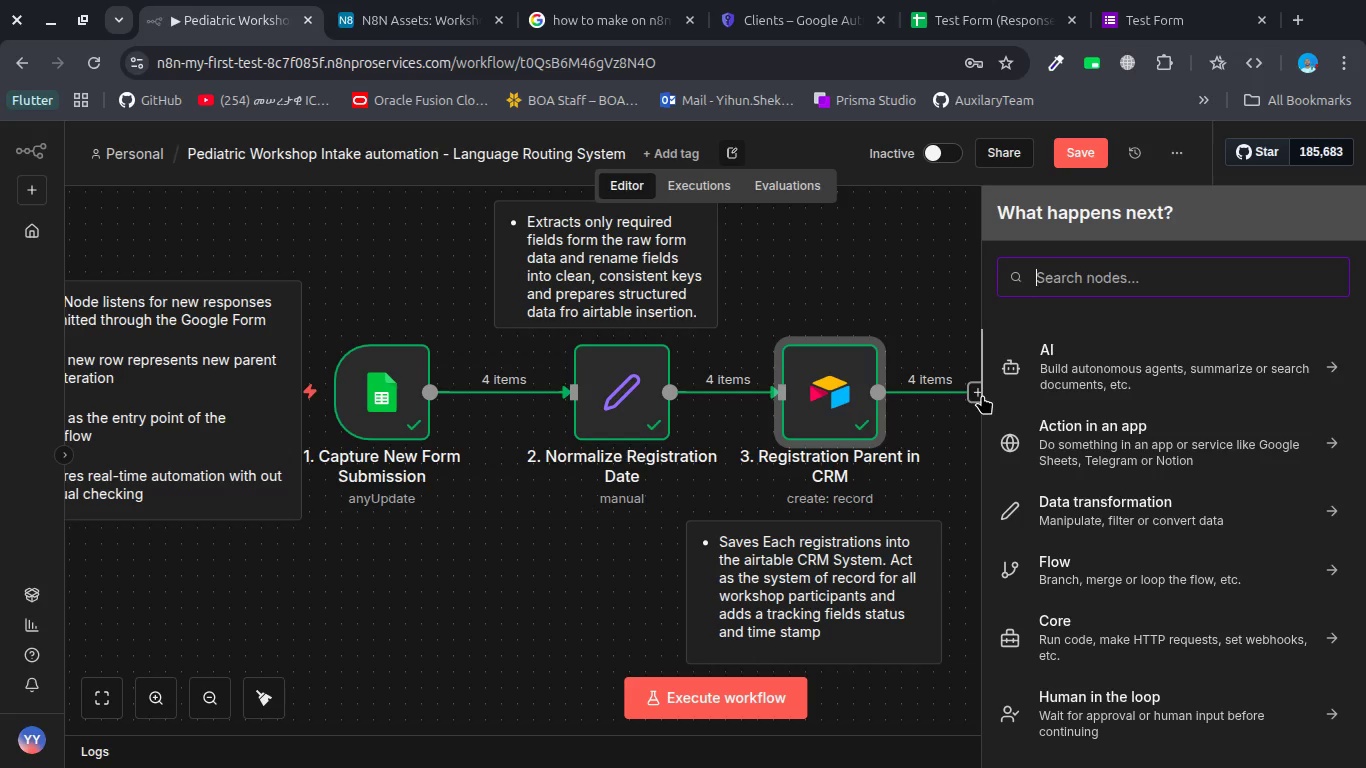 
type(swi)
 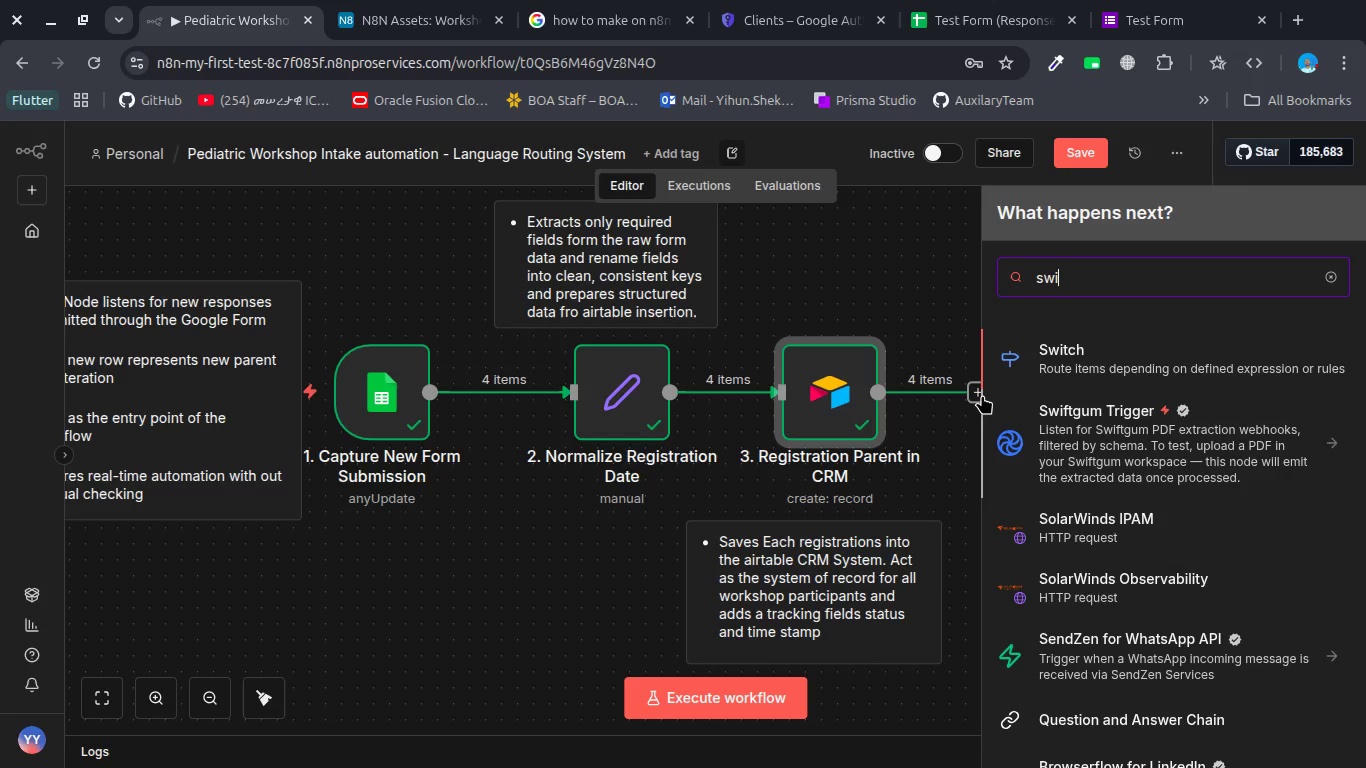 
key(Enter)
 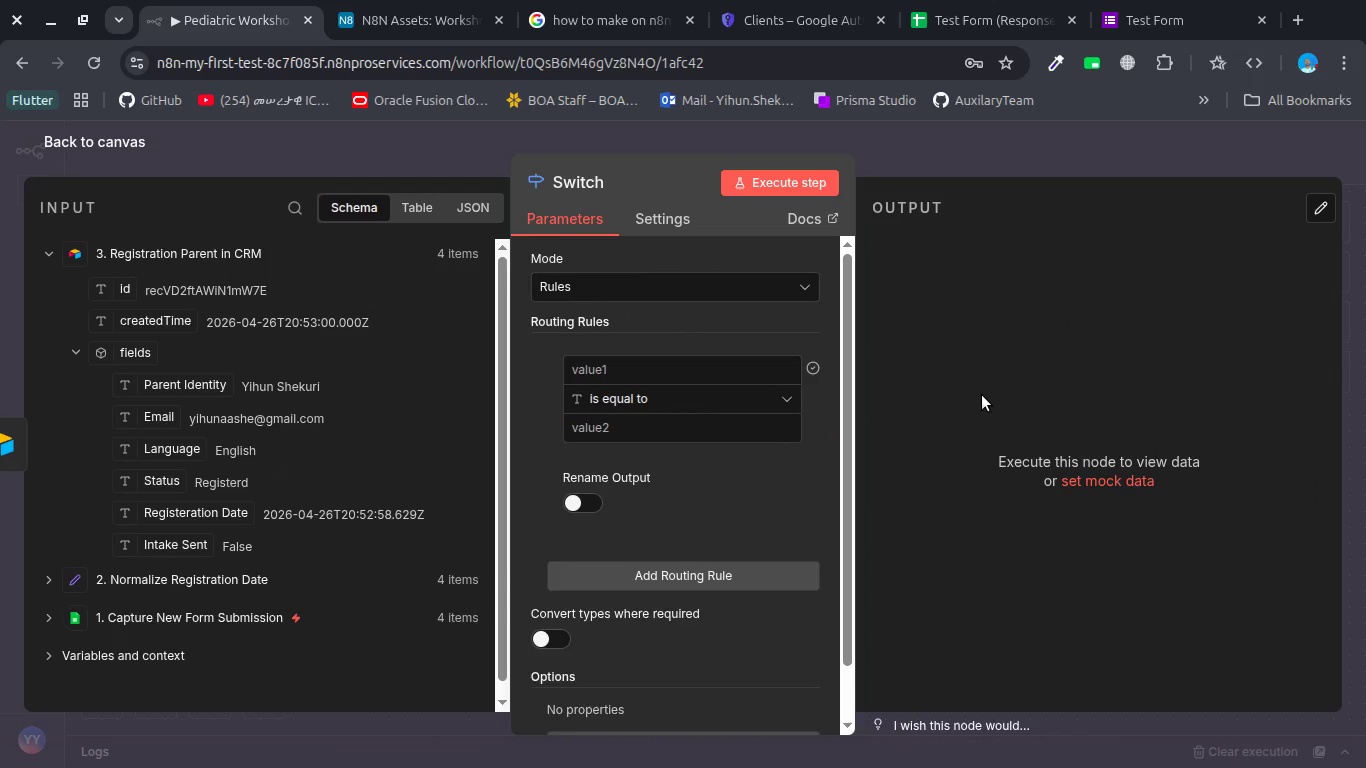 
left_click([607, 181])
 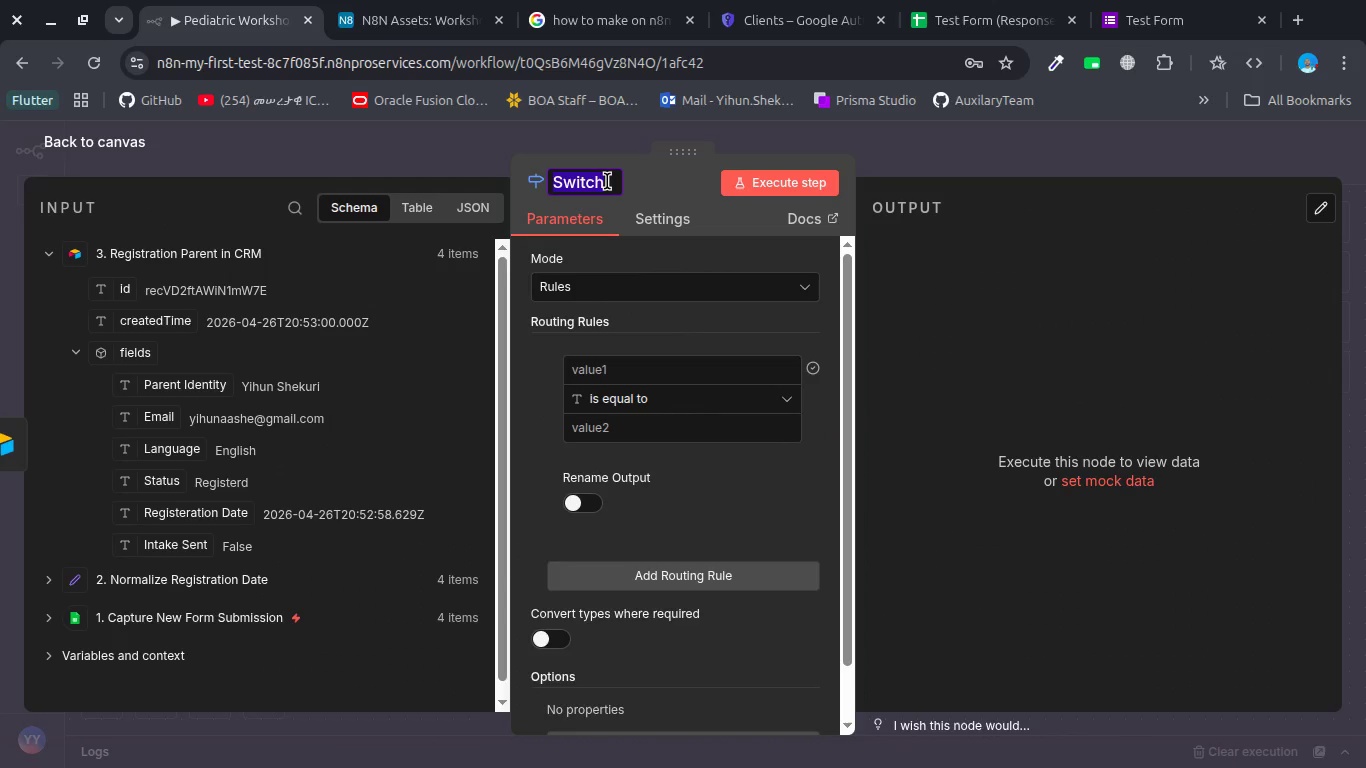 
hold_key(key=ShiftLeft, duration=0.71)
 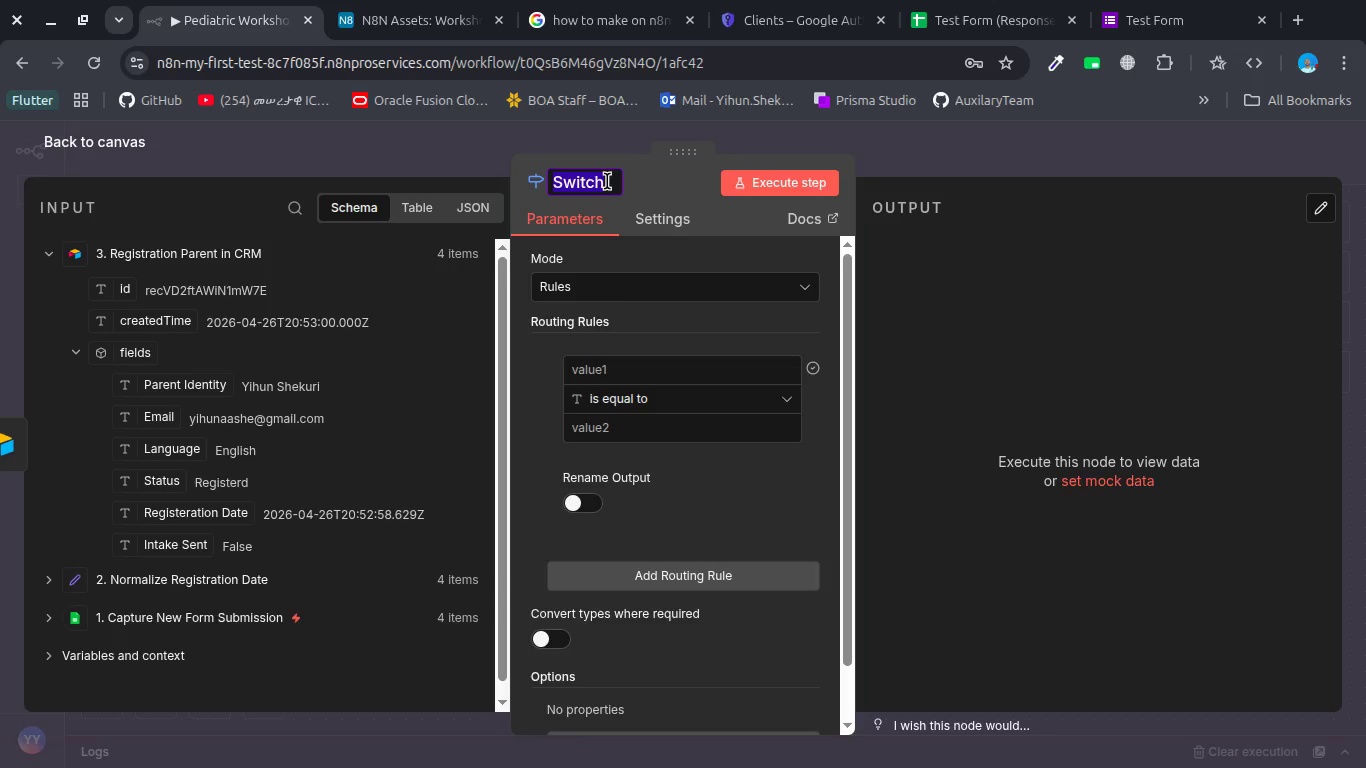 
type(4. Check Language Preference)
 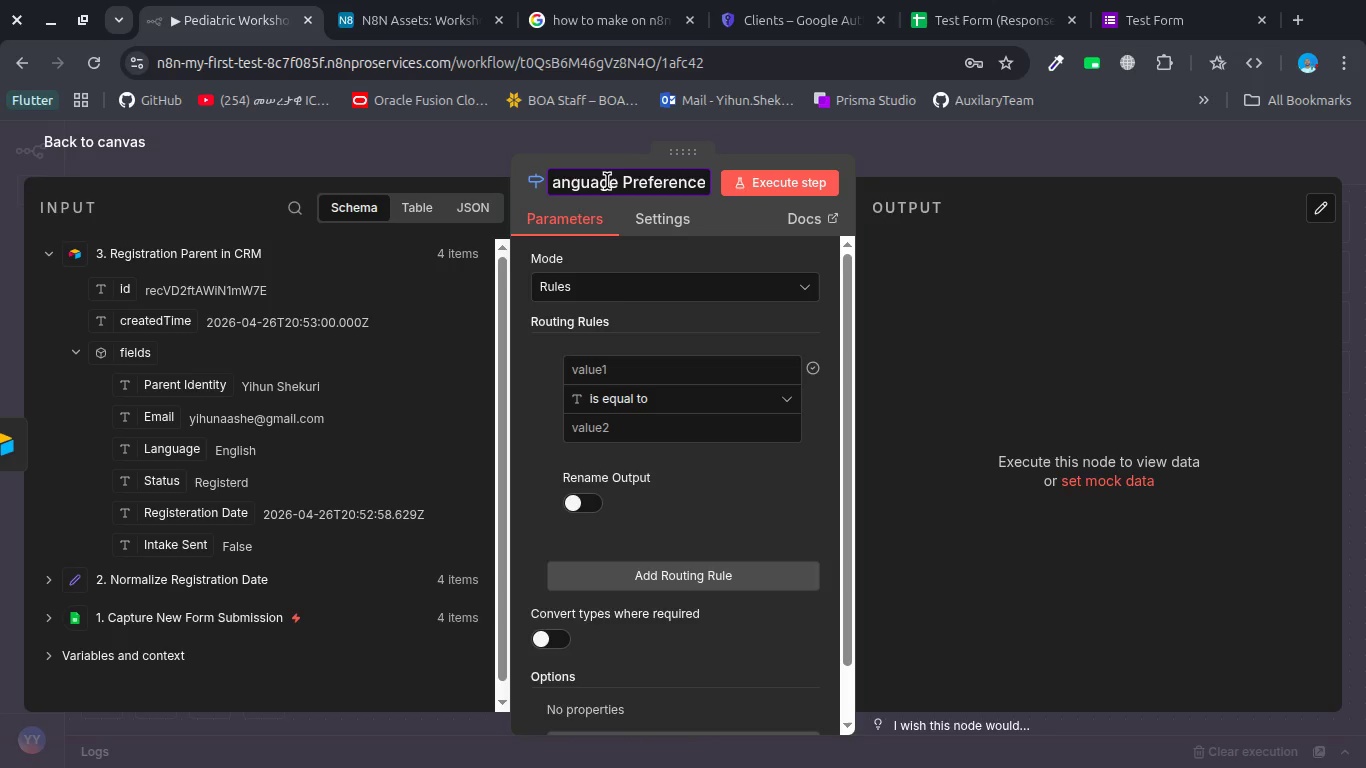 
wait(6.08)
 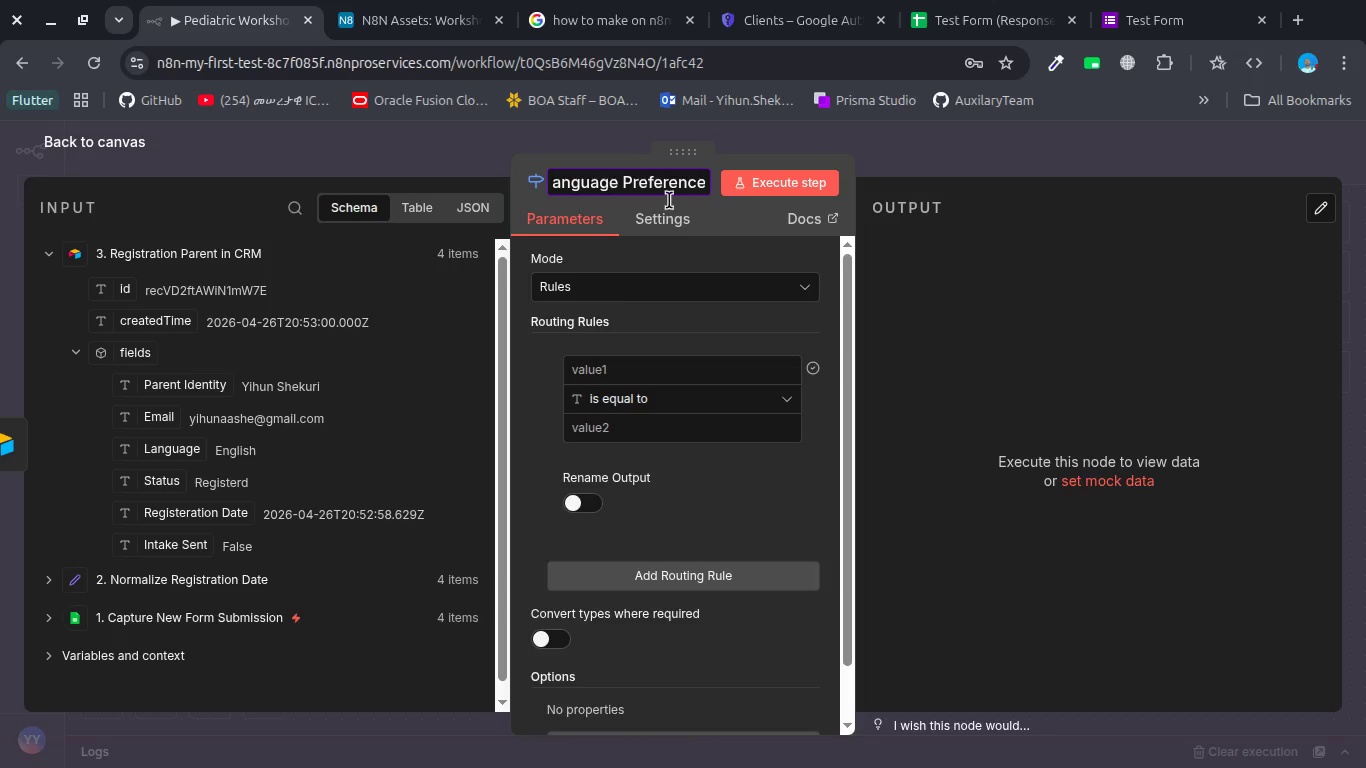 
left_click([445, 157])
 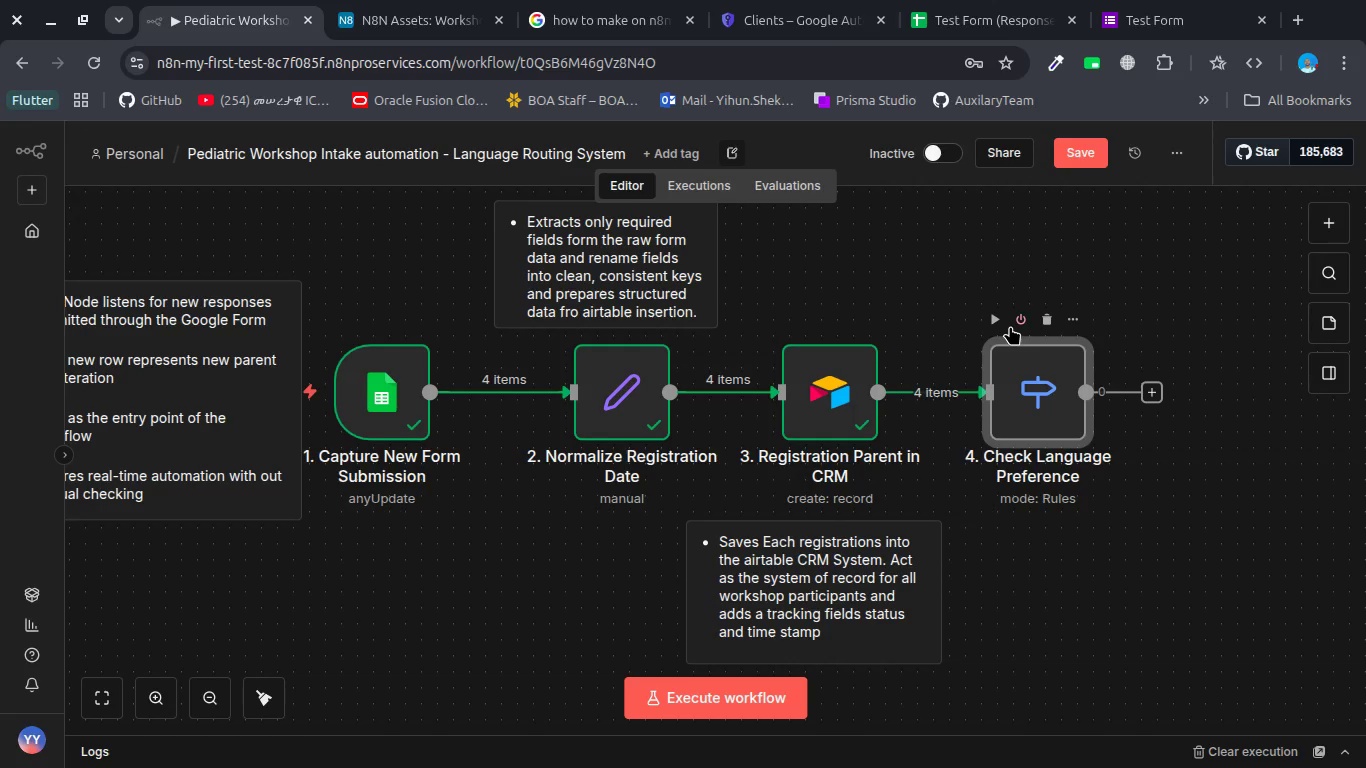 
left_click([1060, 258])
 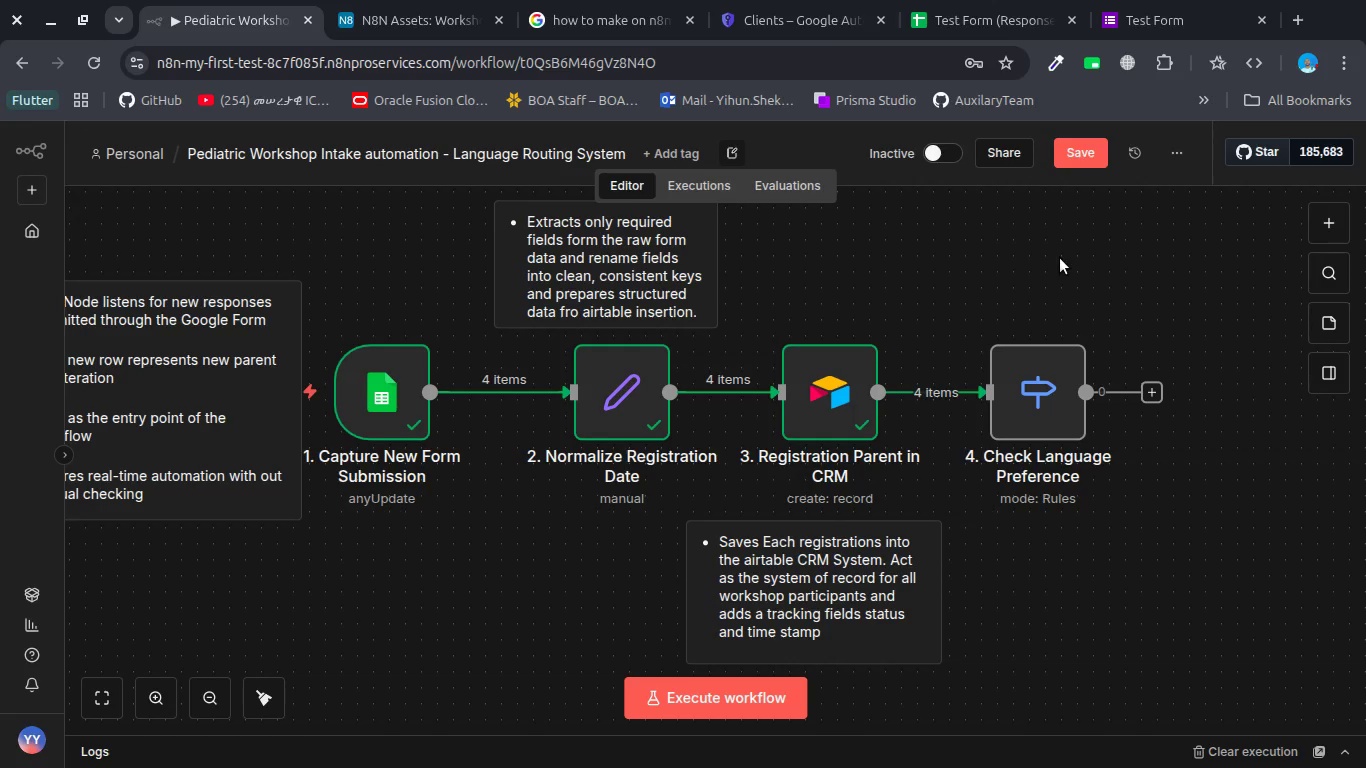 
key(Shift+S)
 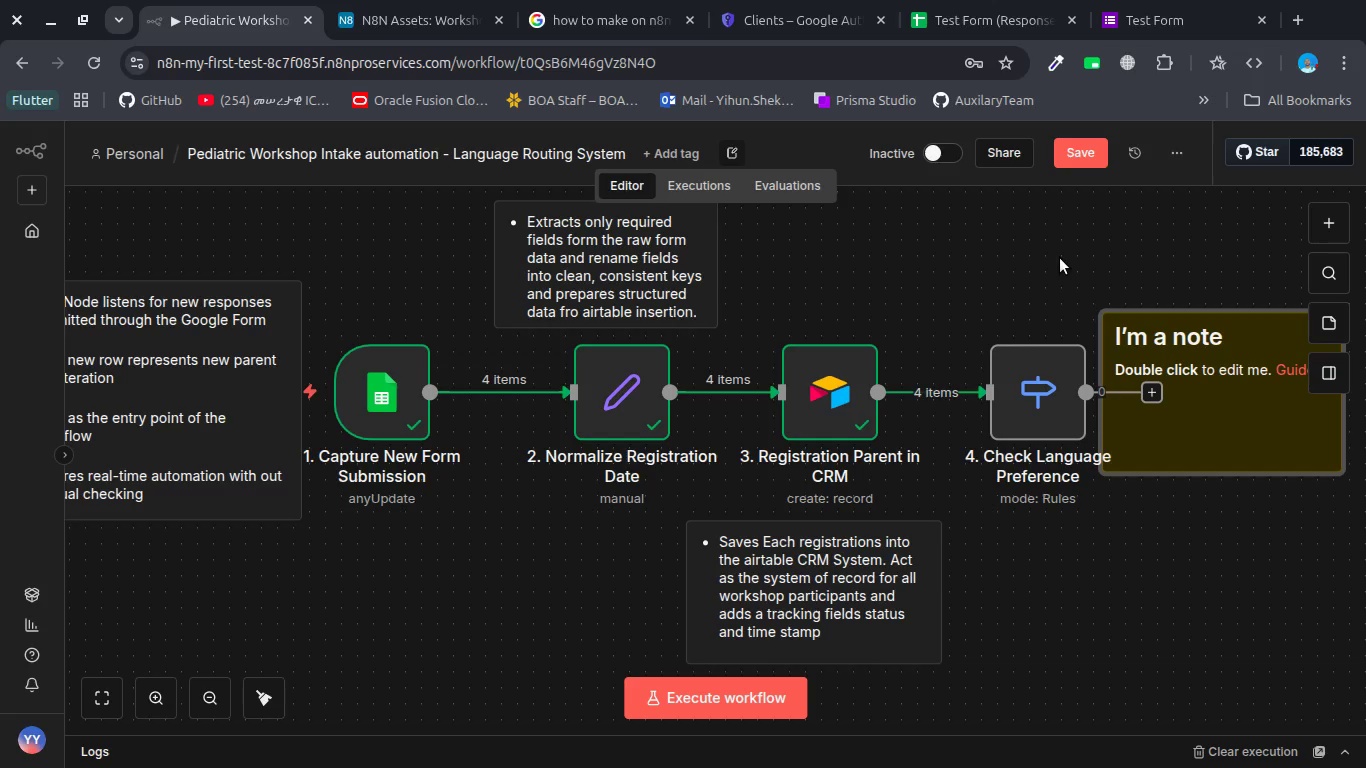 
wait(5.82)
 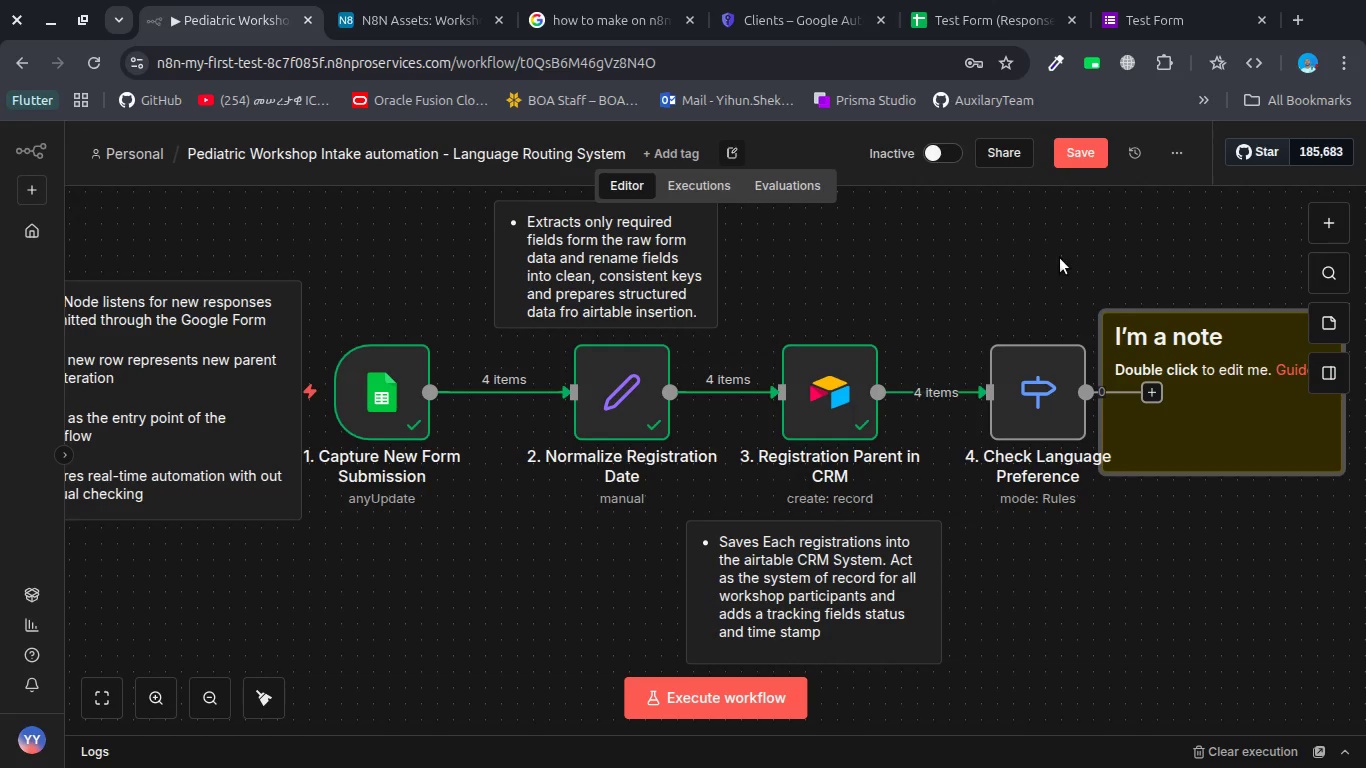 
left_click_drag(start_coordinate=[1251, 424], to_coordinate=[1056, 284])
 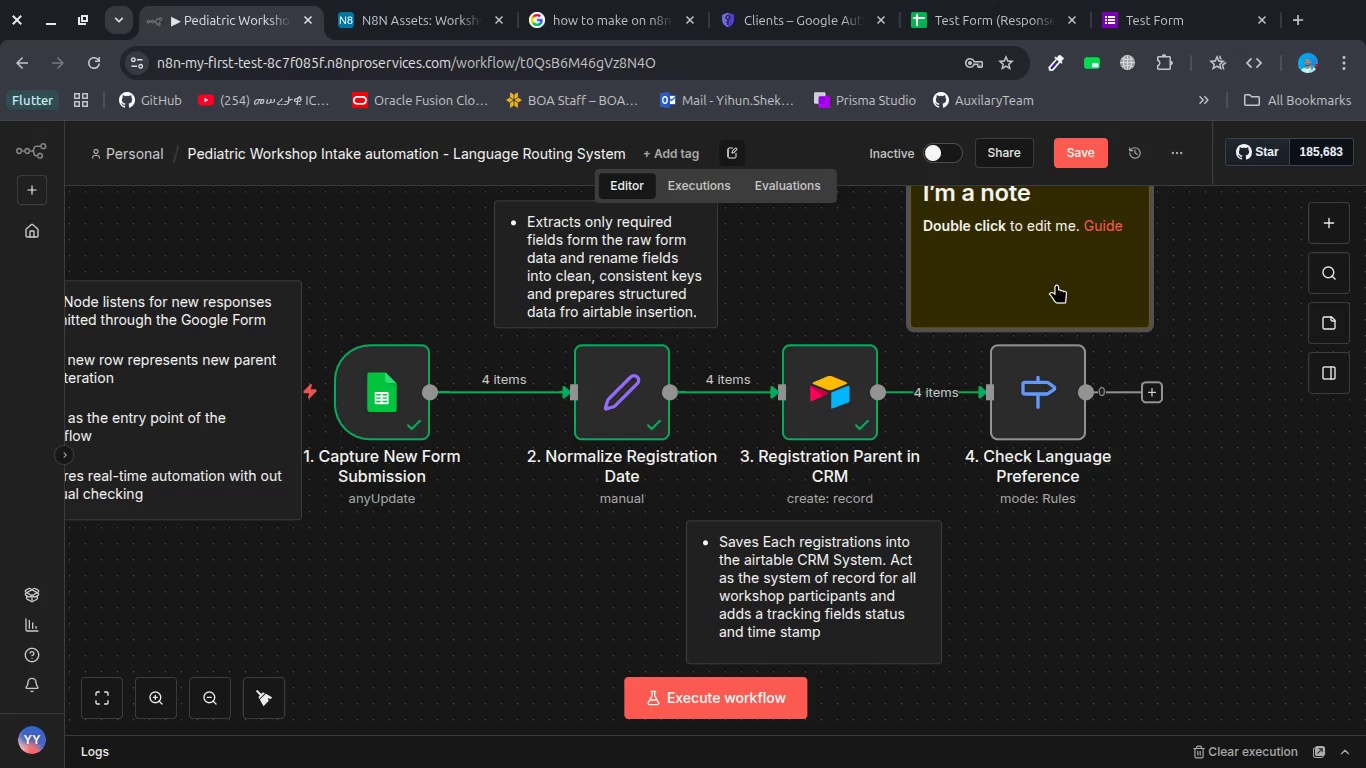 
hold_key(key=ShiftLeft, duration=0.48)
 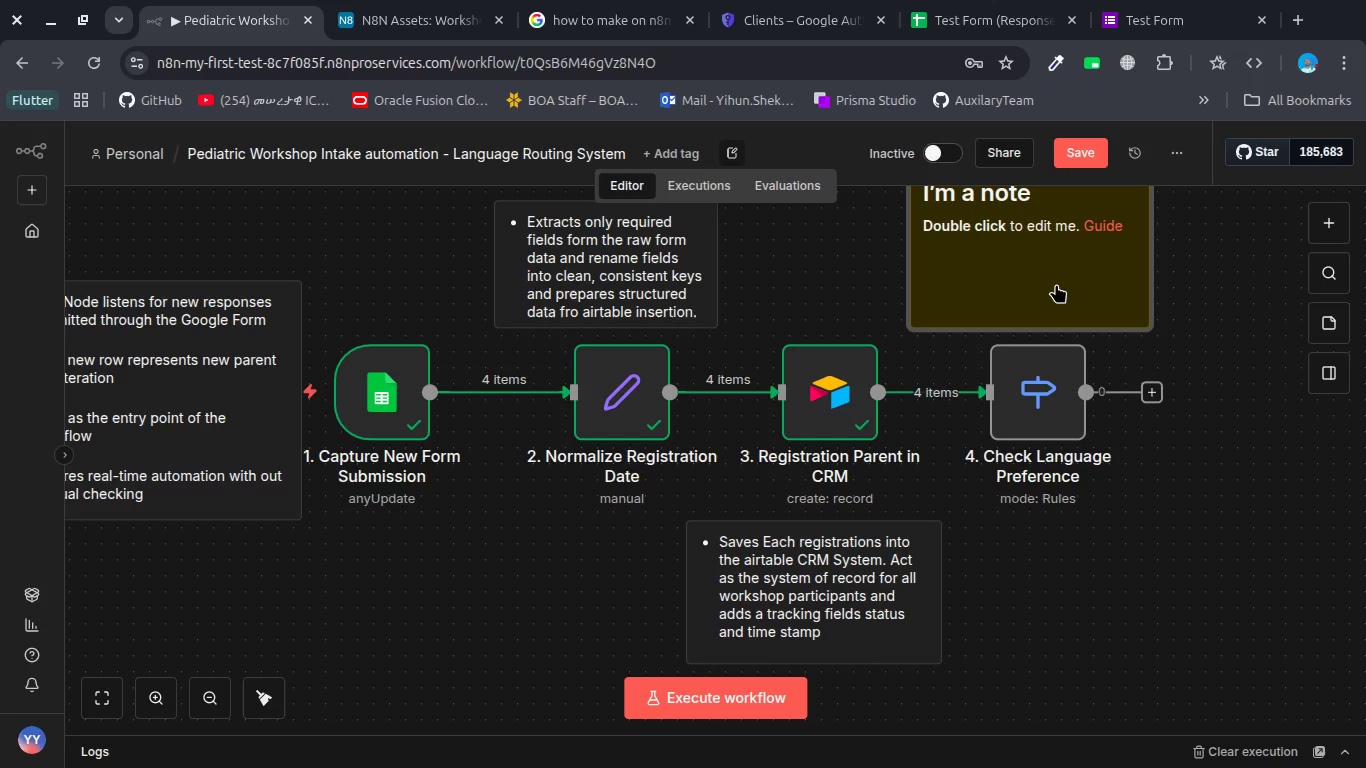 
key(Control+ControlLeft)
 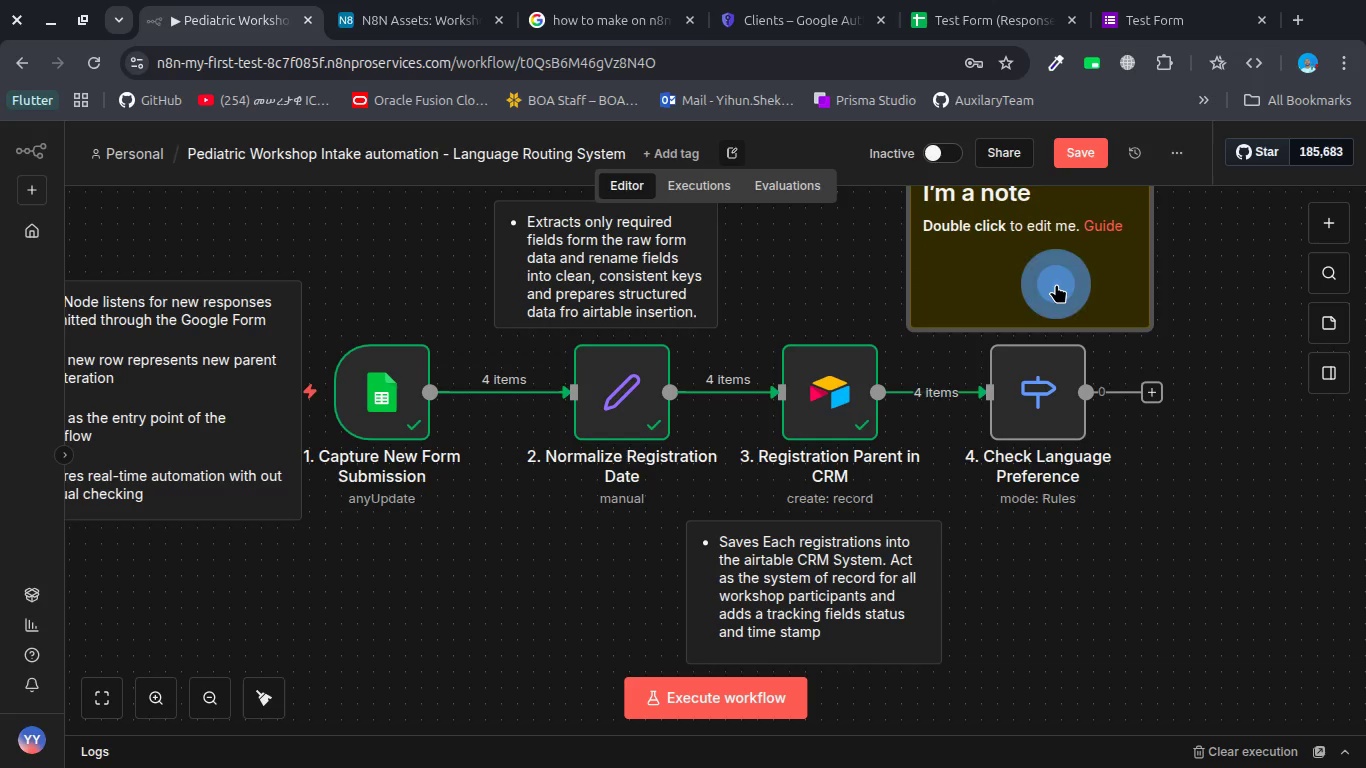 
key(Control+A)
 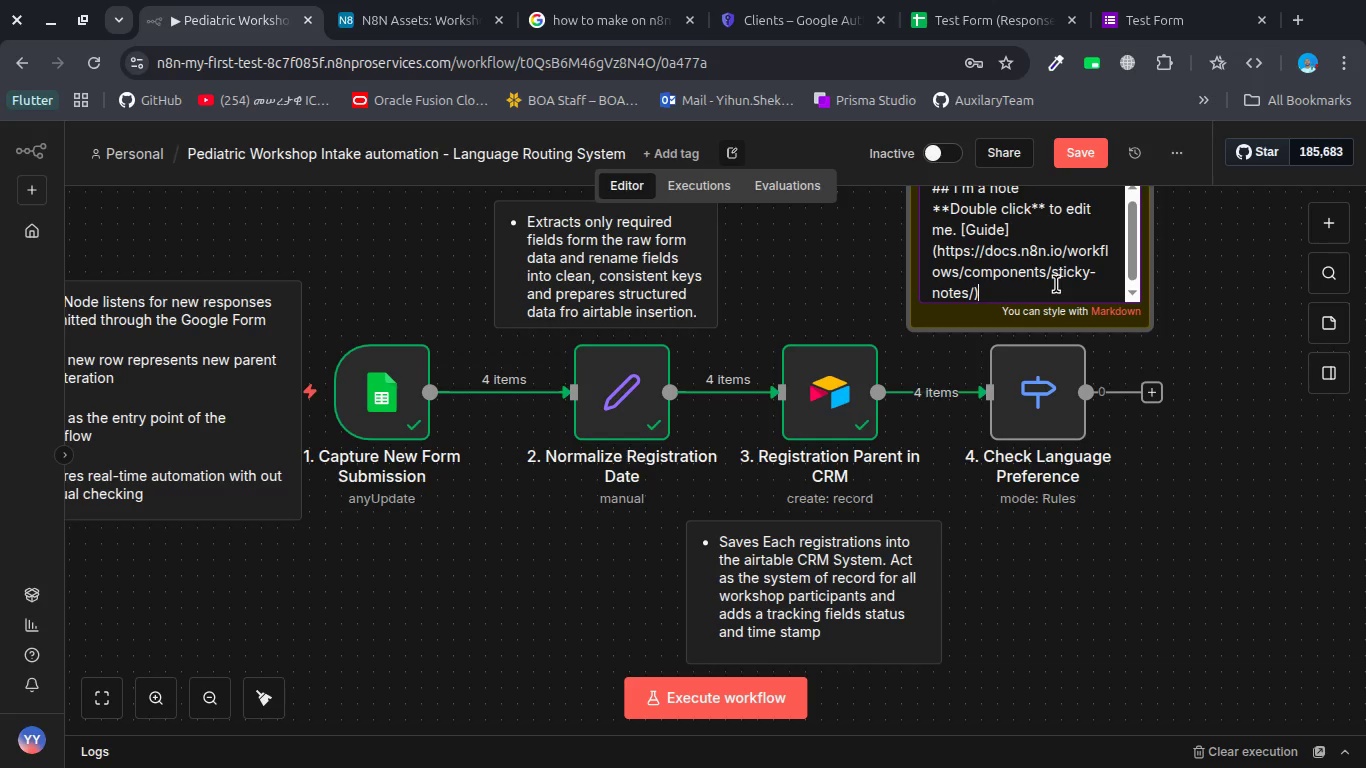 
key(Control+A)
 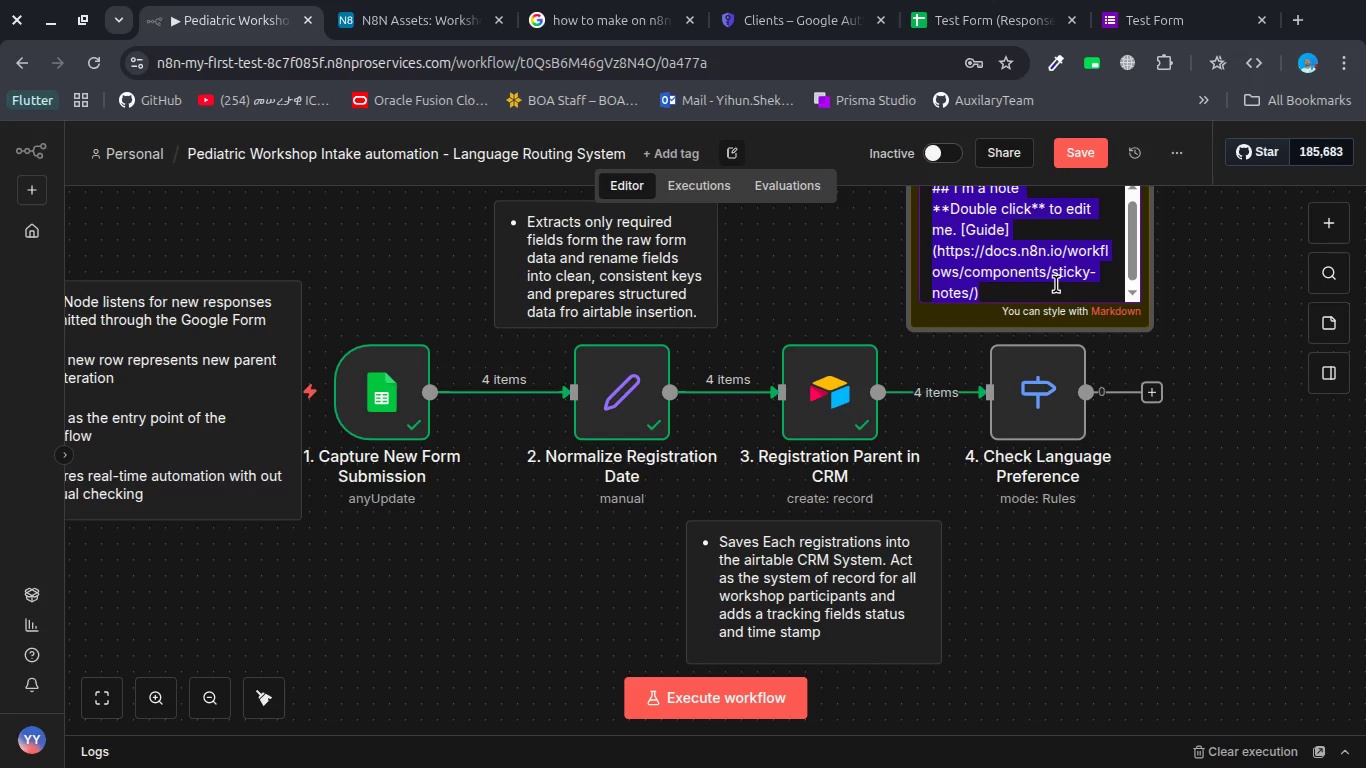 
key(Backspace)
 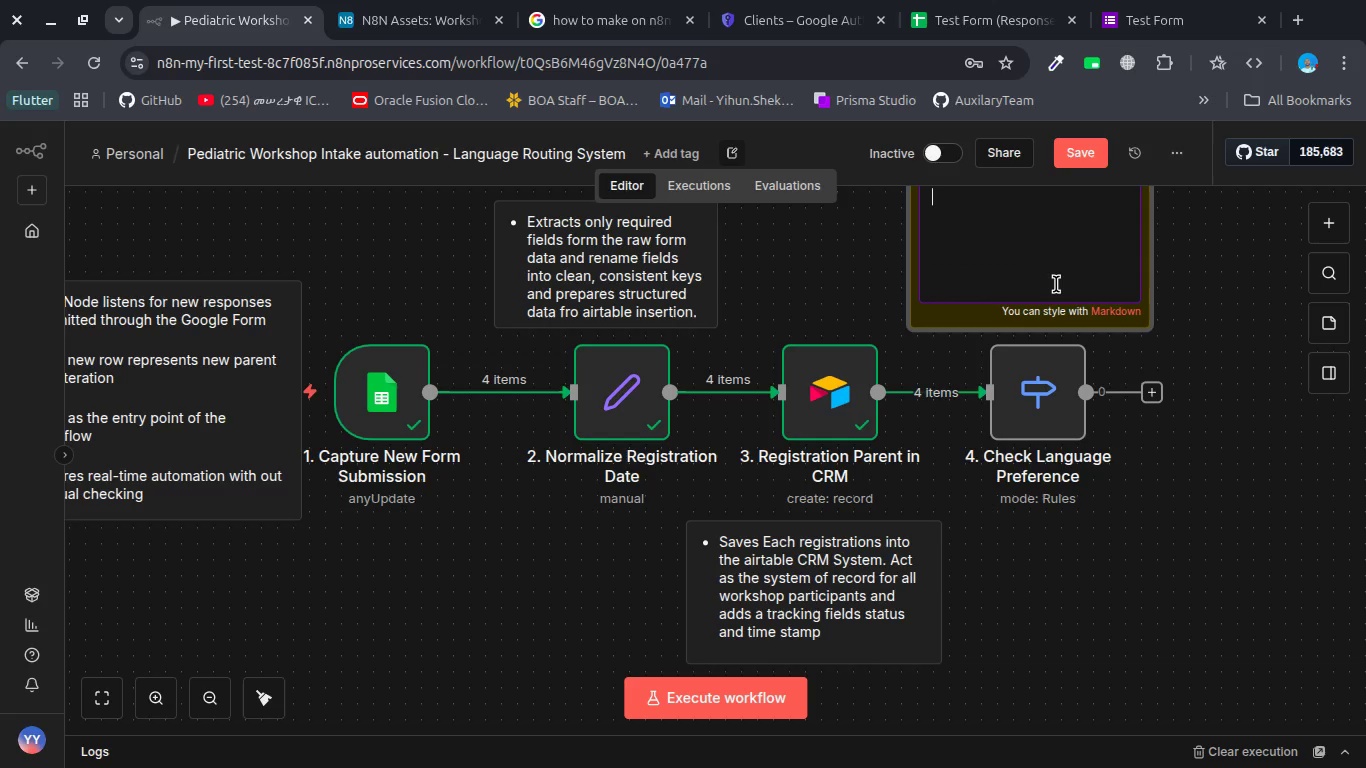 
scroll: coordinate [1146, 398], scroll_direction: up, amount: 9.0
 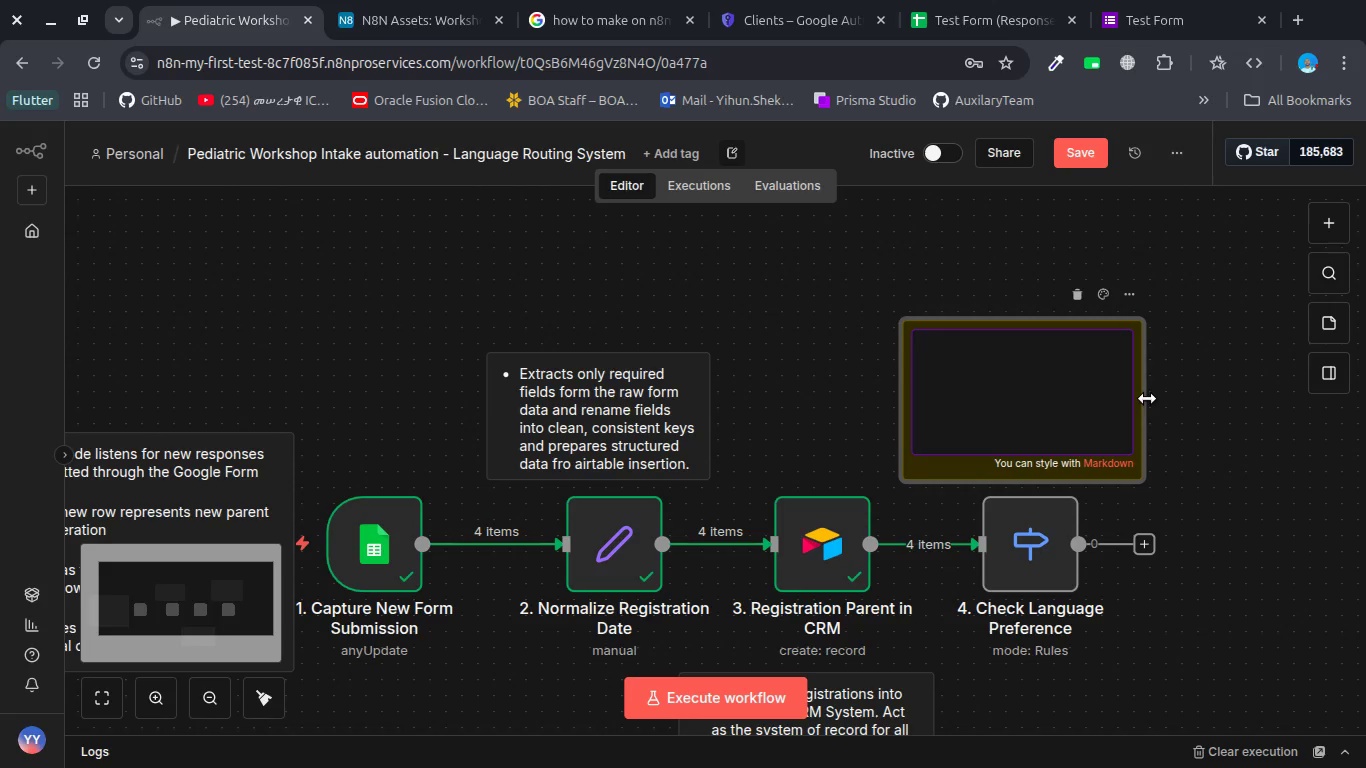 
type(Ec)
key(Backspace)
type(vauates the lanu)
key(Backspace)
type(guage selected in the form . Rutes the eo)
key(Backspace)
key(Backspace)
type(workflow)
 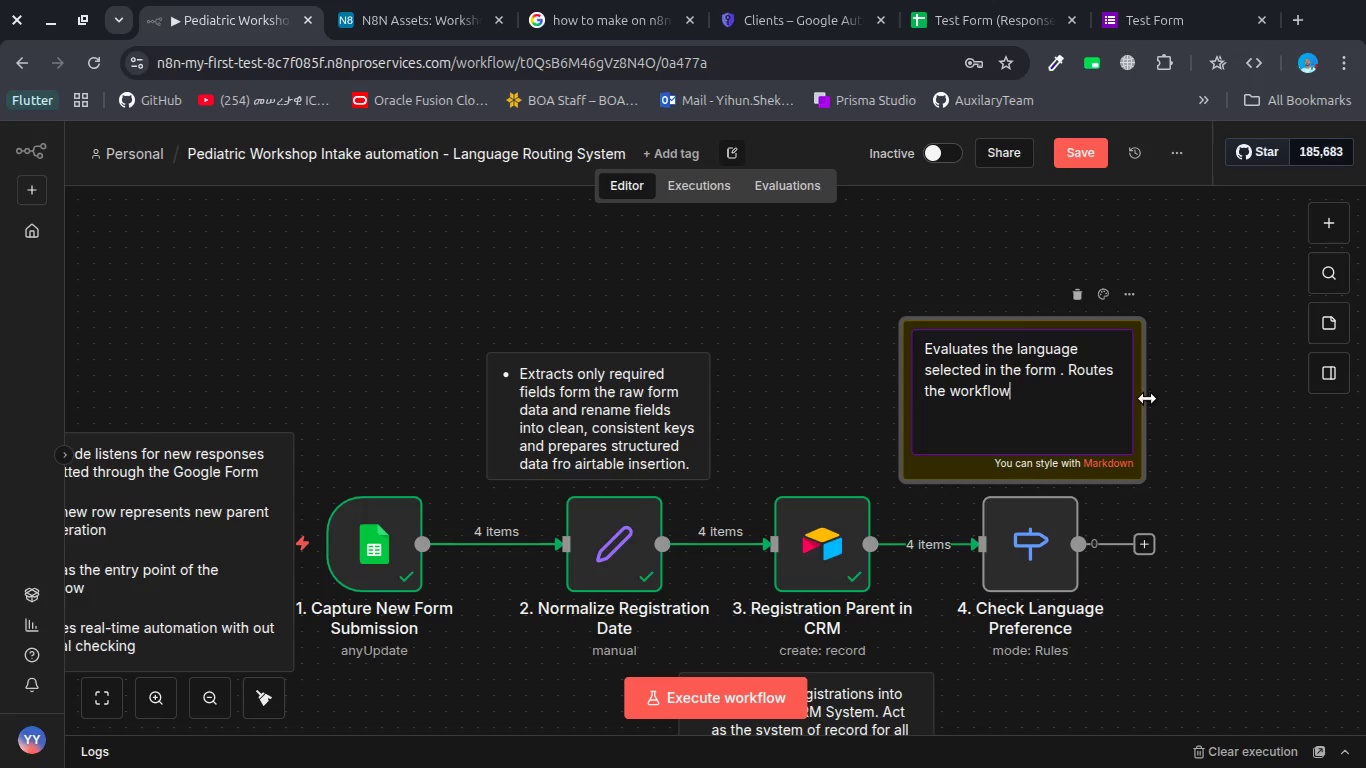 
hold_key(key=I, duration=0.34)
 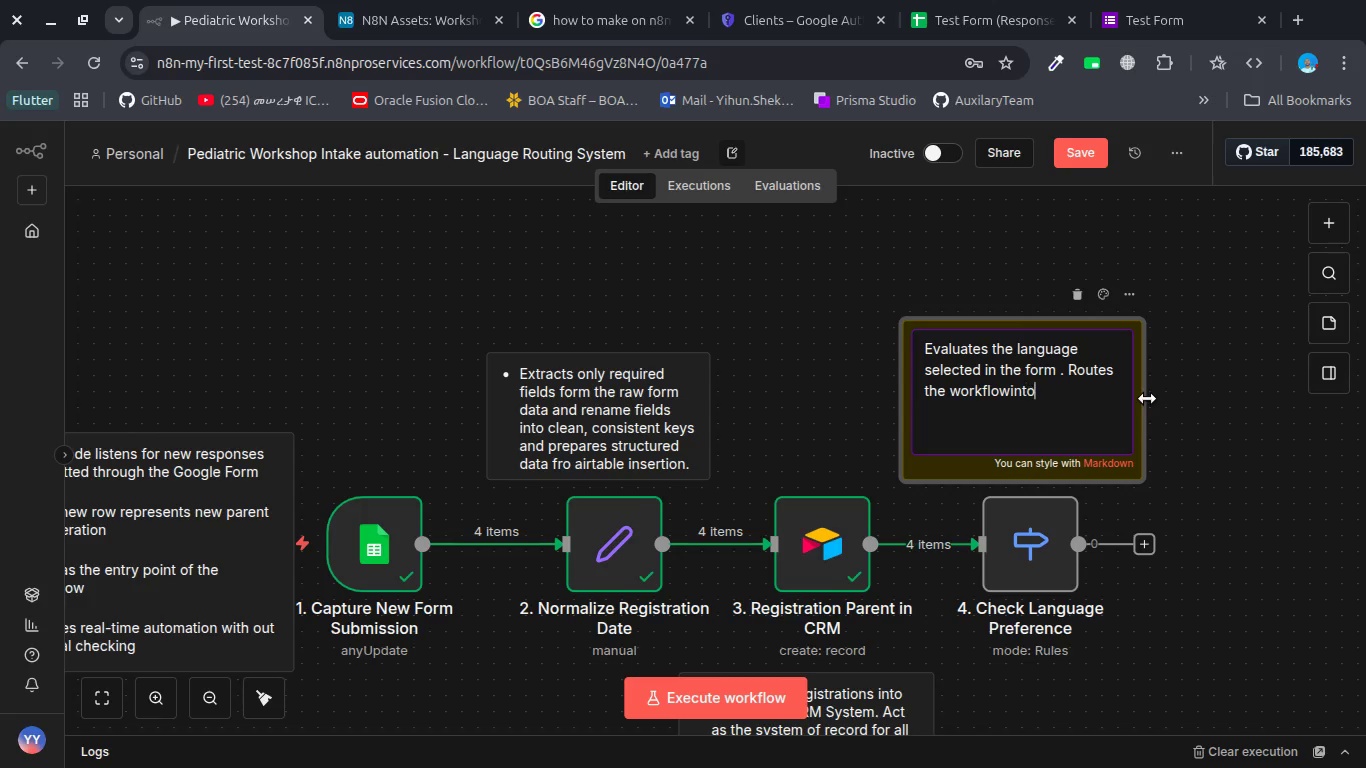 
type(nto )
key(Backspace)
key(Backspace)
key(Backspace)
key(Backspace)
key(Backspace)
type( into he correct email )
 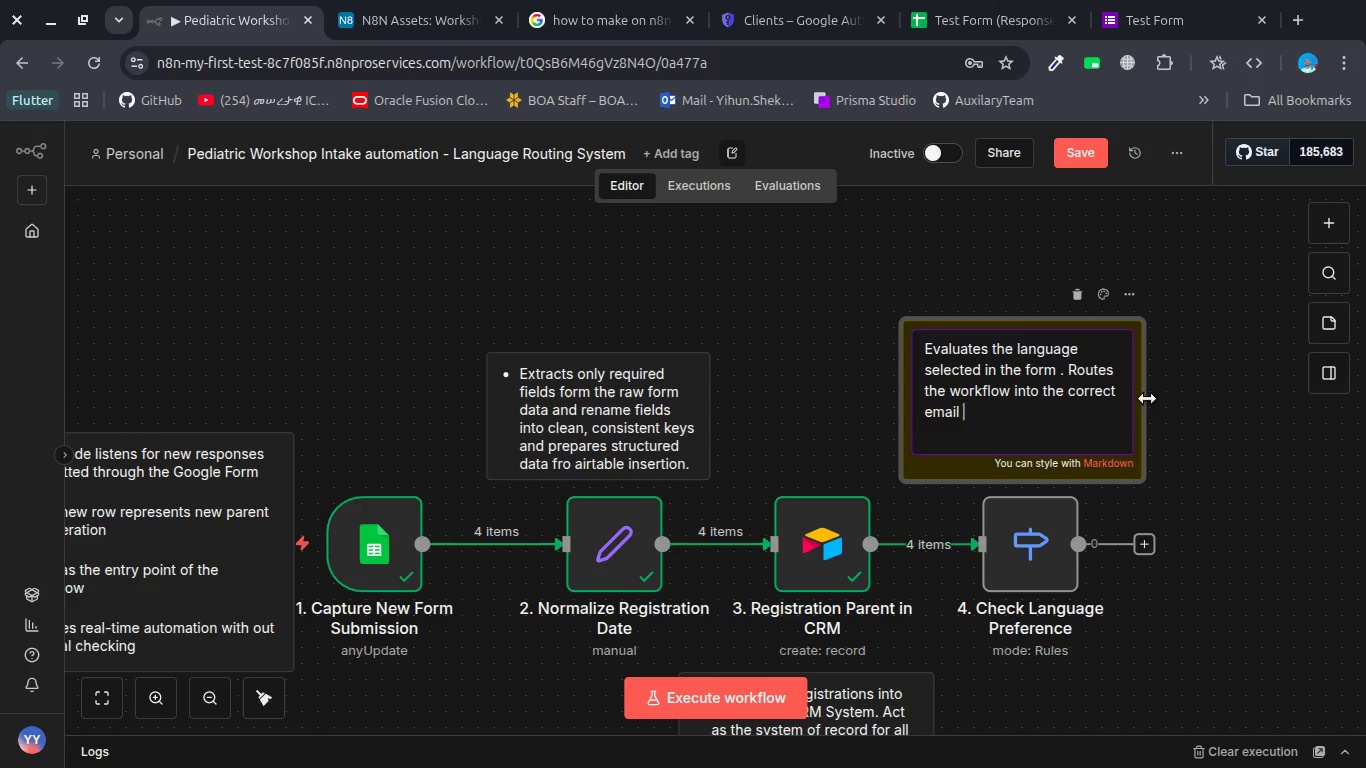 
wait(18.92)
 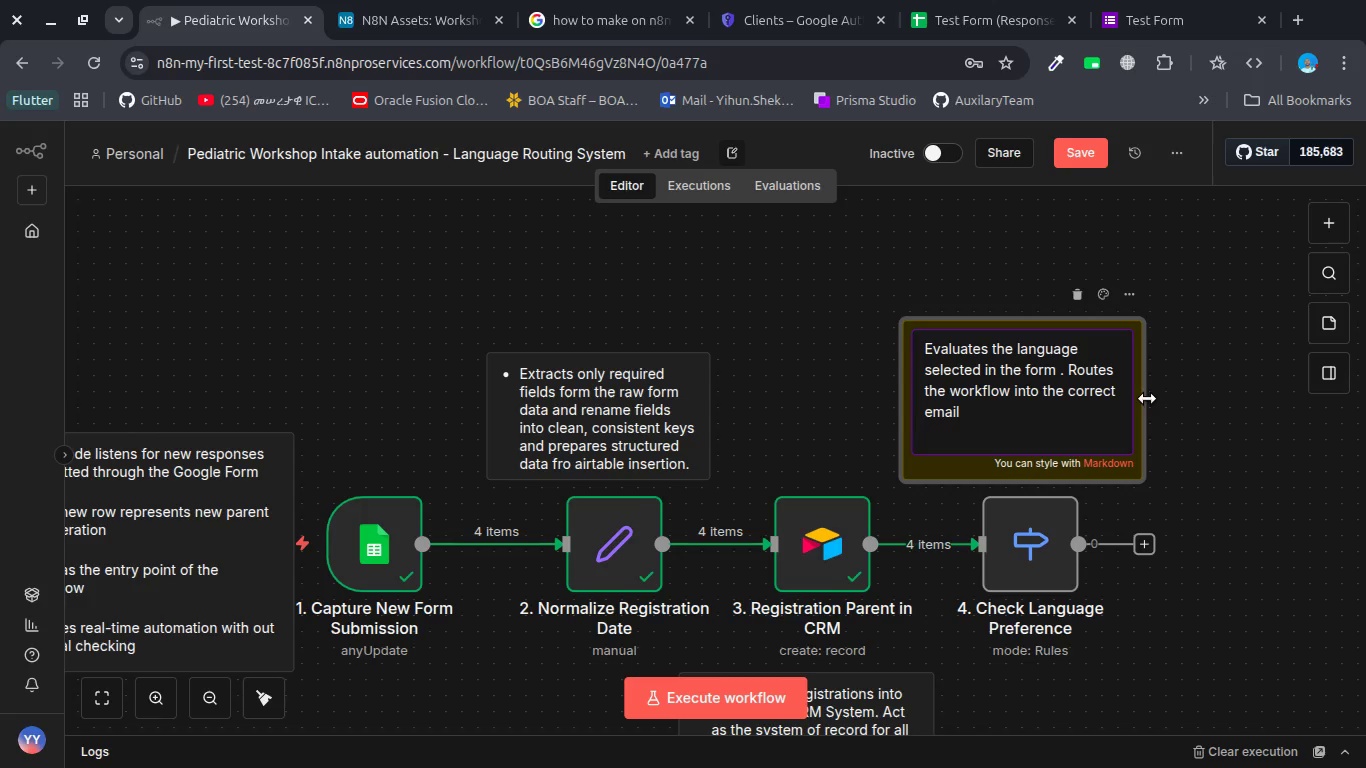 
type( branch )
key(Backspace)
type(.)
 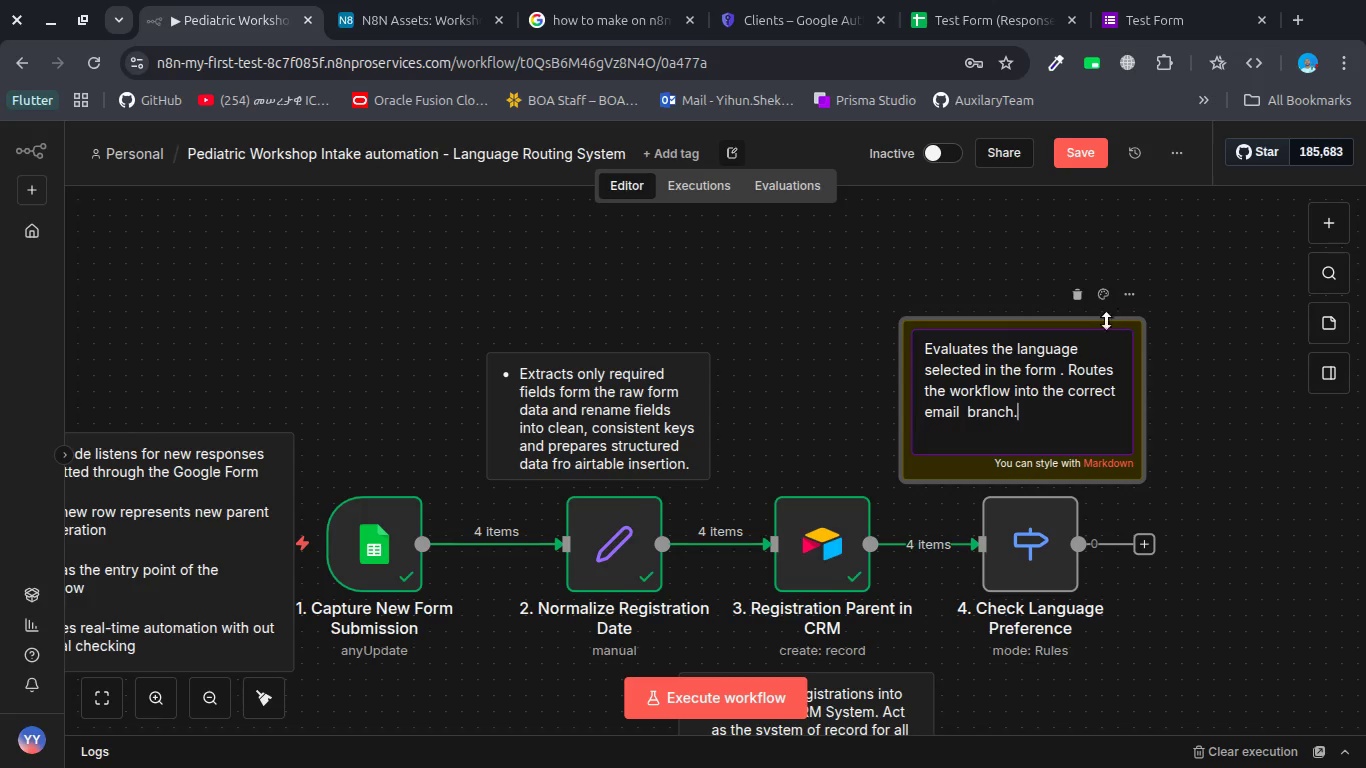 
wait(5.11)
 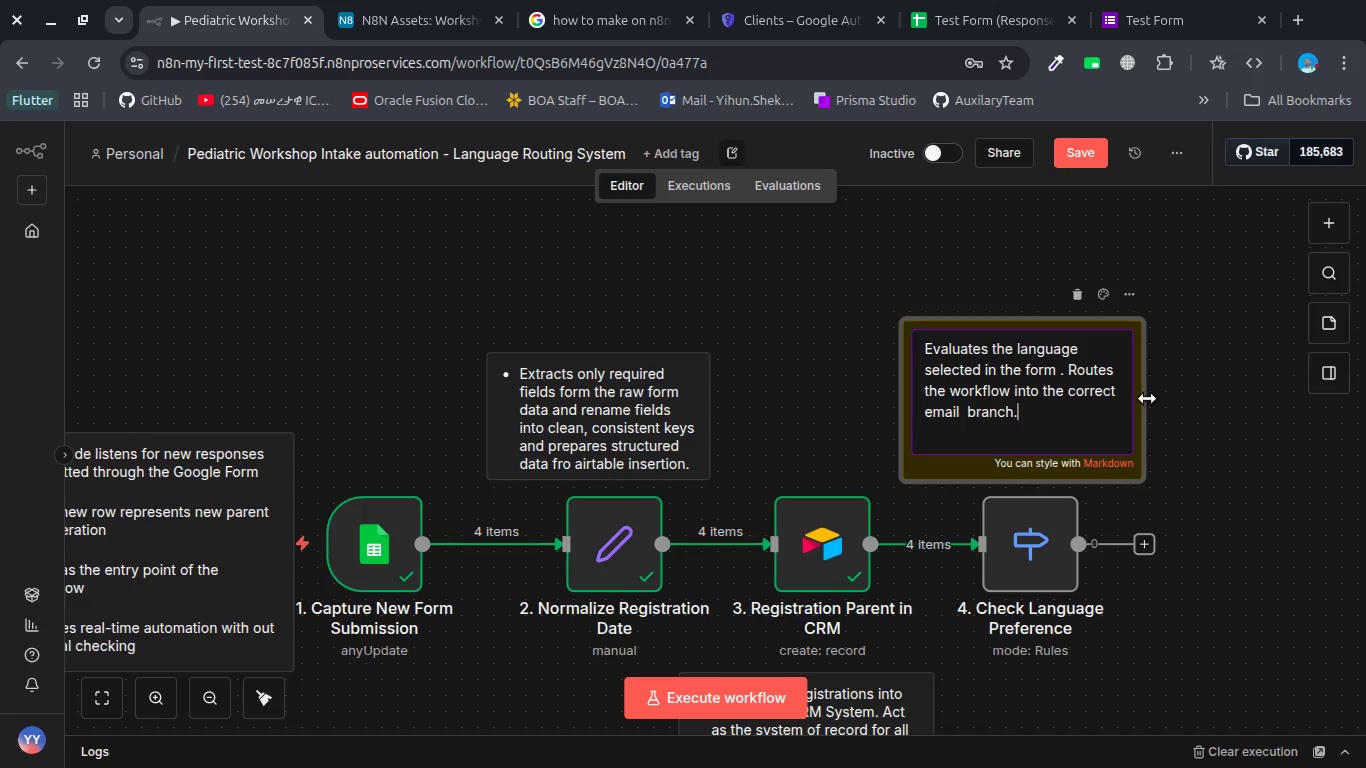 
left_click([927, 344])
 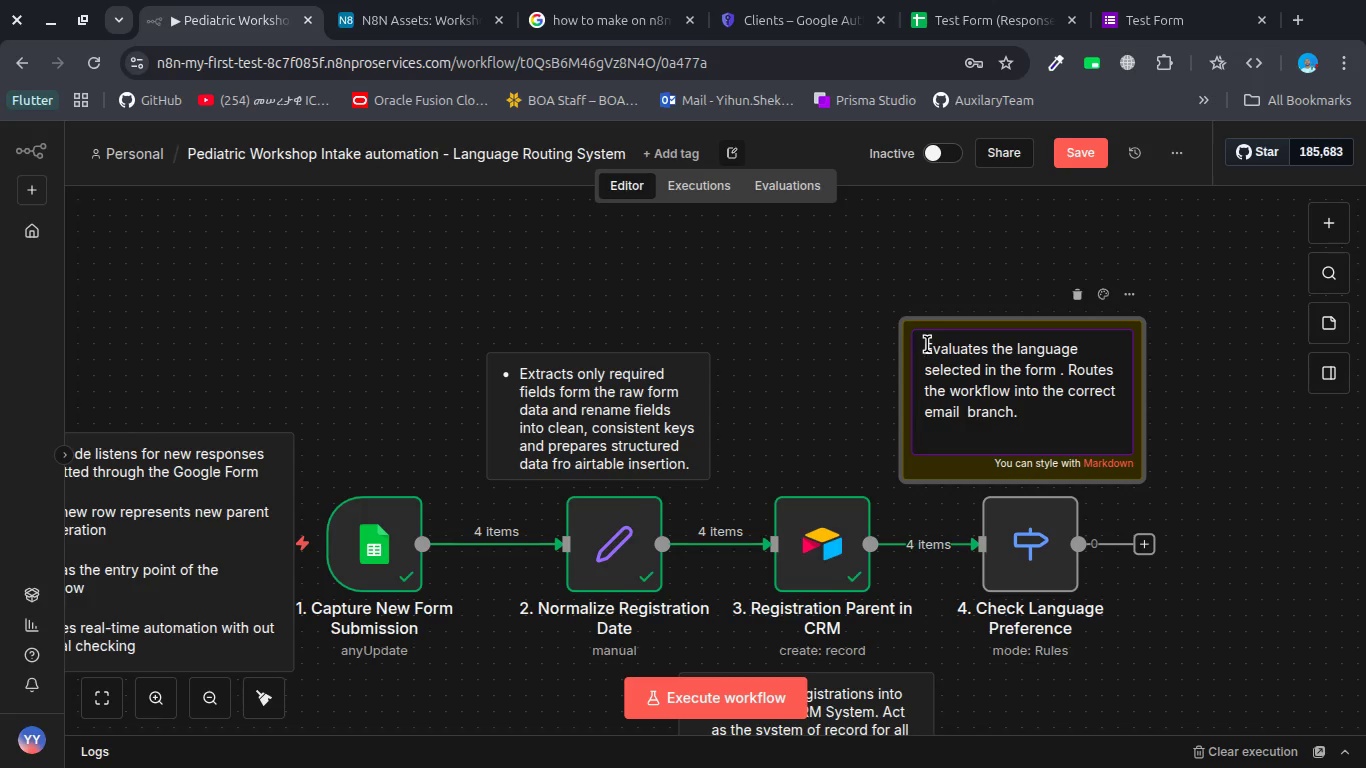 
key(Equal)
 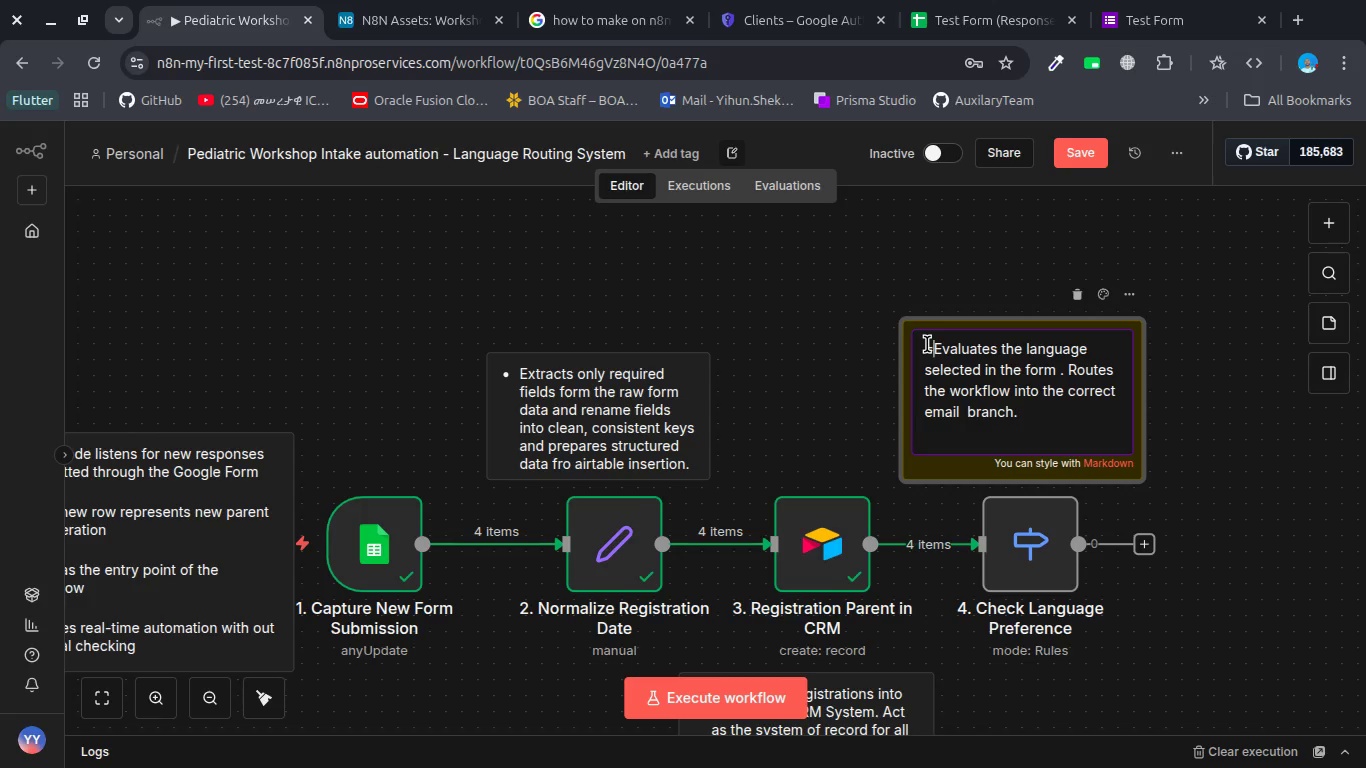 
key(Space)
 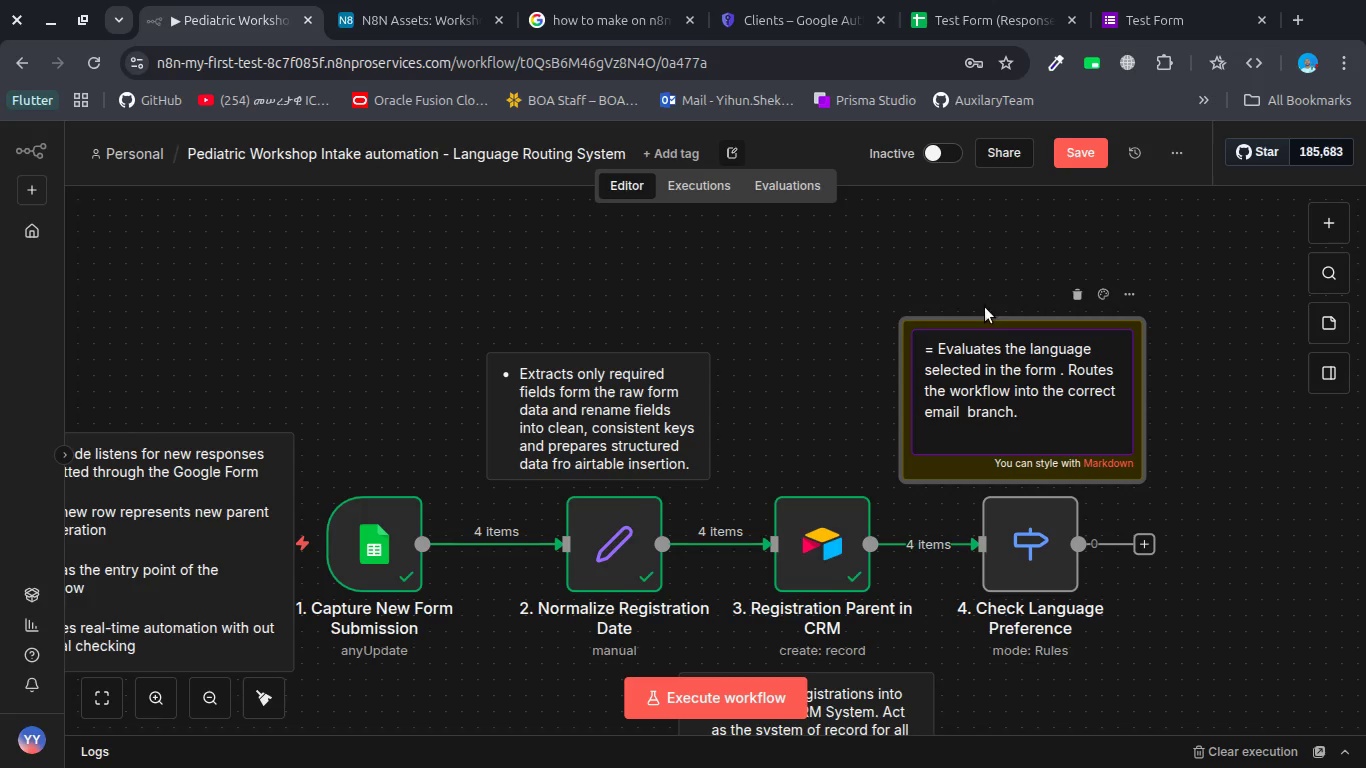 
left_click([949, 307])
 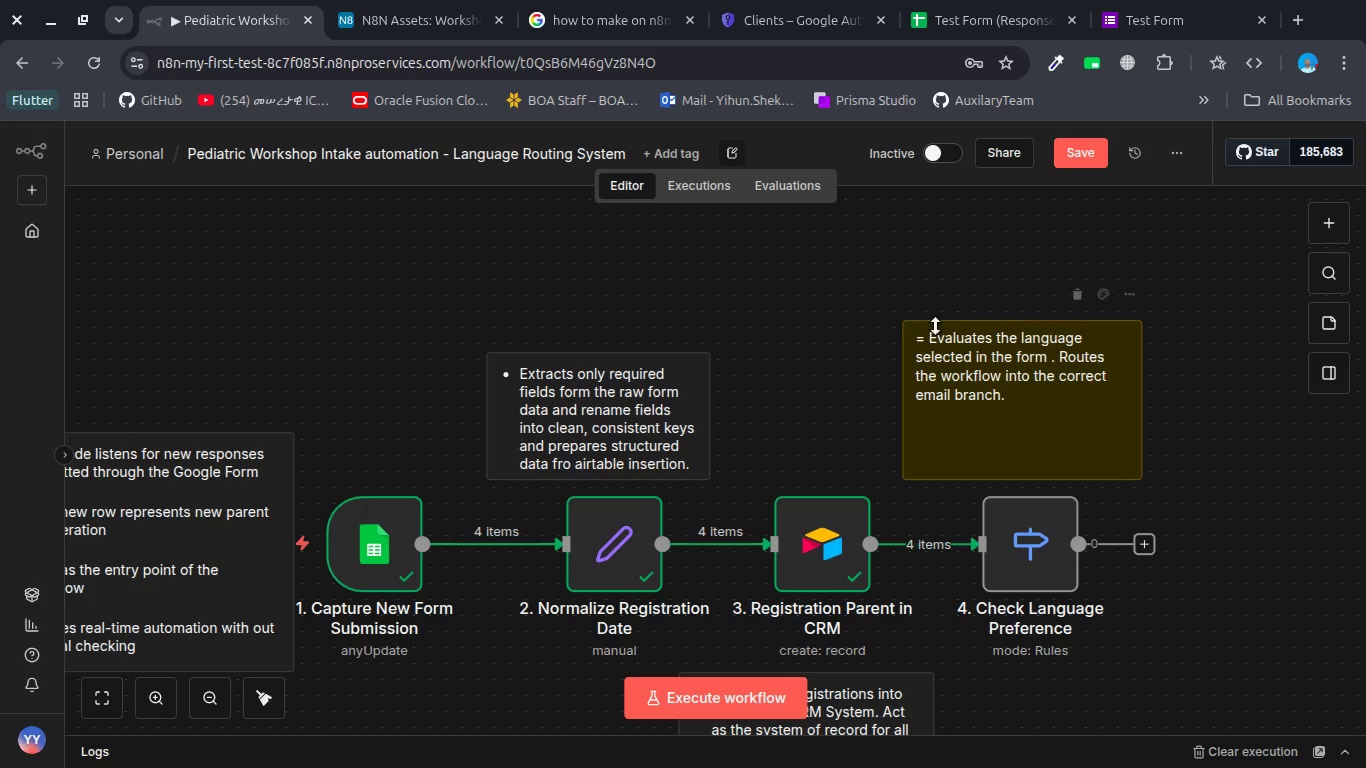 
double_click([948, 333])
 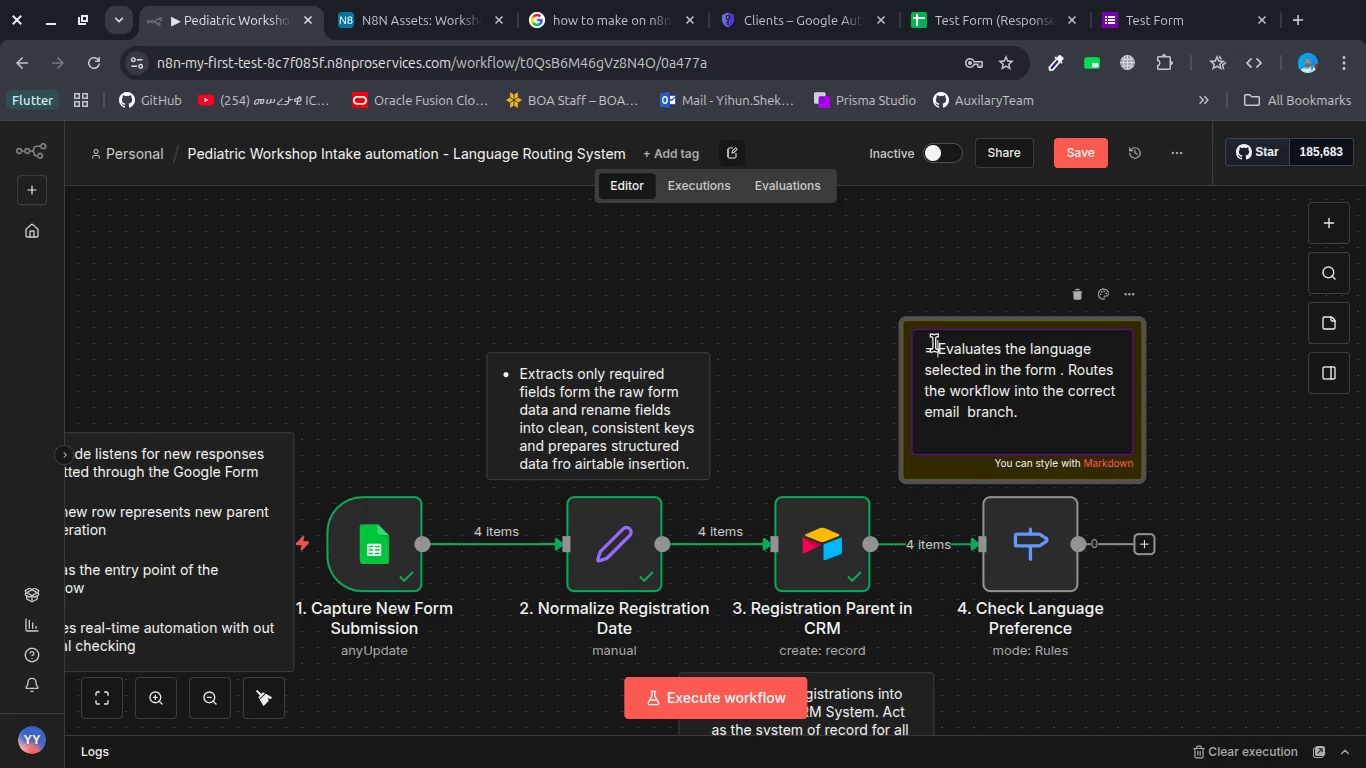 
left_click([934, 343])
 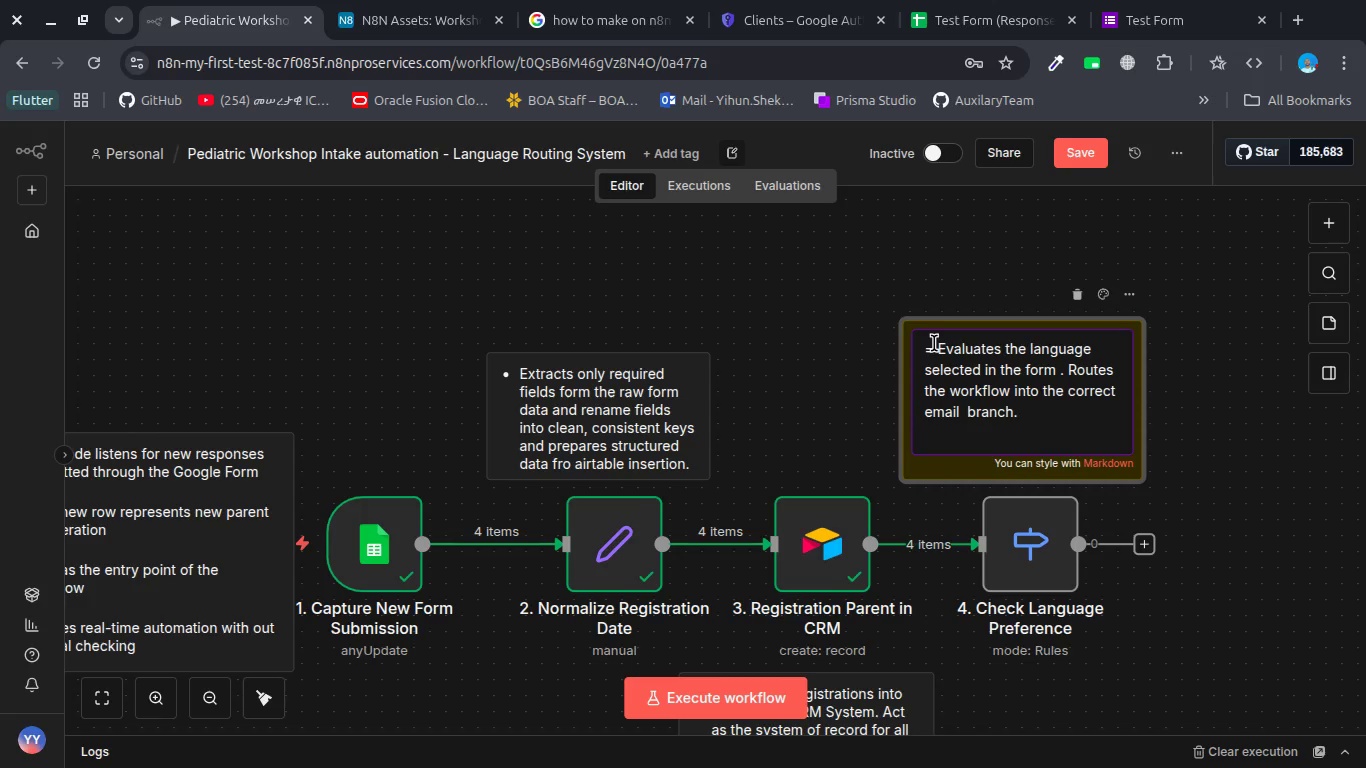 
key(Backspace)
 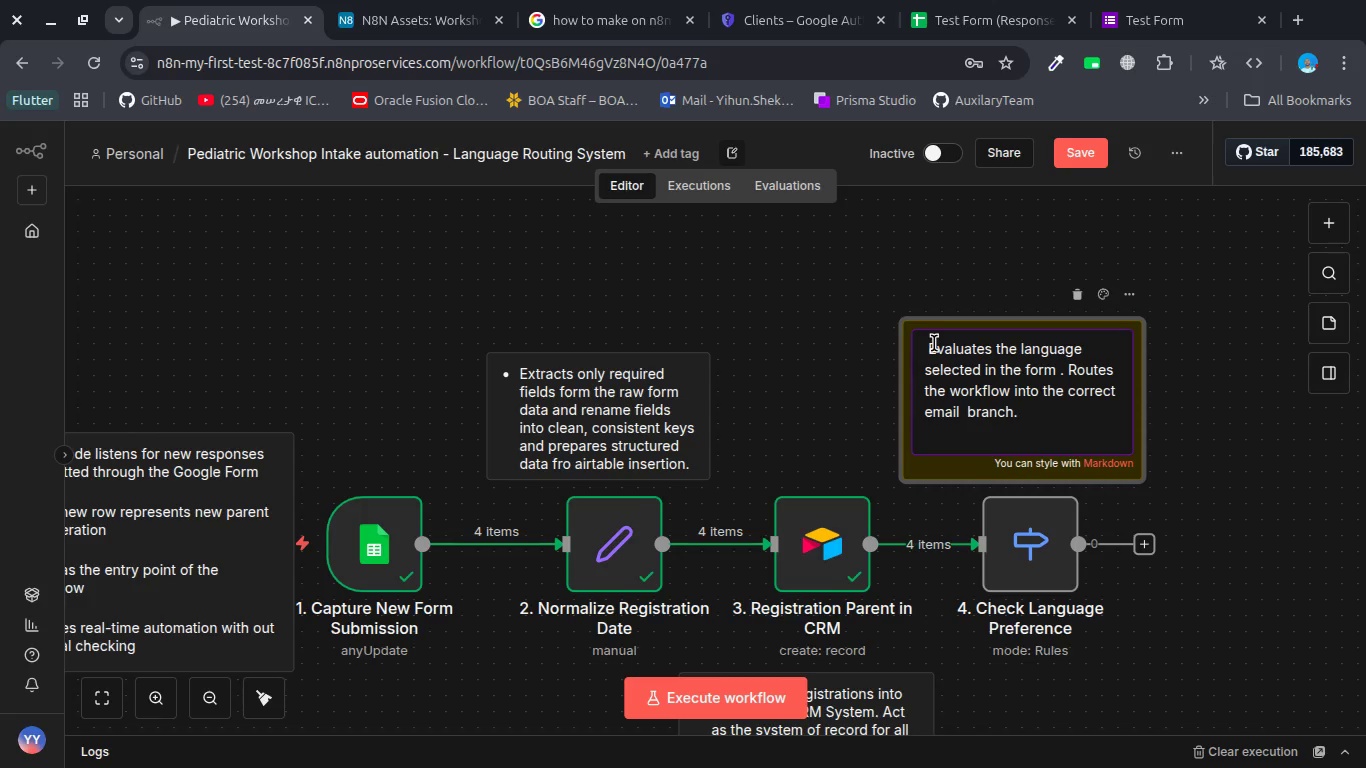 
key(Minus)
 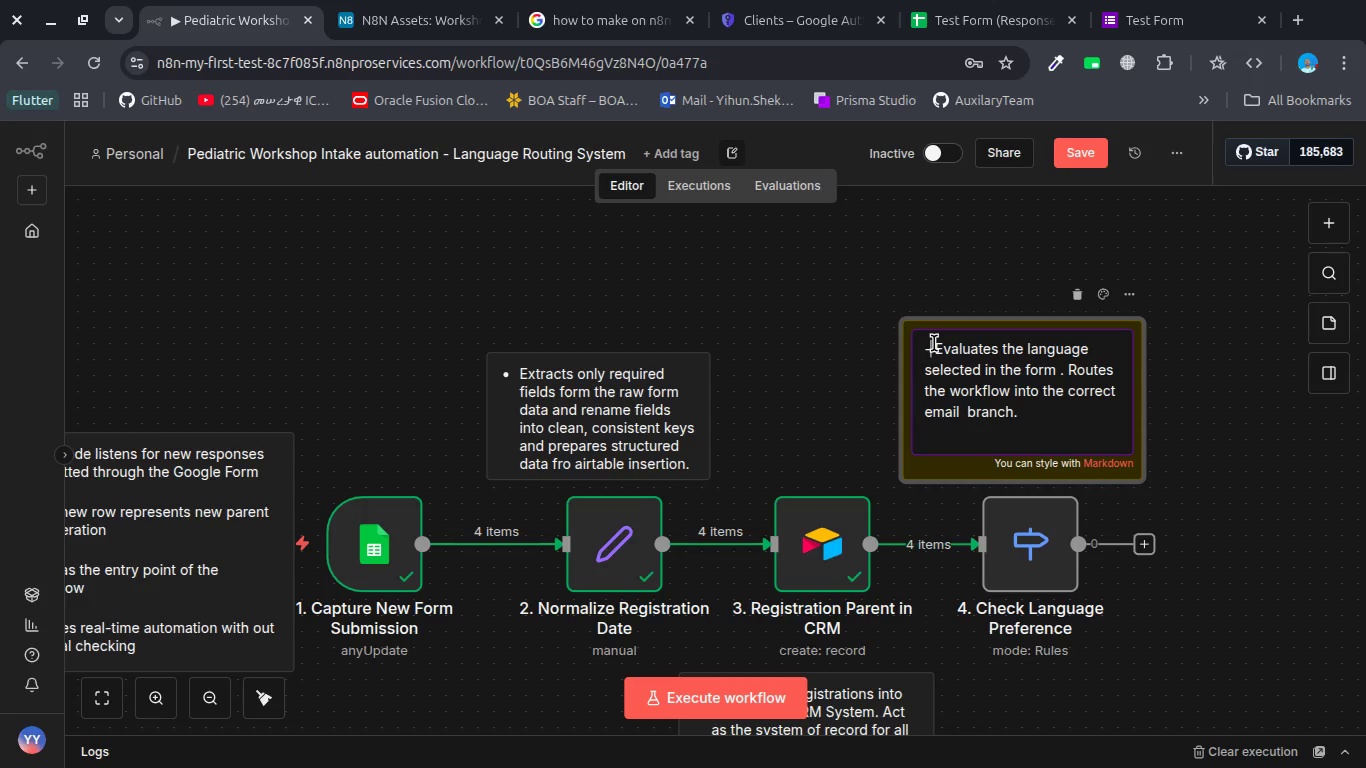 
key(Enter)
 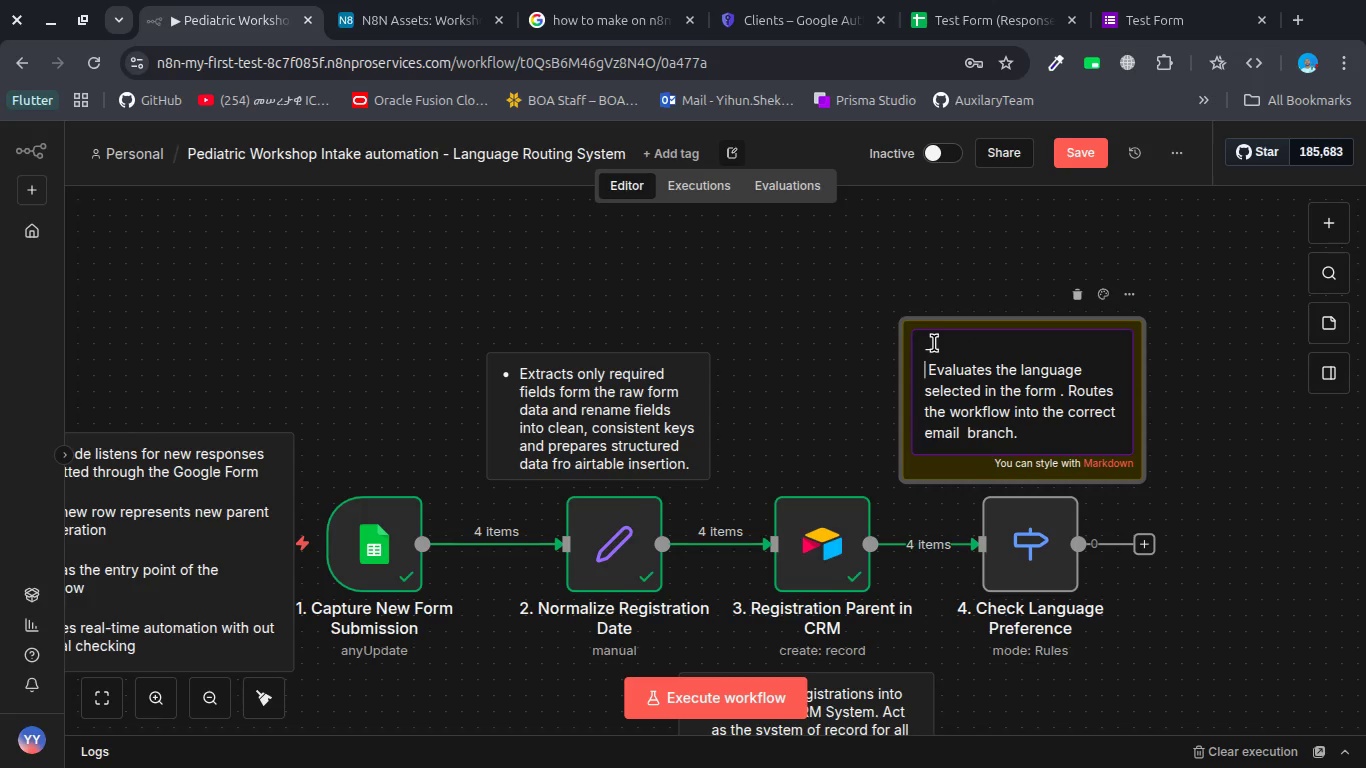 
key(Control+Z)
 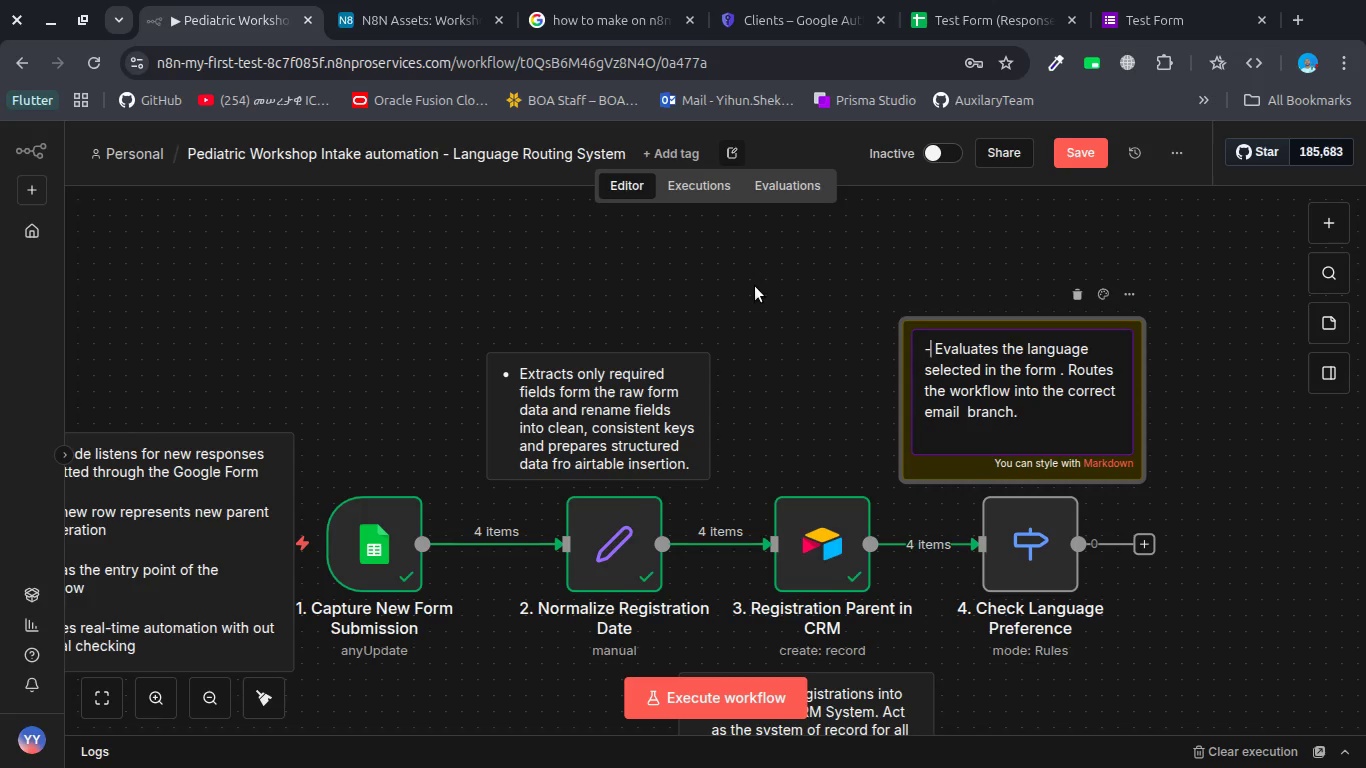 
left_click([755, 286])
 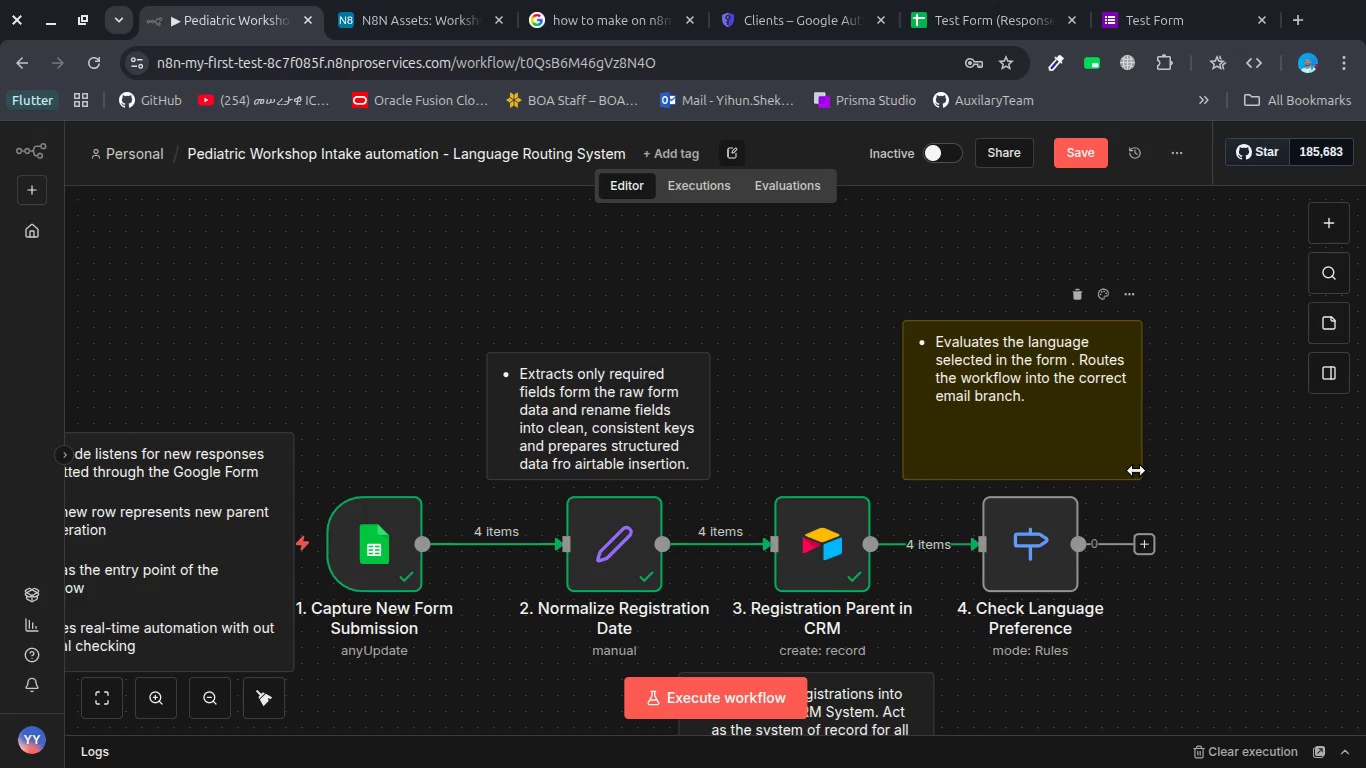 
left_click_drag(start_coordinate=[1139, 476], to_coordinate=[1100, 433])
 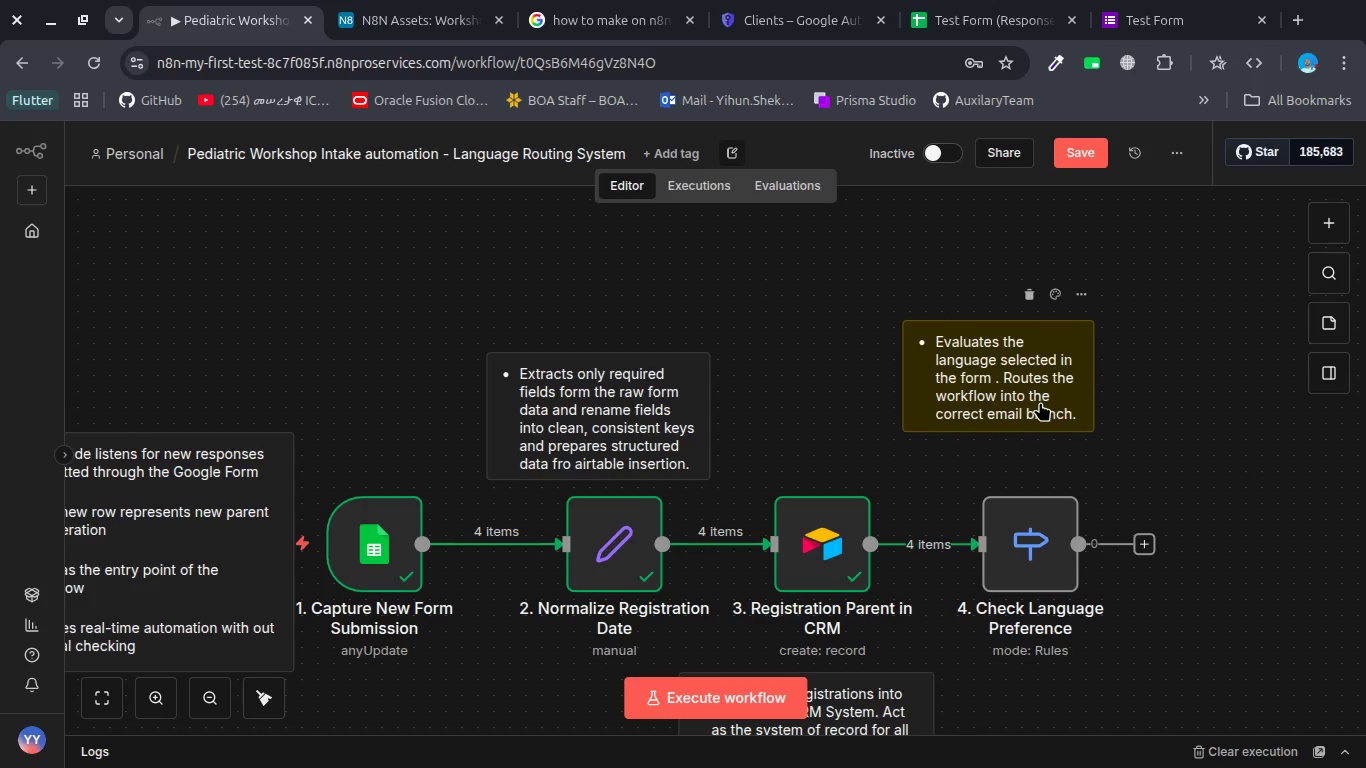 
left_click_drag(start_coordinate=[1040, 402], to_coordinate=[1056, 444])
 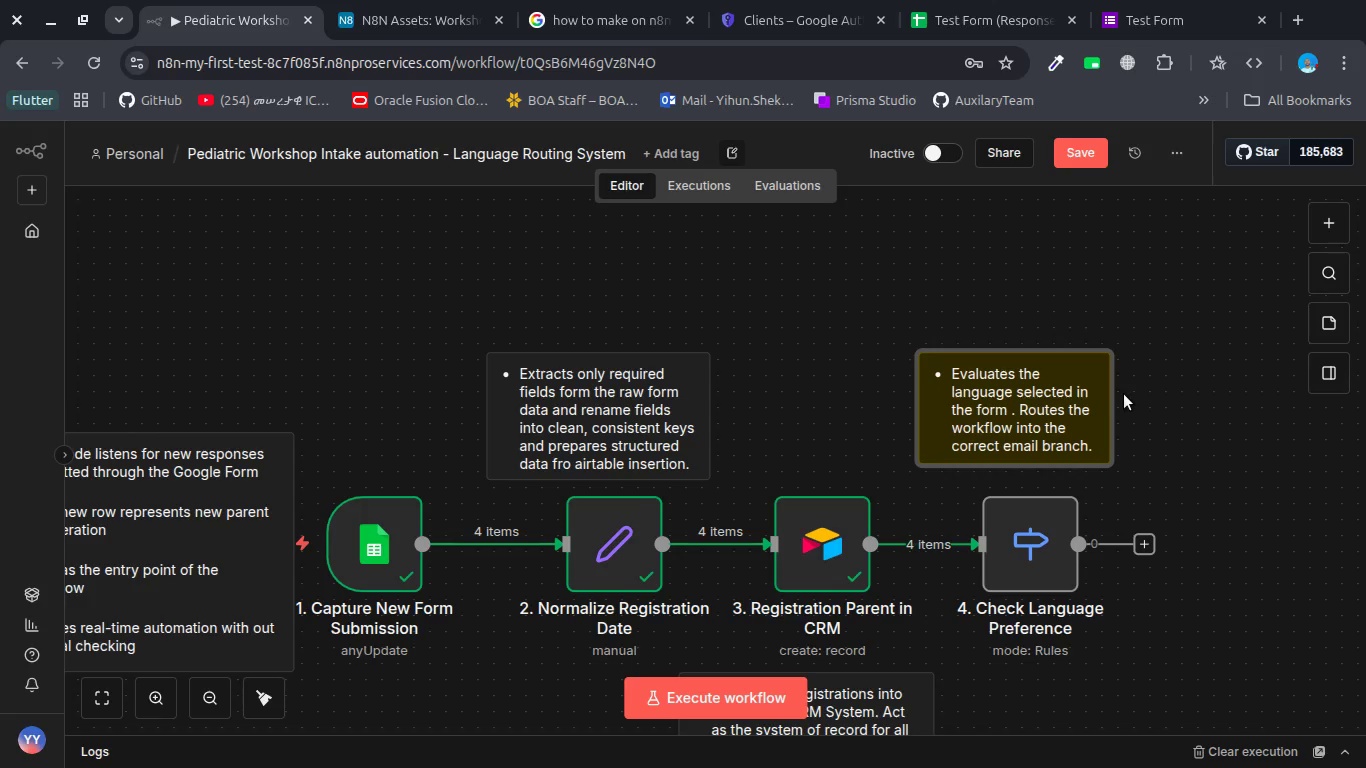 
left_click_drag(start_coordinate=[1113, 397], to_coordinate=[1163, 388])
 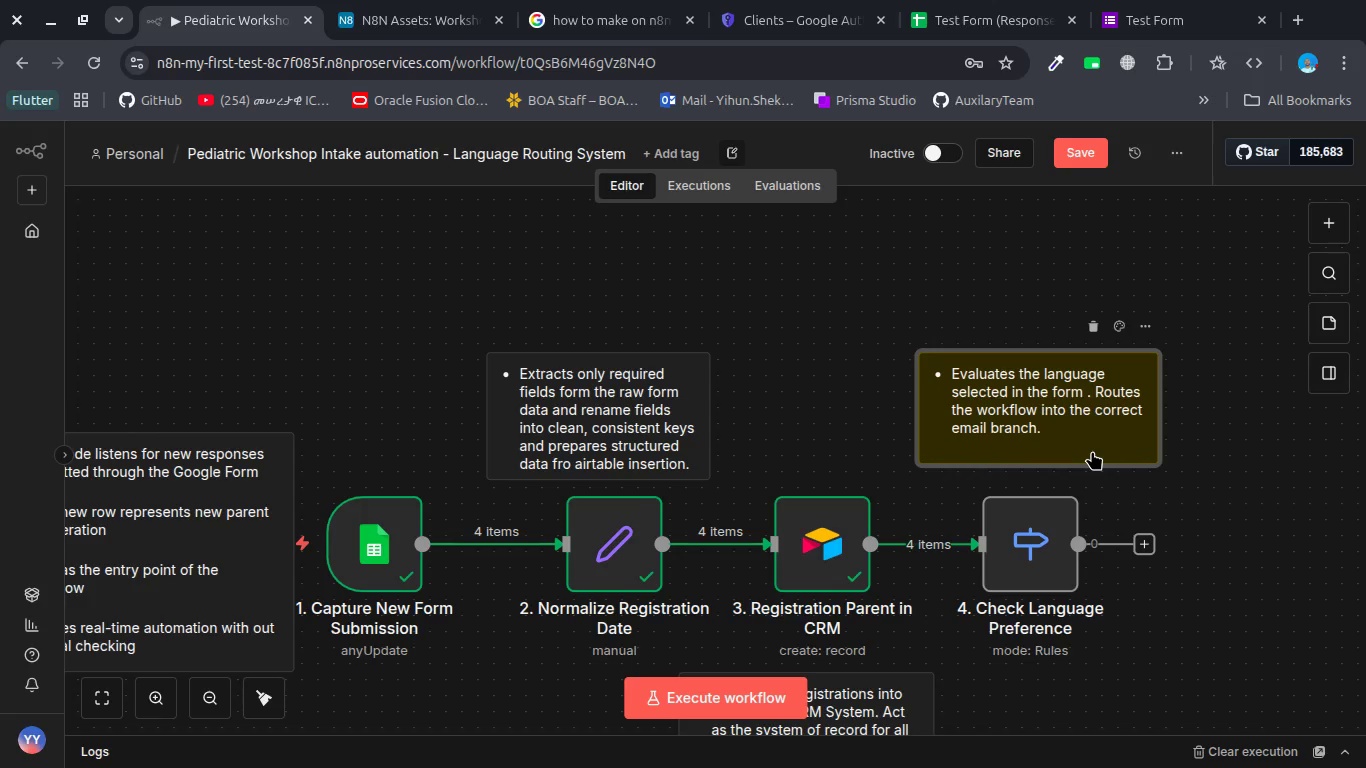 
left_click_drag(start_coordinate=[1098, 460], to_coordinate=[1100, 444])
 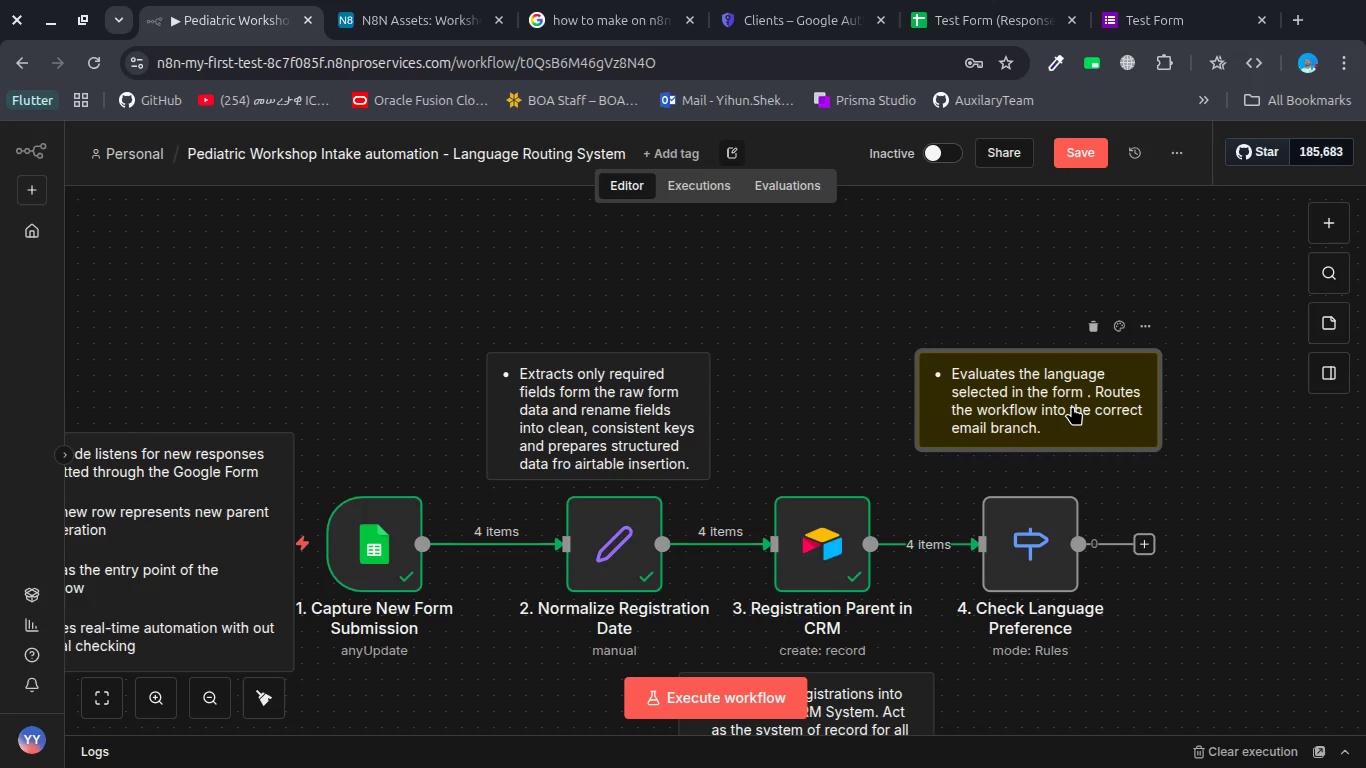 
left_click_drag(start_coordinate=[1072, 406], to_coordinate=[1048, 431])
 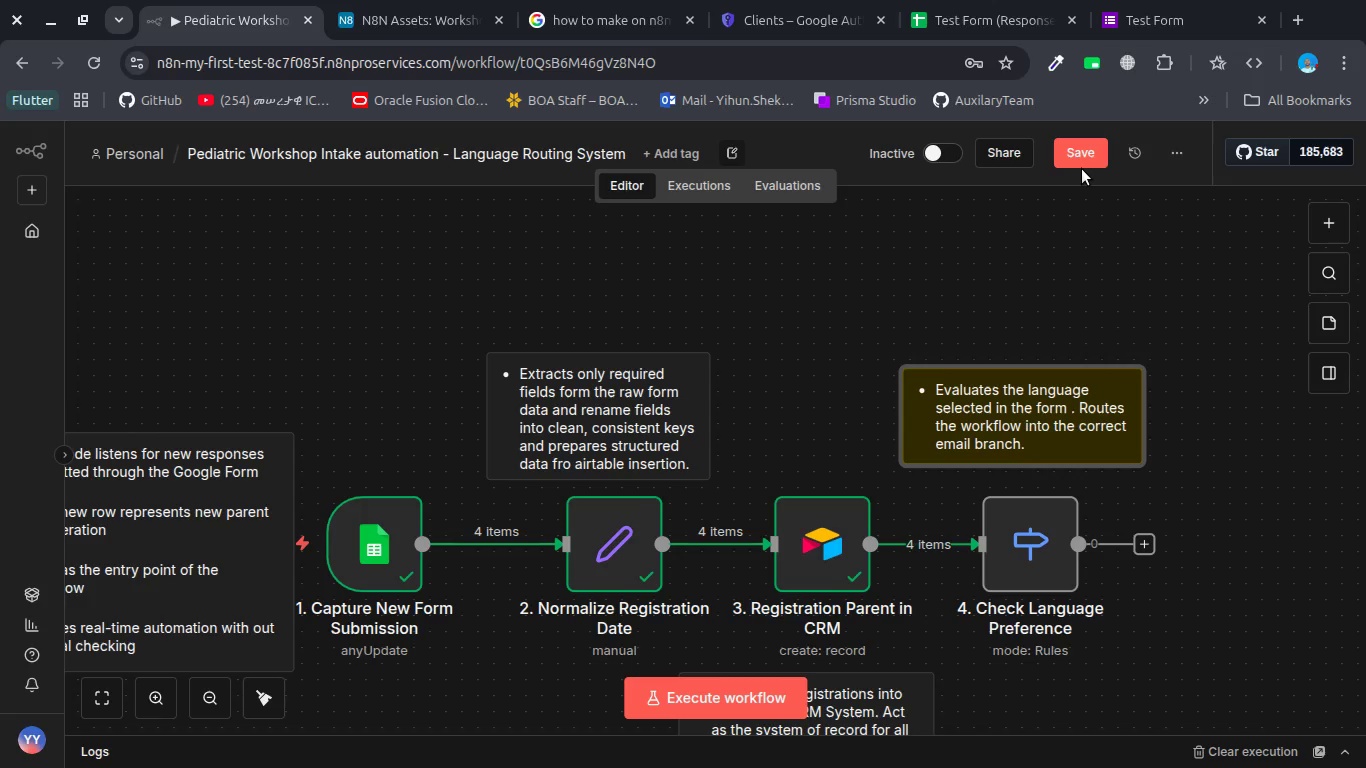 
left_click([1082, 169])
 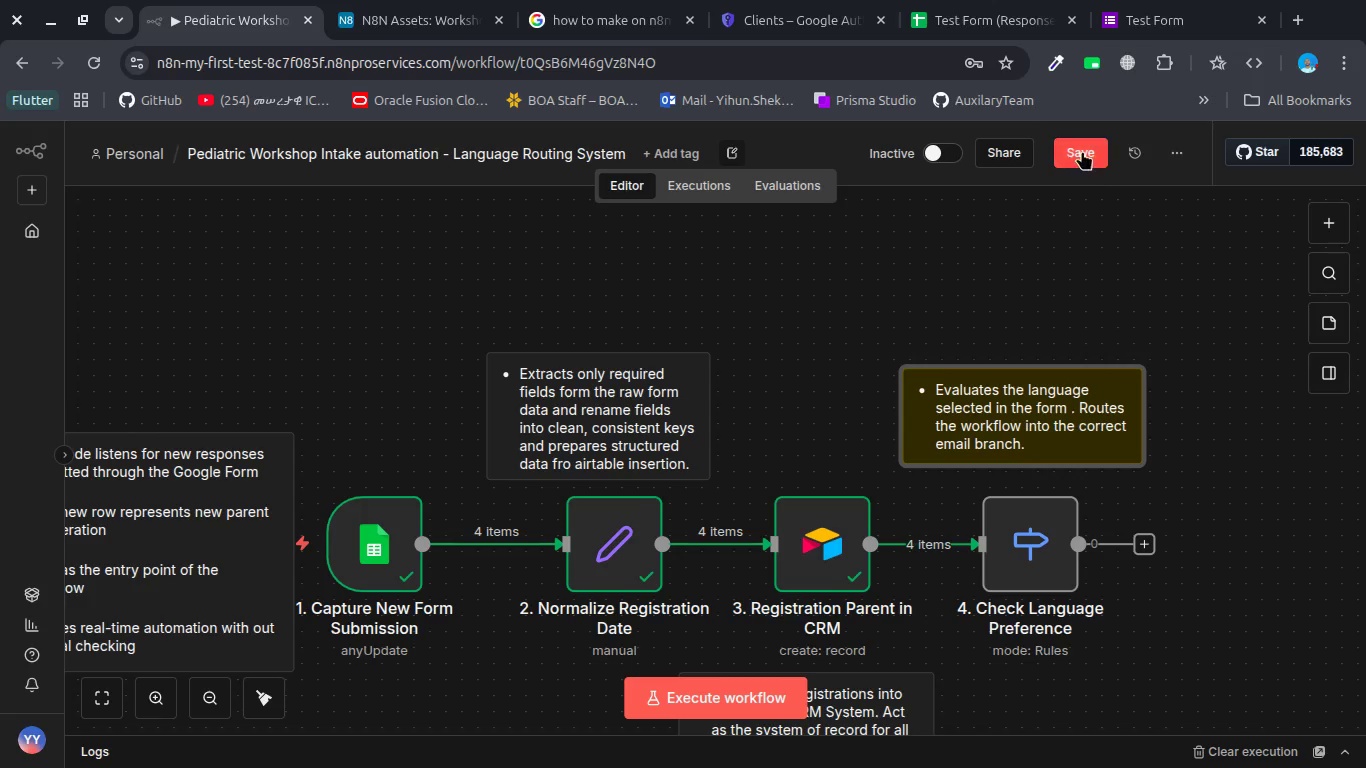 
left_click([1082, 148])
 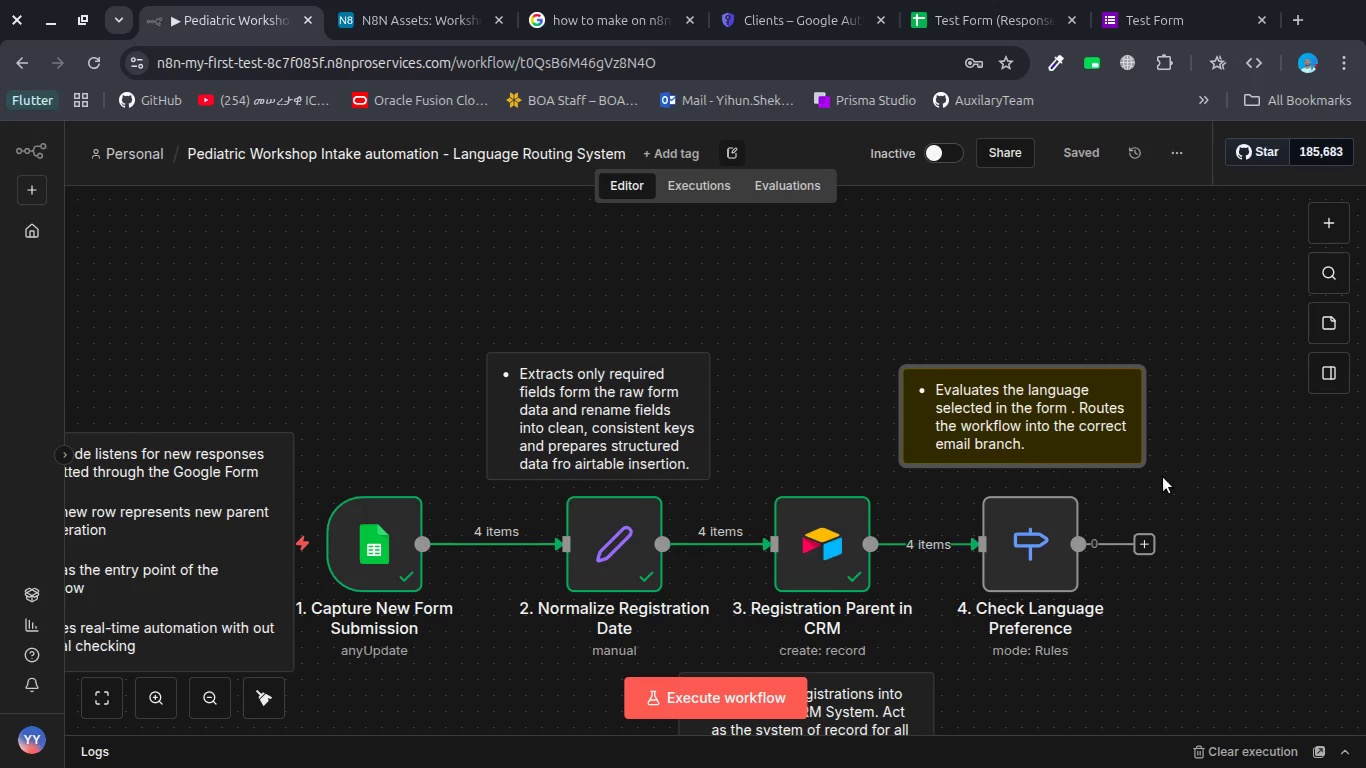 
double_click([1026, 565])
 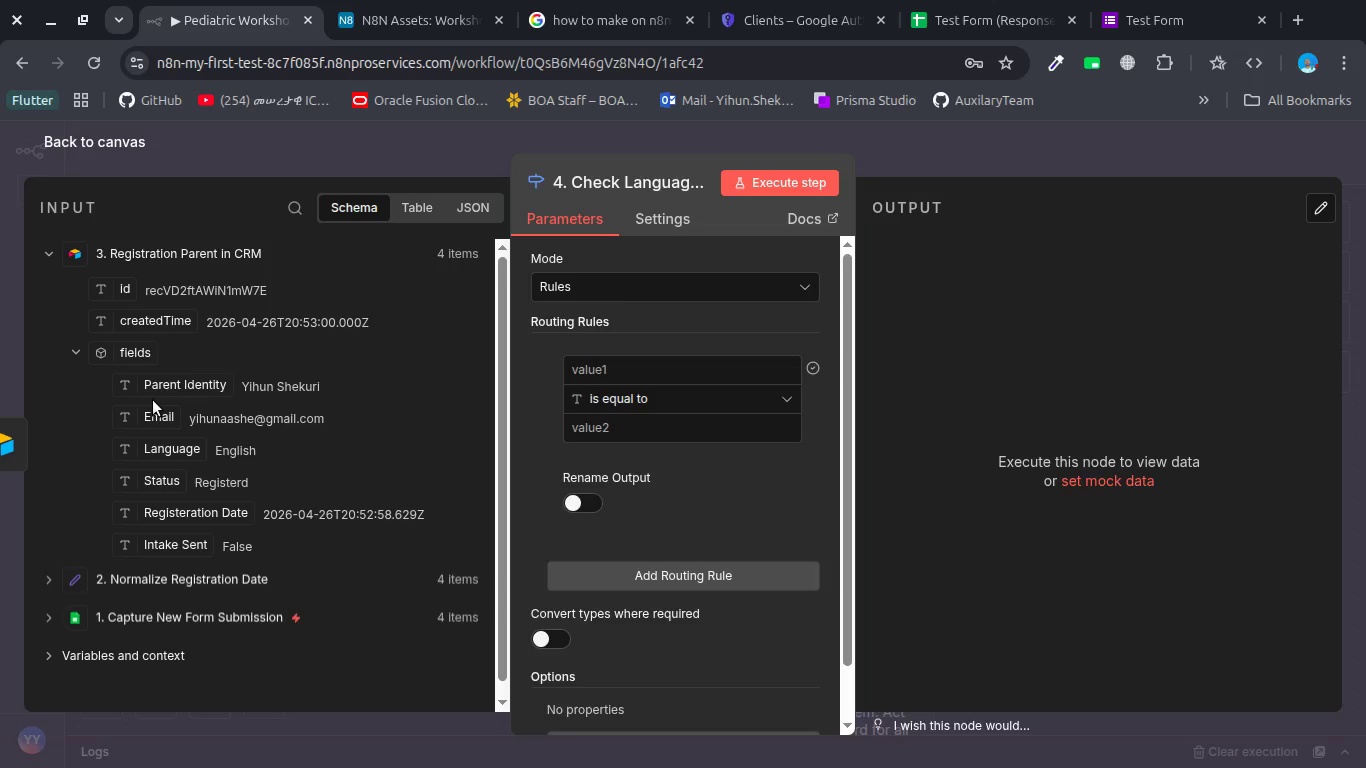 
wait(7.33)
 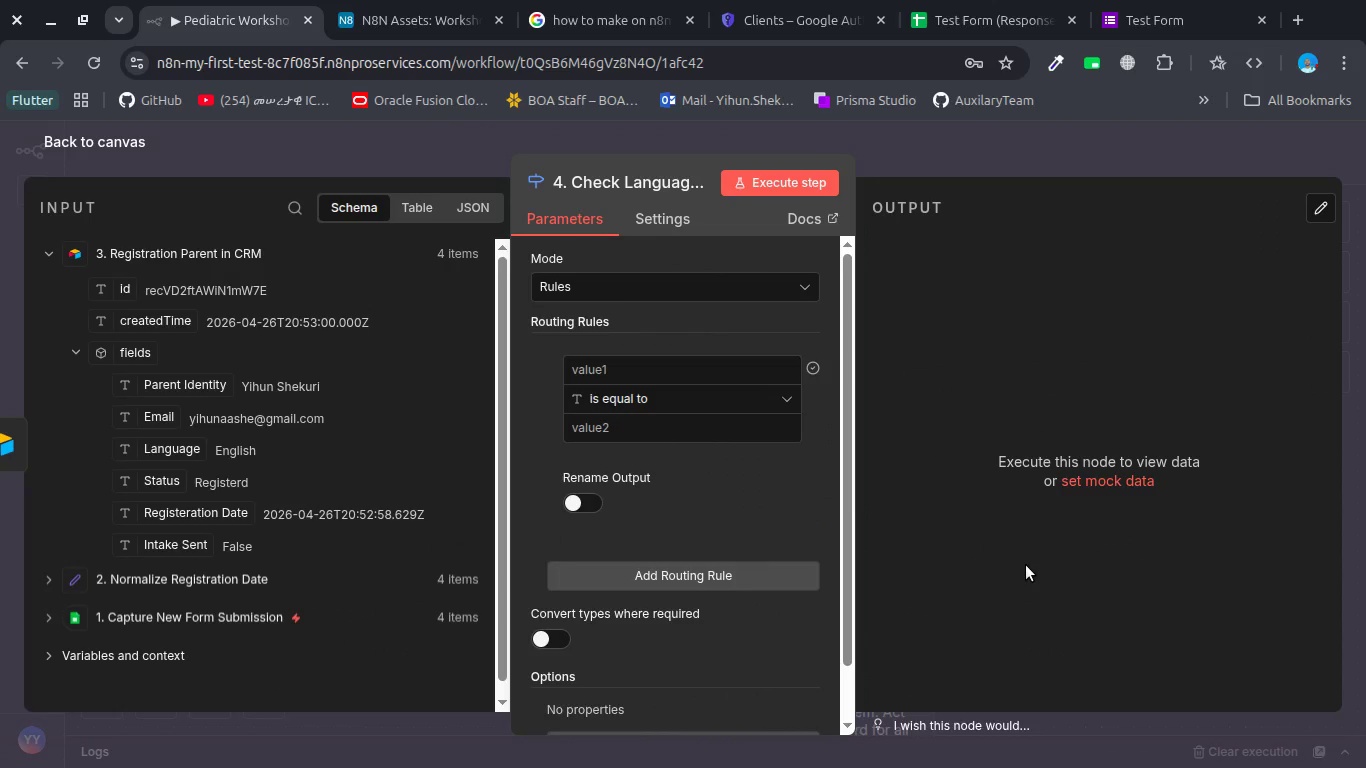 
left_click([600, 377])
 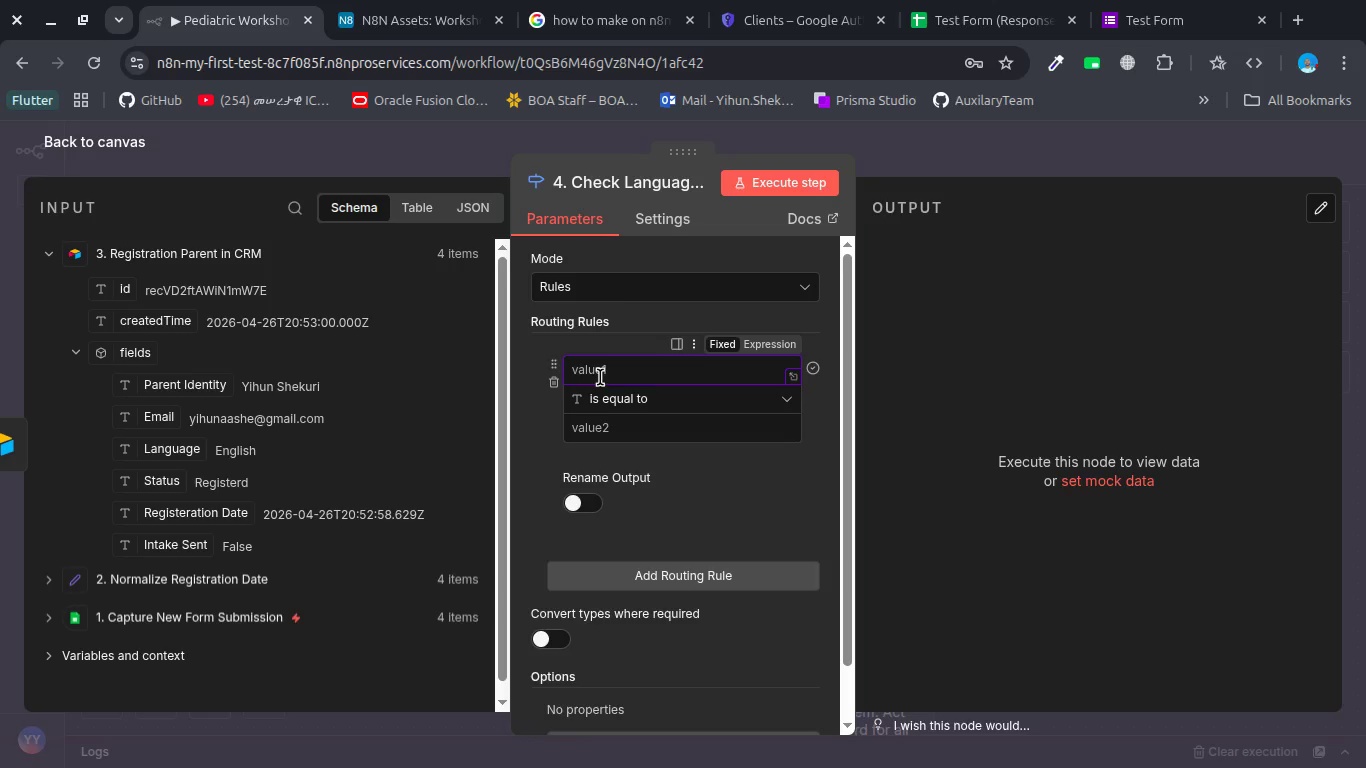 
type(Engush)
 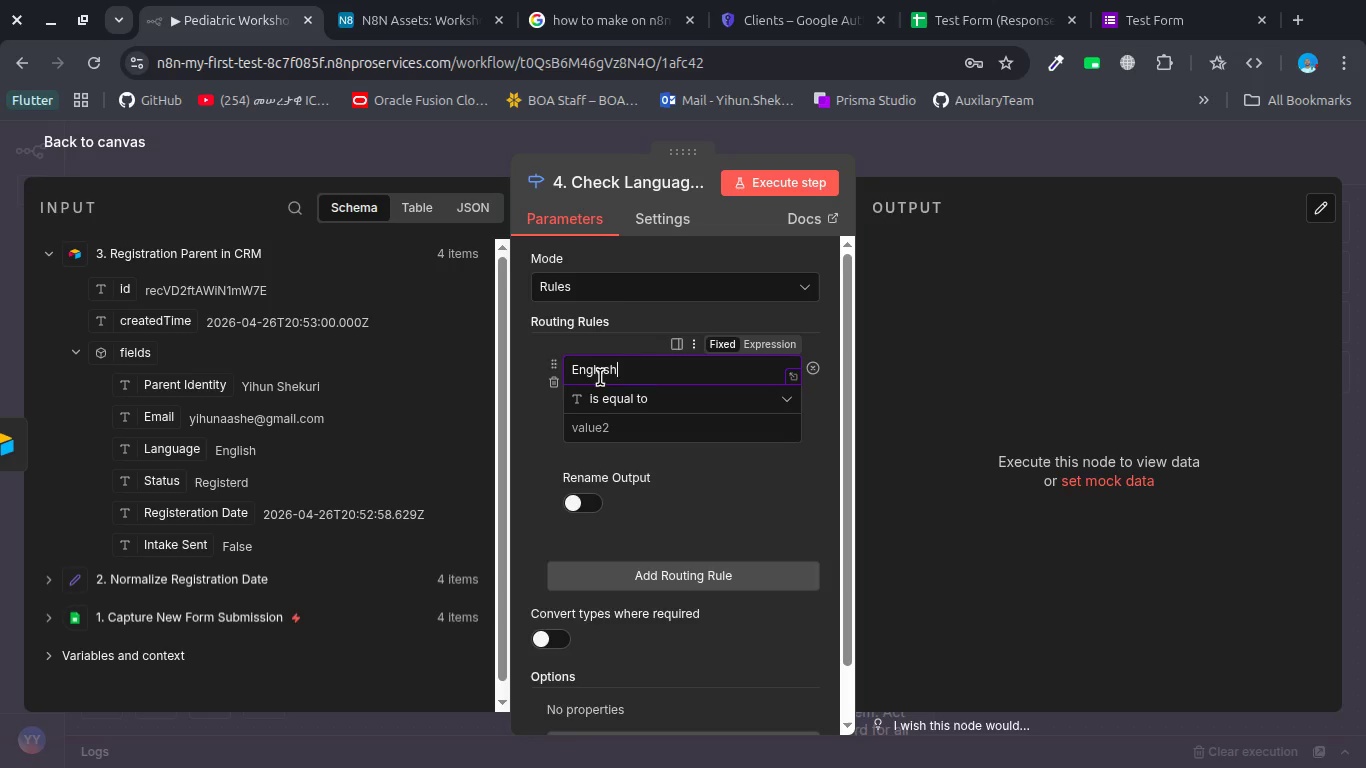 
hold_key(key=L, duration=0.35)
 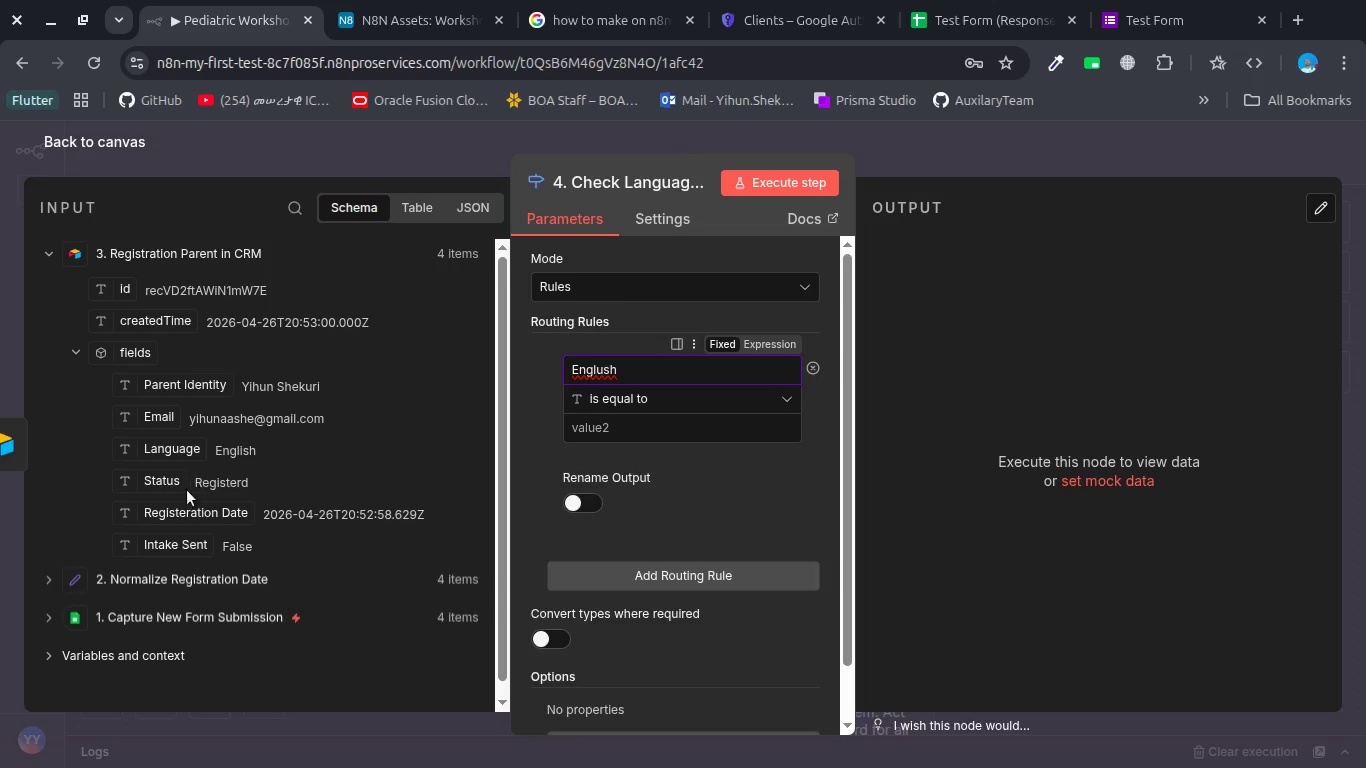 
left_click_drag(start_coordinate=[169, 453], to_coordinate=[611, 433])
 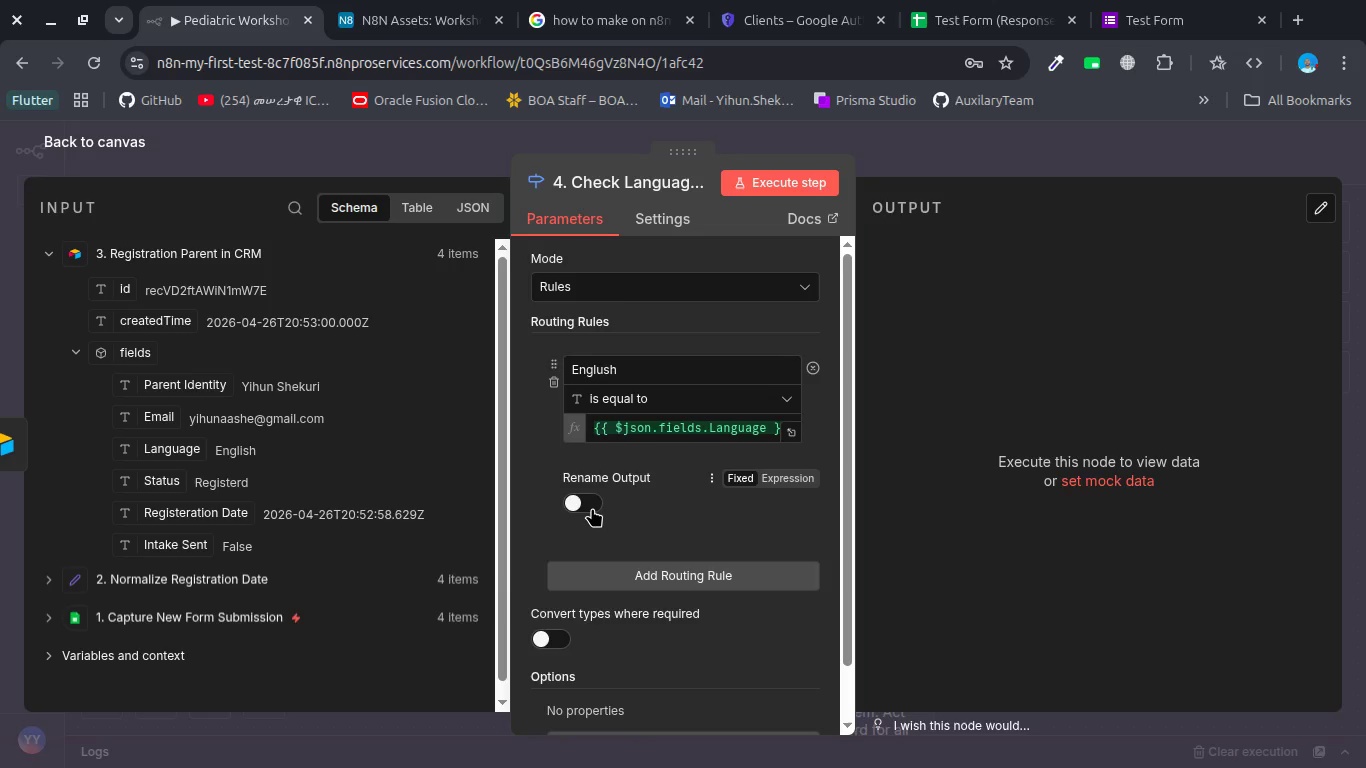 
wait(6.63)
 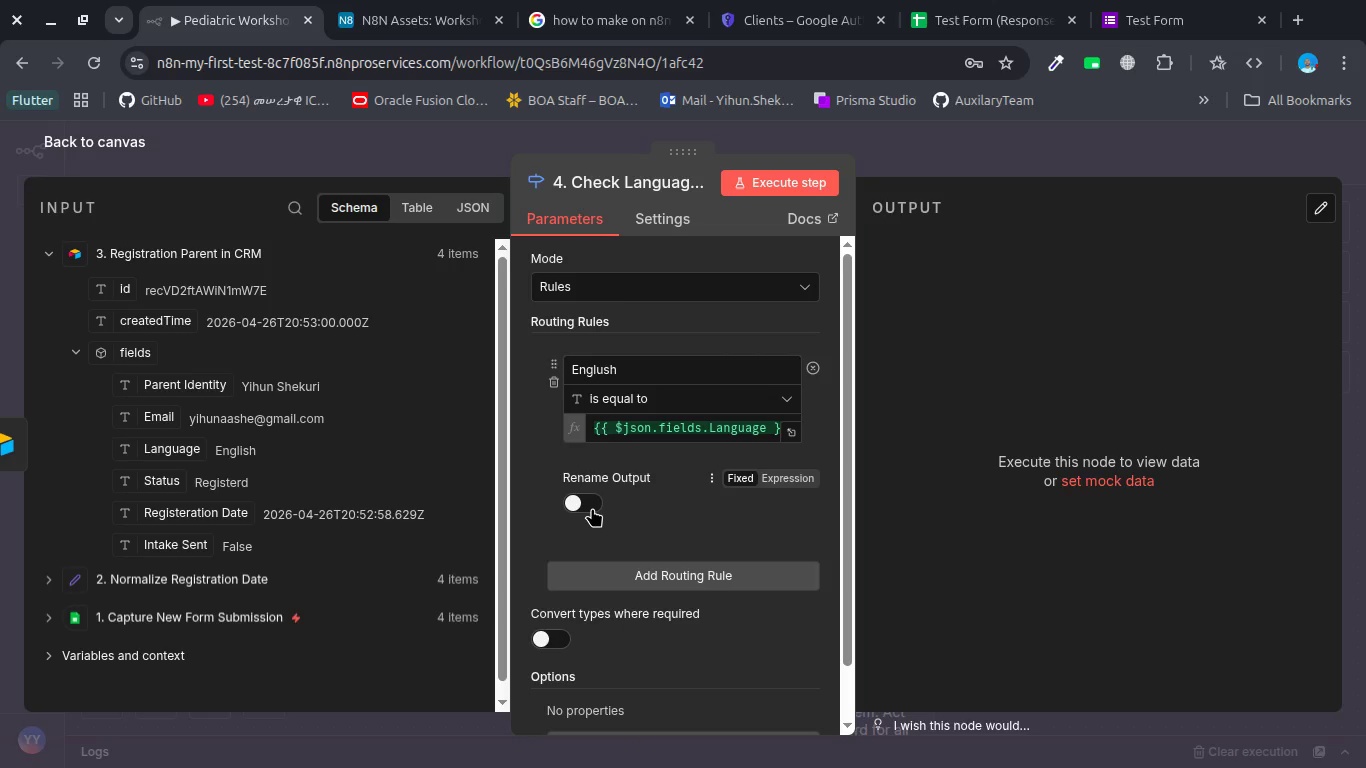 
left_click([573, 286])
 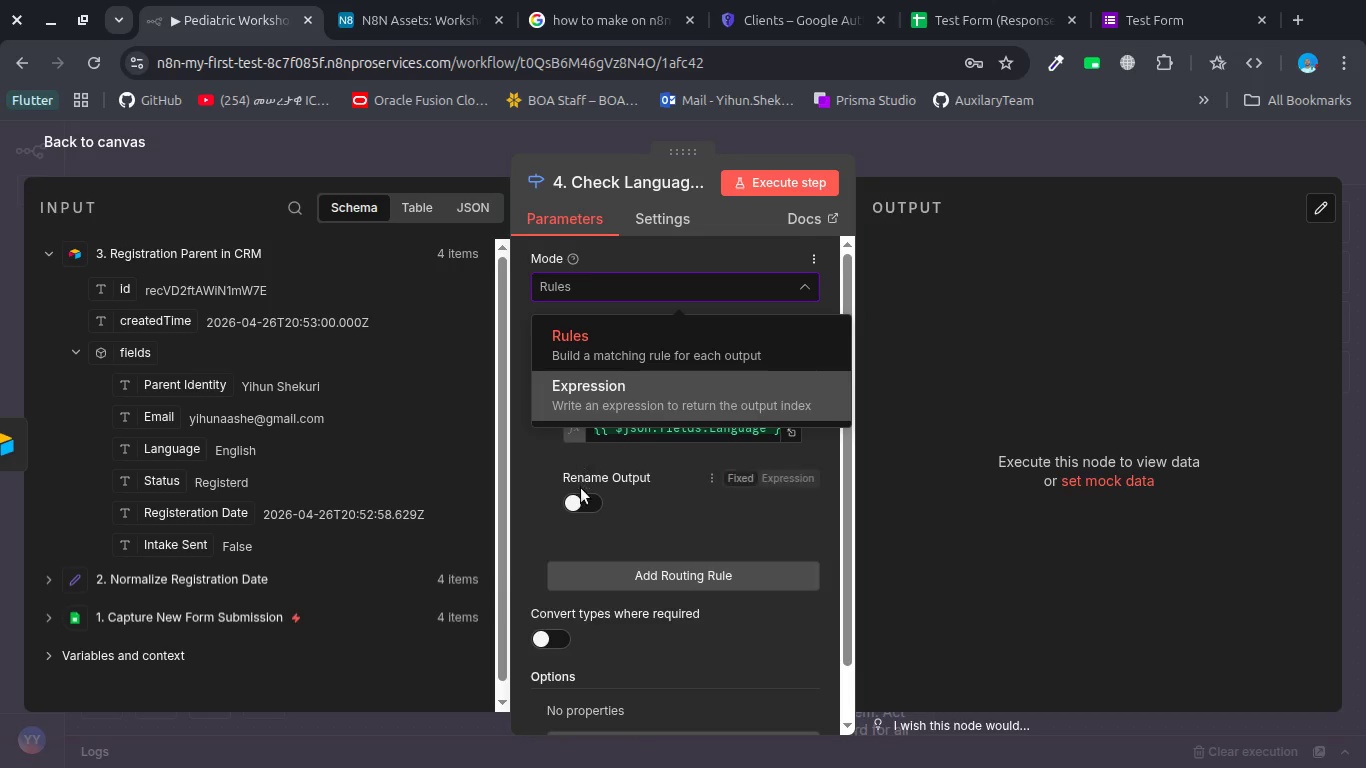 
left_click([550, 471])
 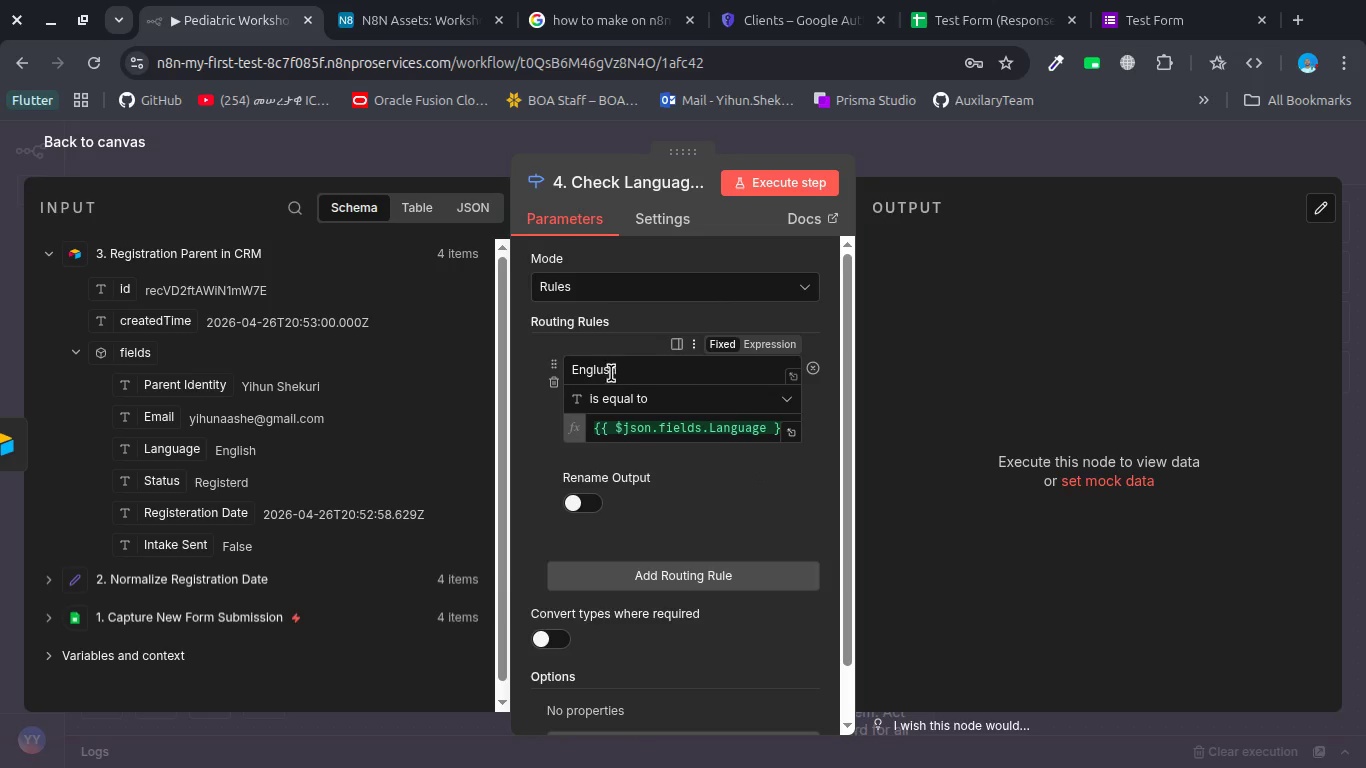 
left_click([603, 371])
 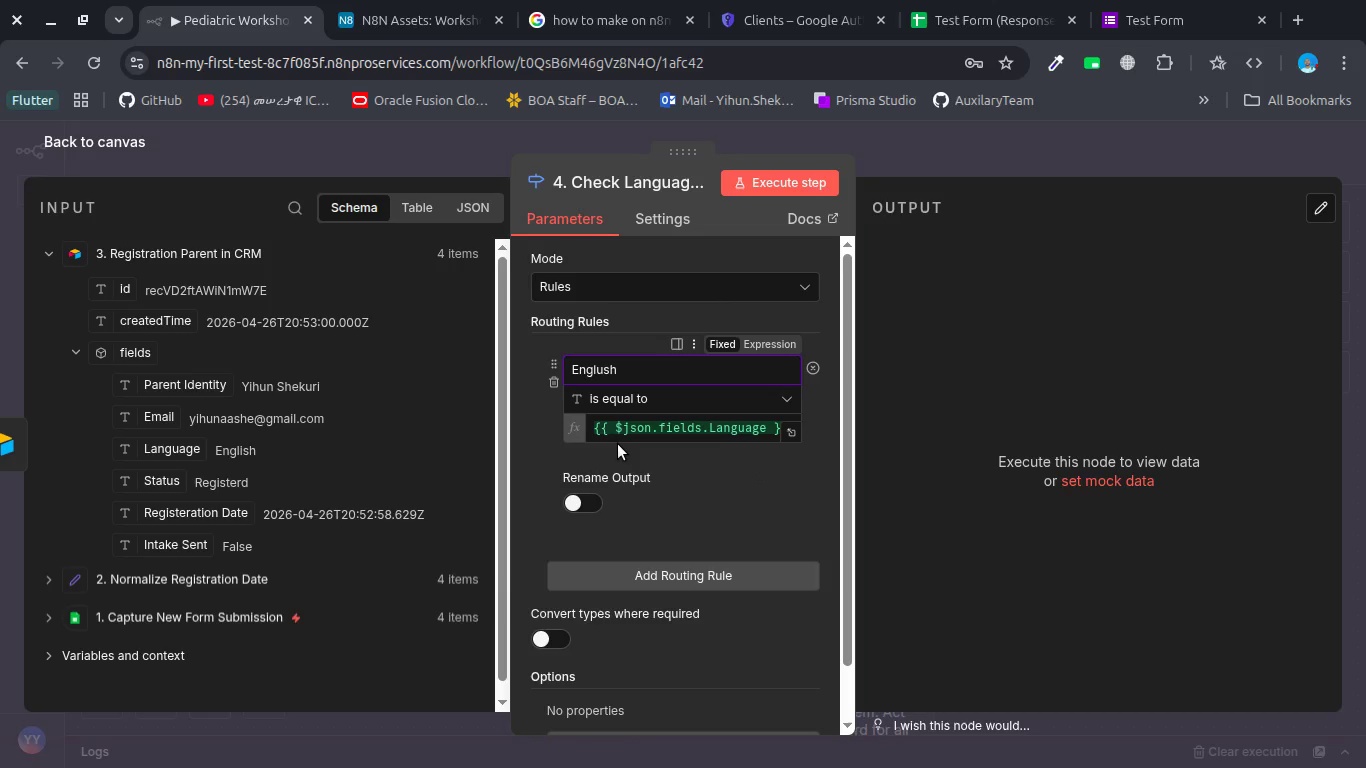 
key(Backspace)
 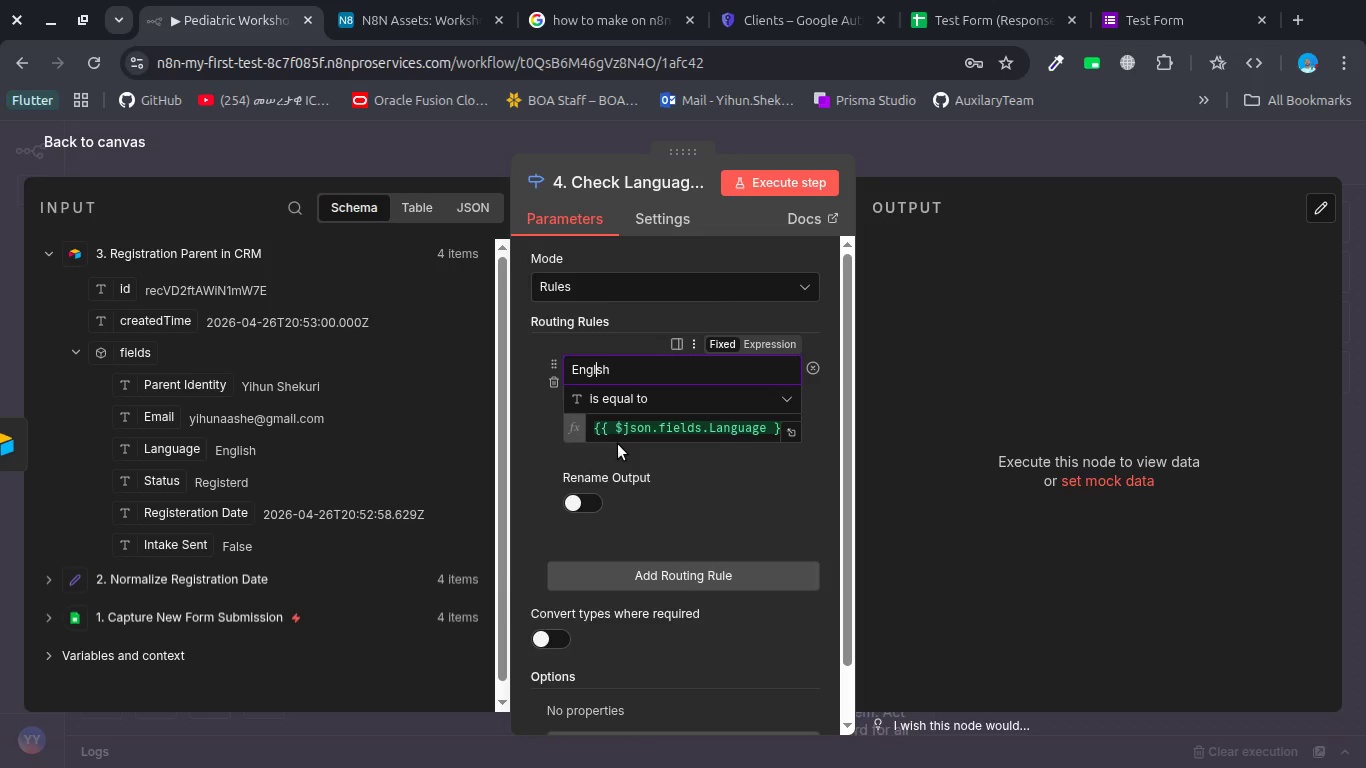 
key(I)
 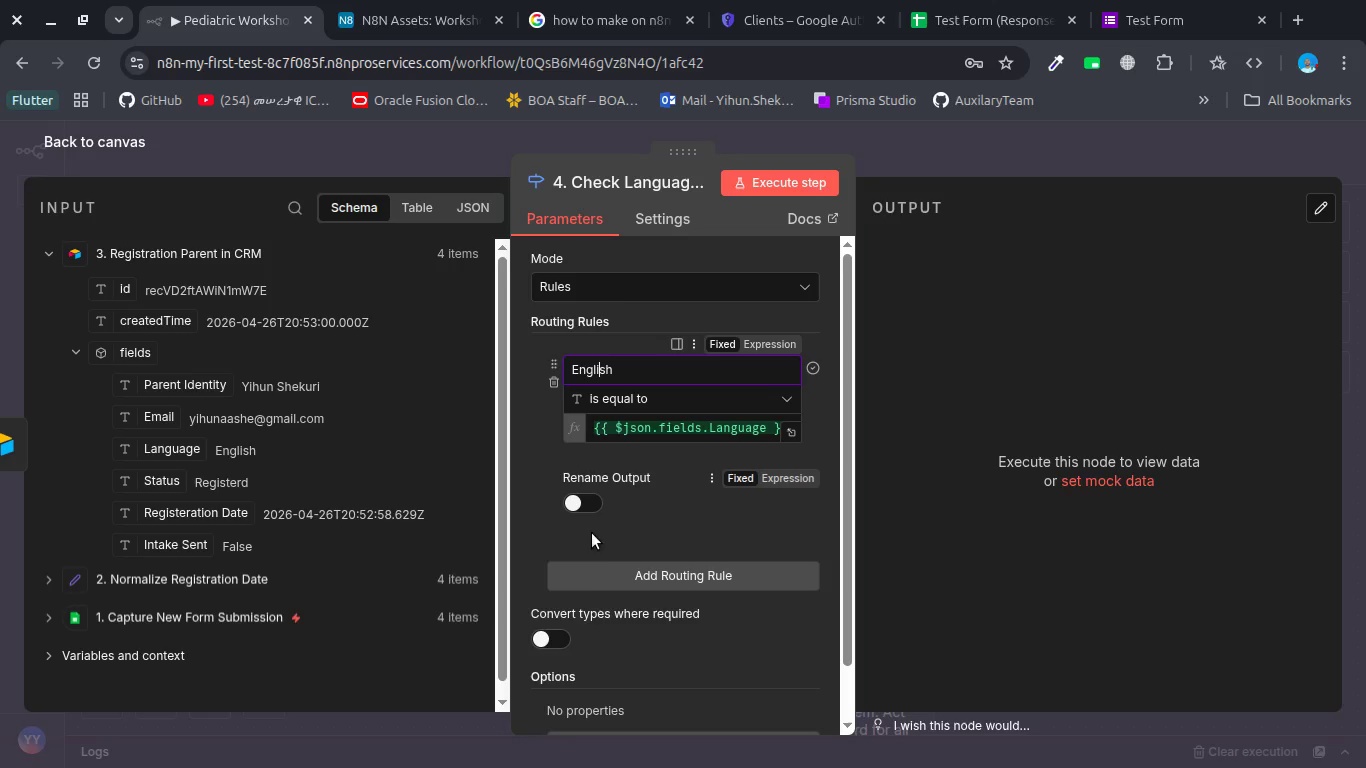 
left_click([597, 569])
 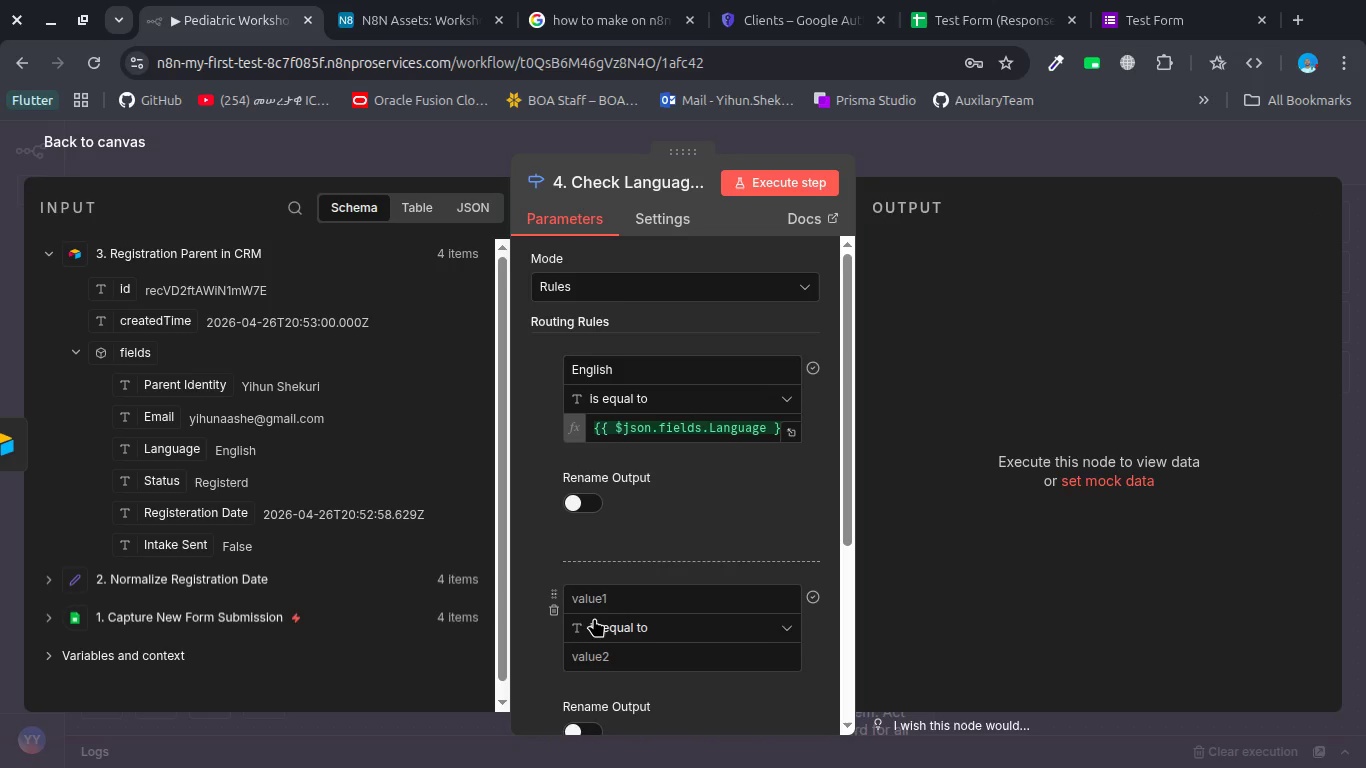 
left_click([553, 613])
 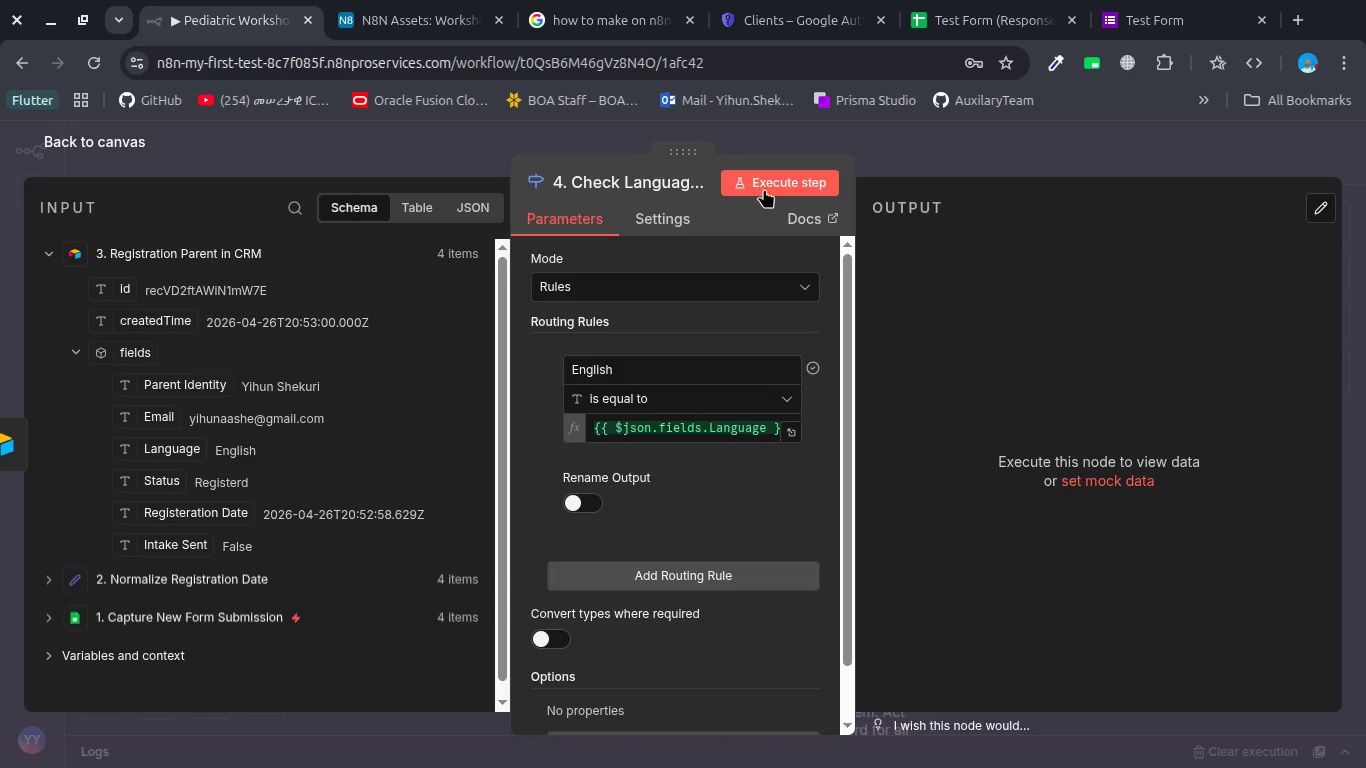 
left_click([768, 183])
 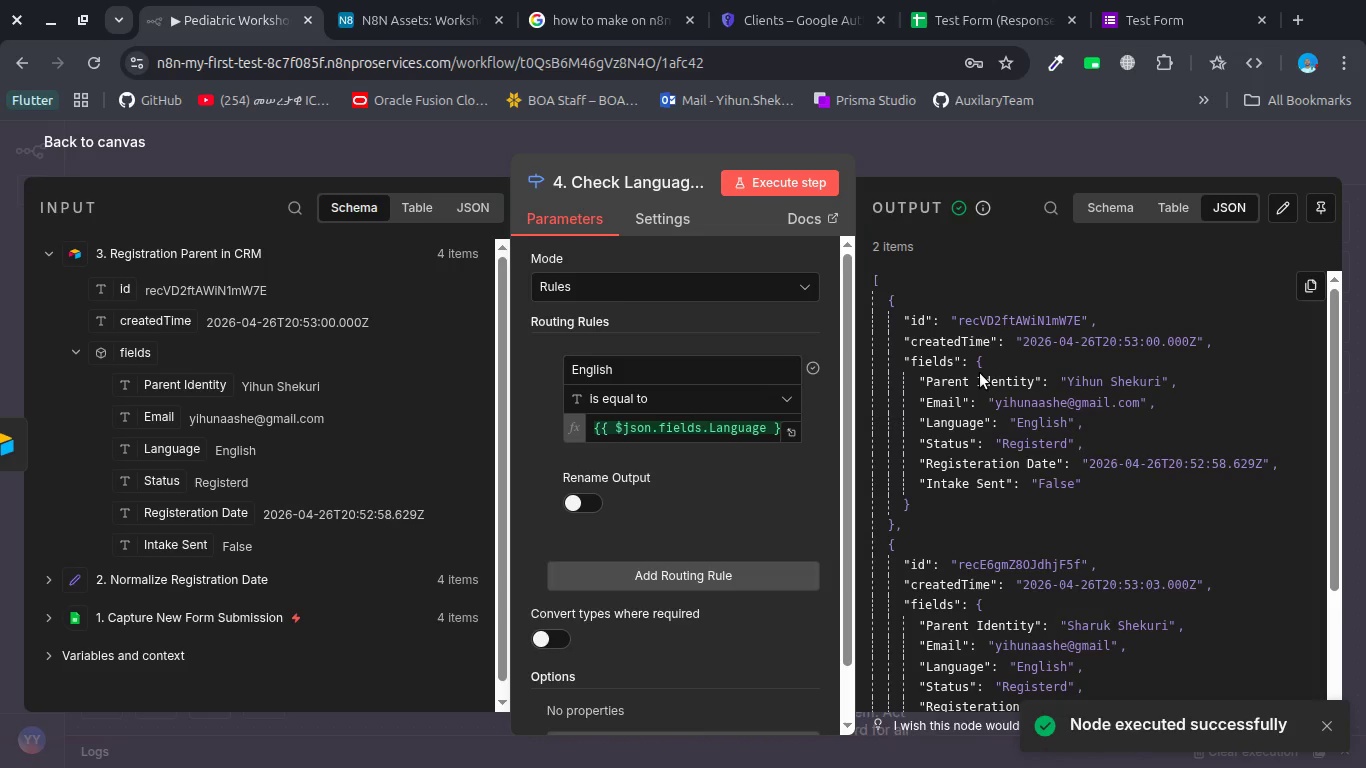 
scroll: coordinate [980, 373], scroll_direction: down, amount: 2.0
 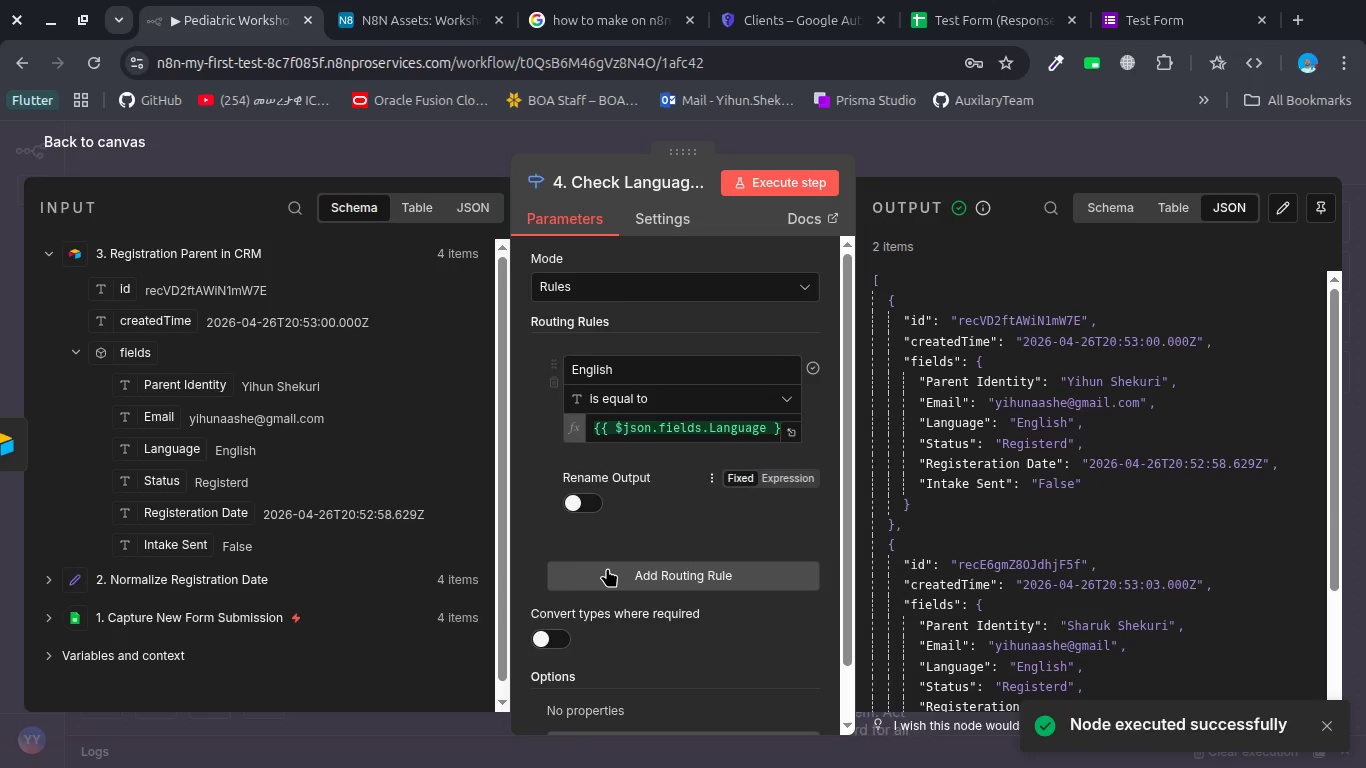 
left_click([608, 570])
 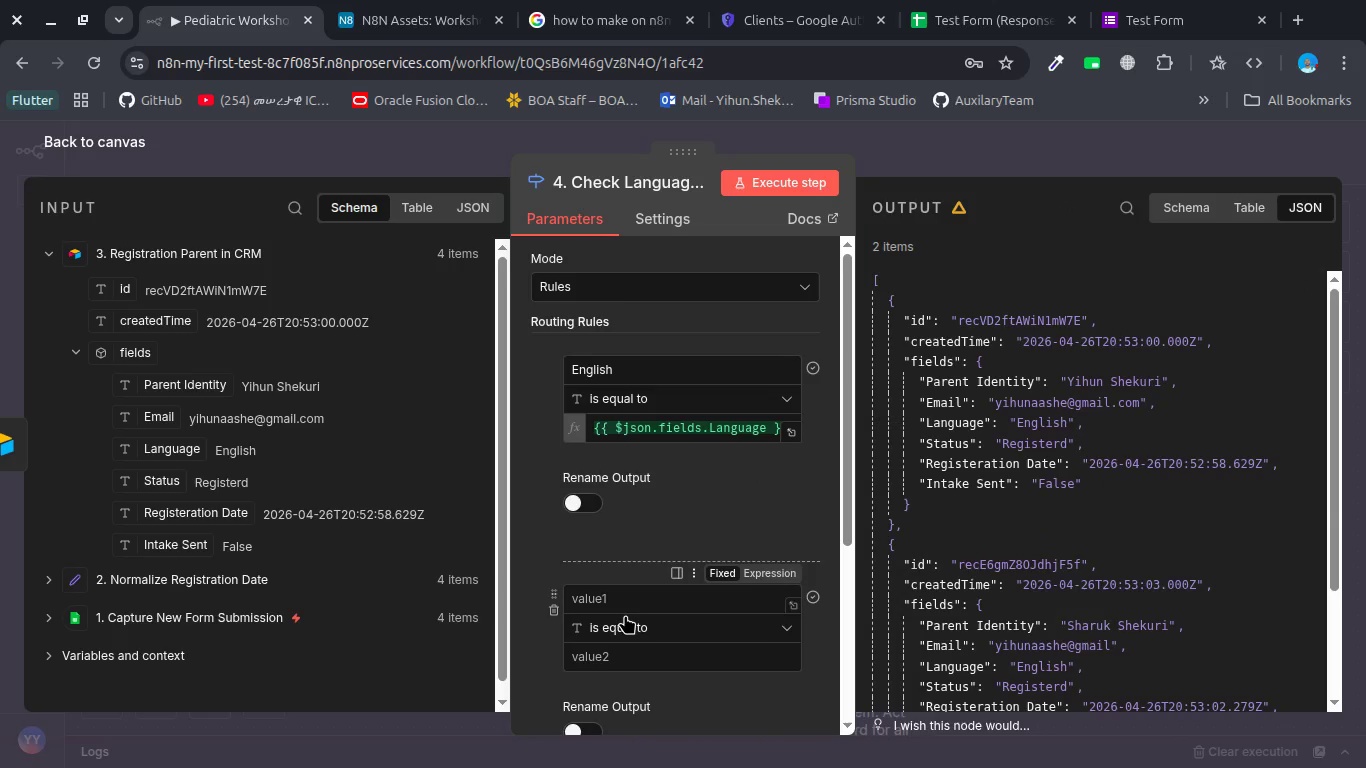 
left_click([610, 607])
 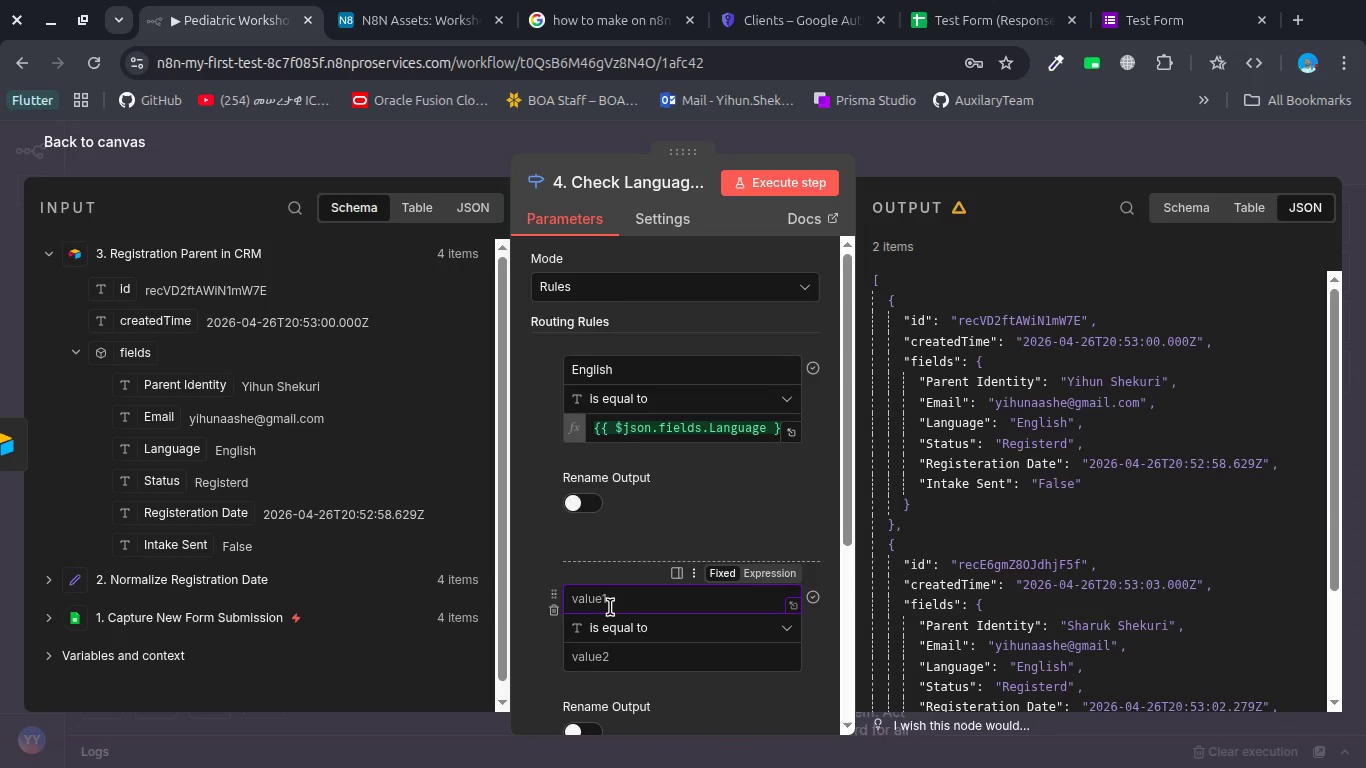 
type(Spanish)
 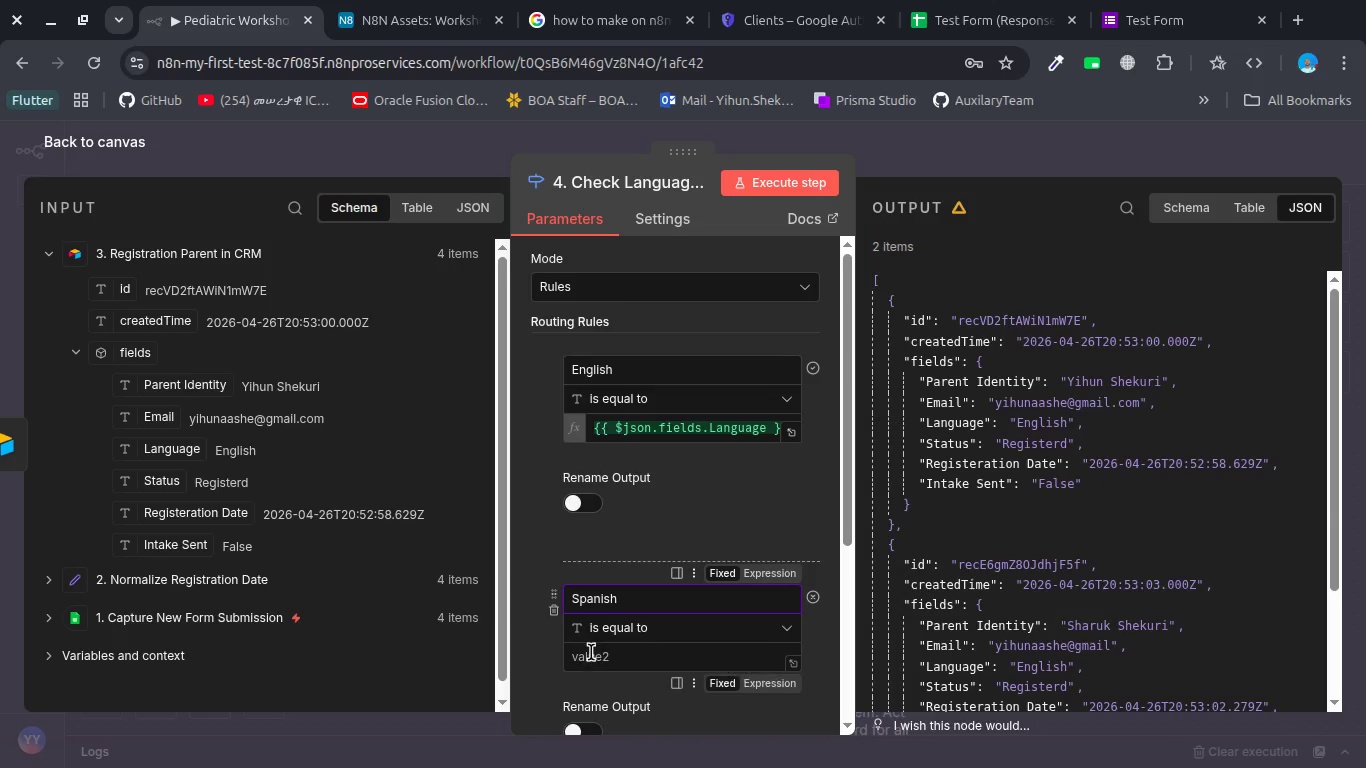 
left_click([591, 652])
 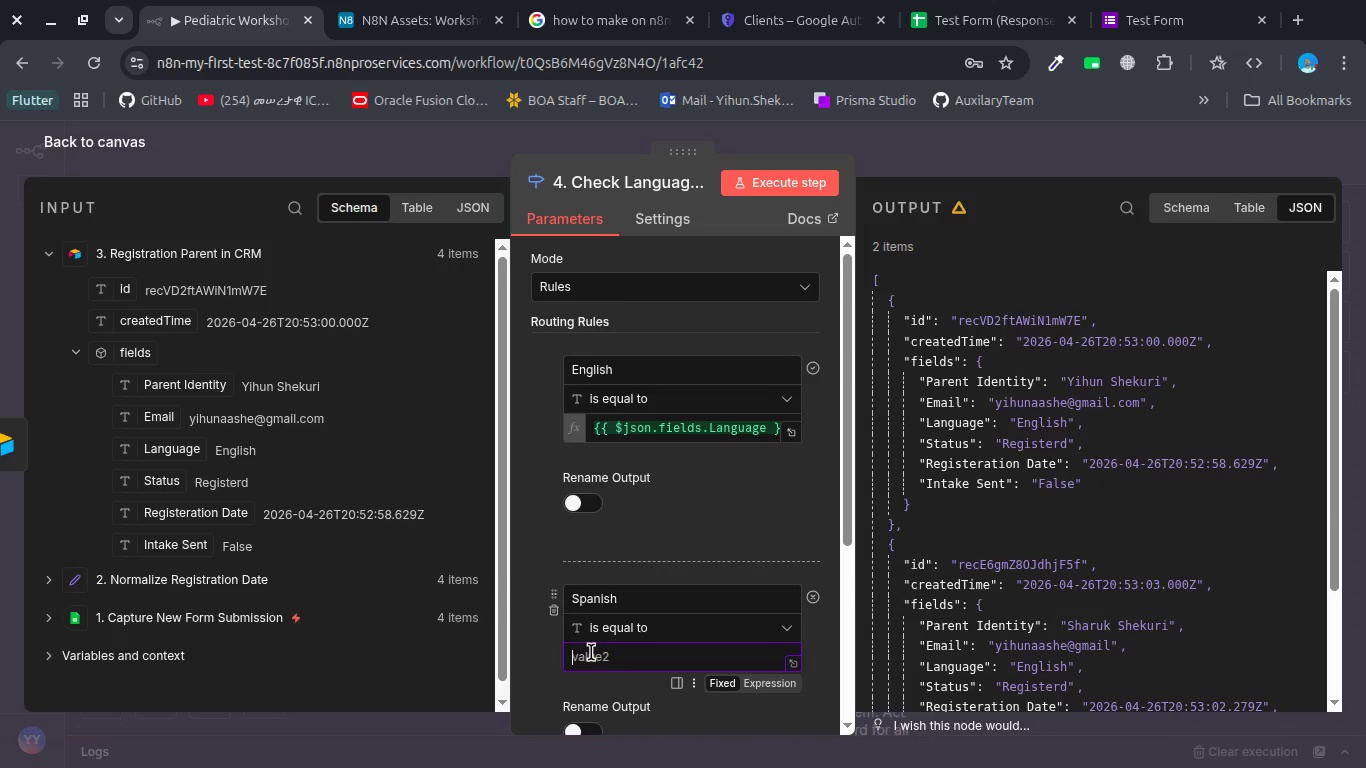 
hold_key(key=ShiftLeft, duration=0.81)
 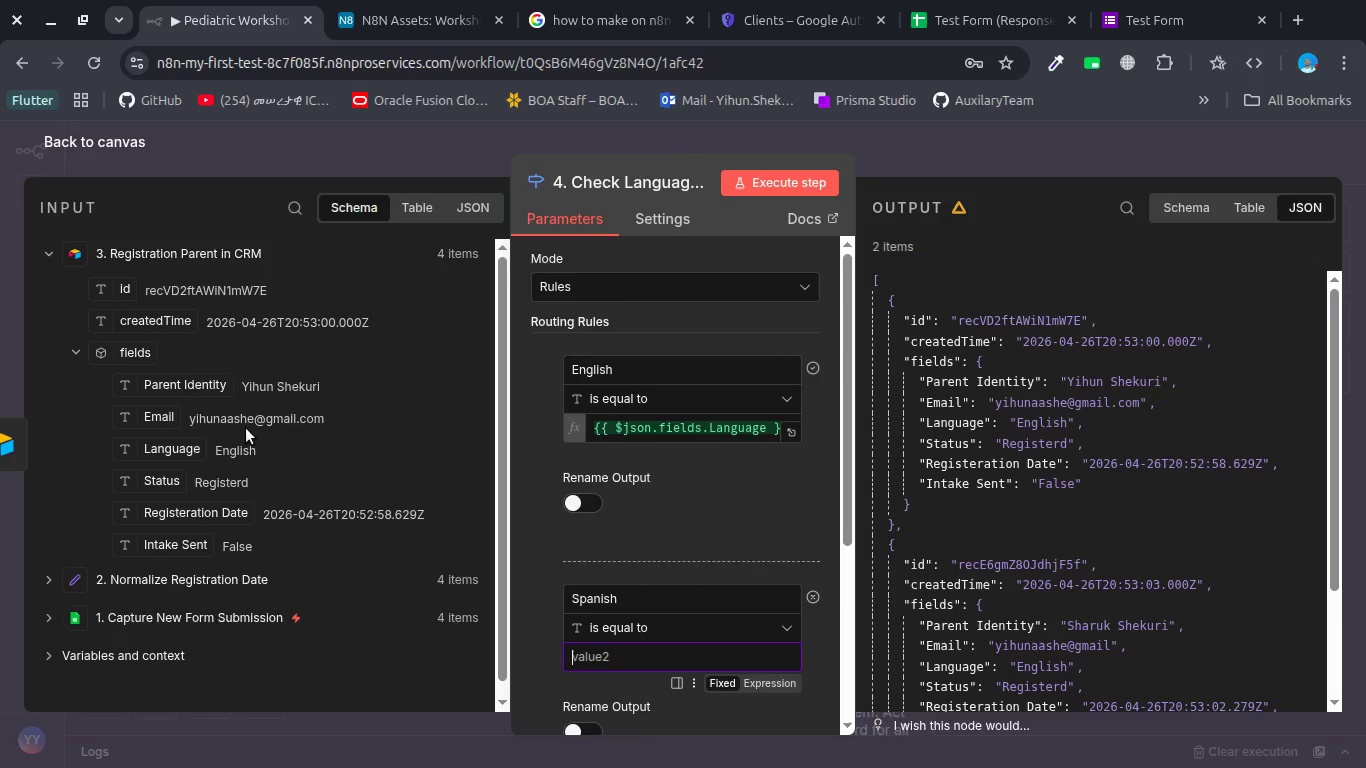 
left_click_drag(start_coordinate=[181, 456], to_coordinate=[609, 672])
 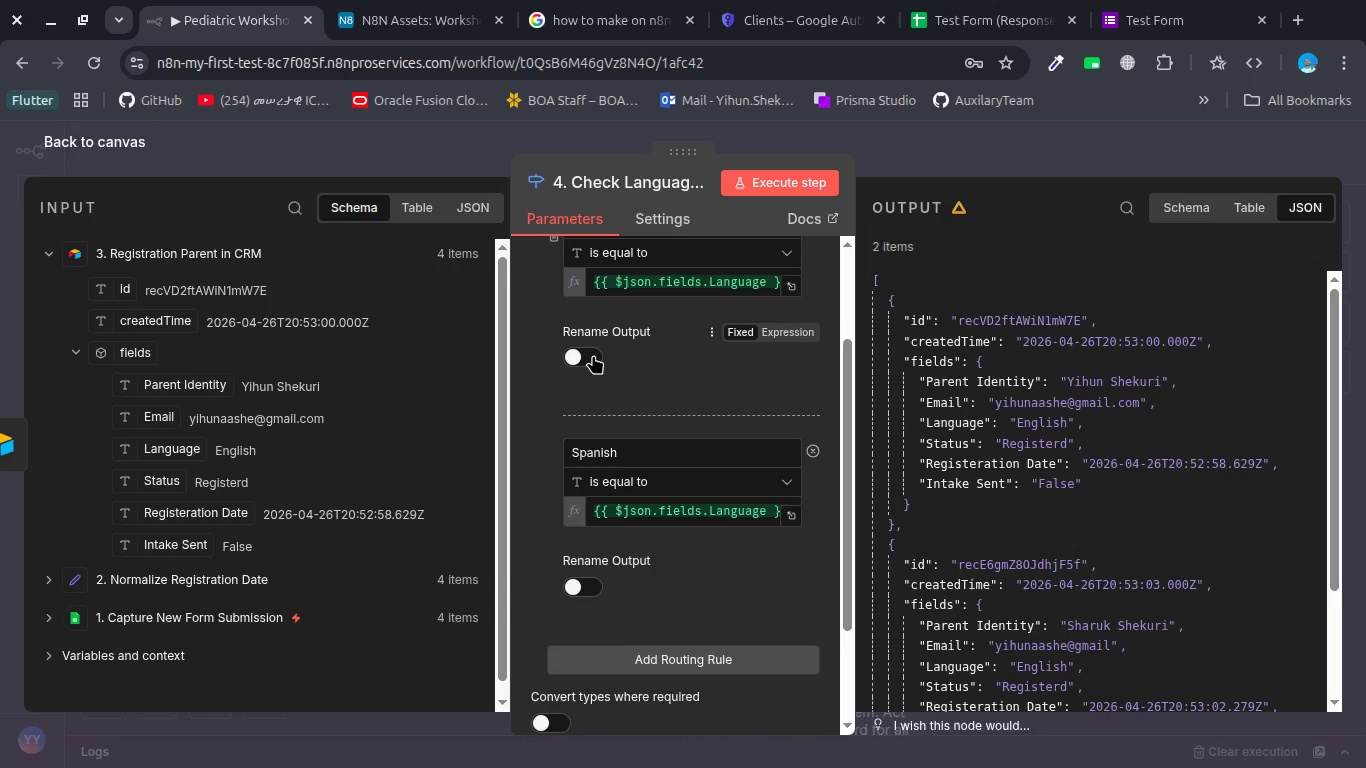 
left_click([593, 355])
 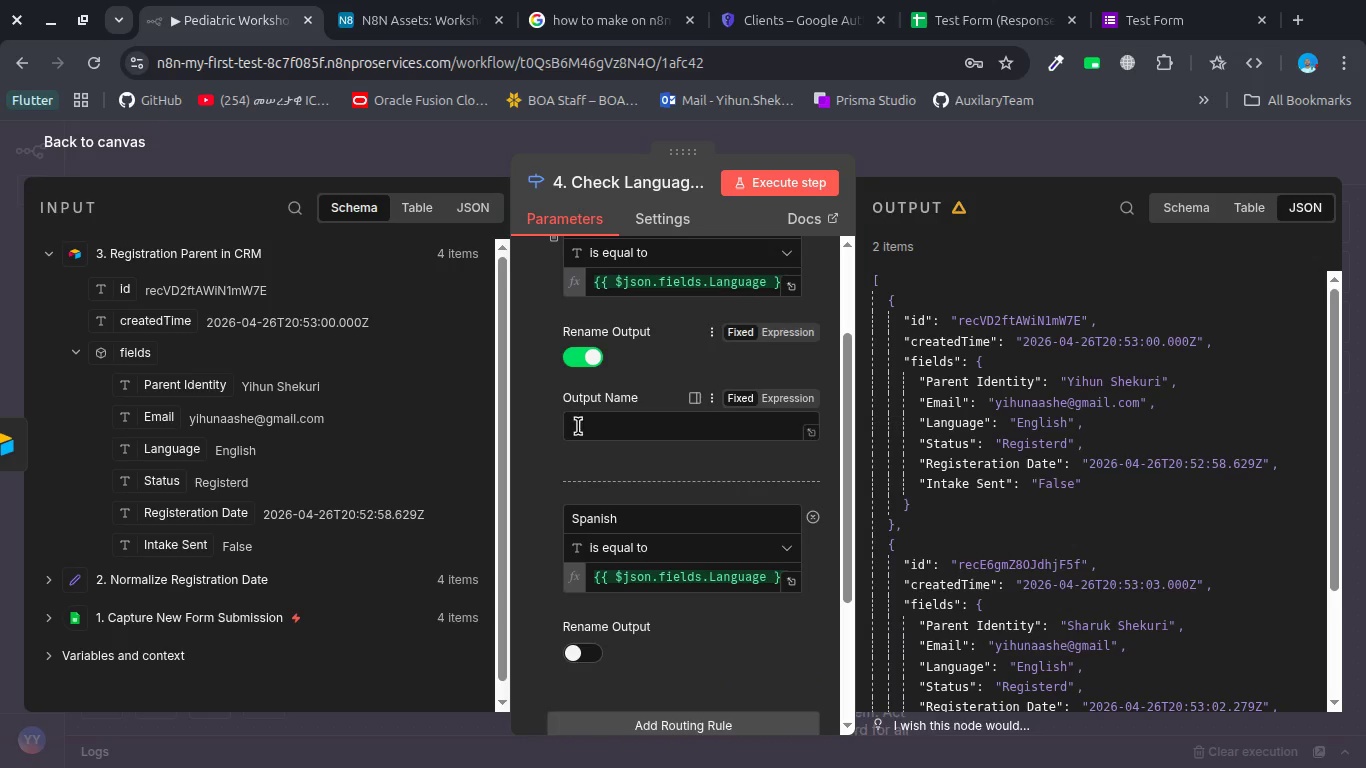 
left_click([577, 432])
 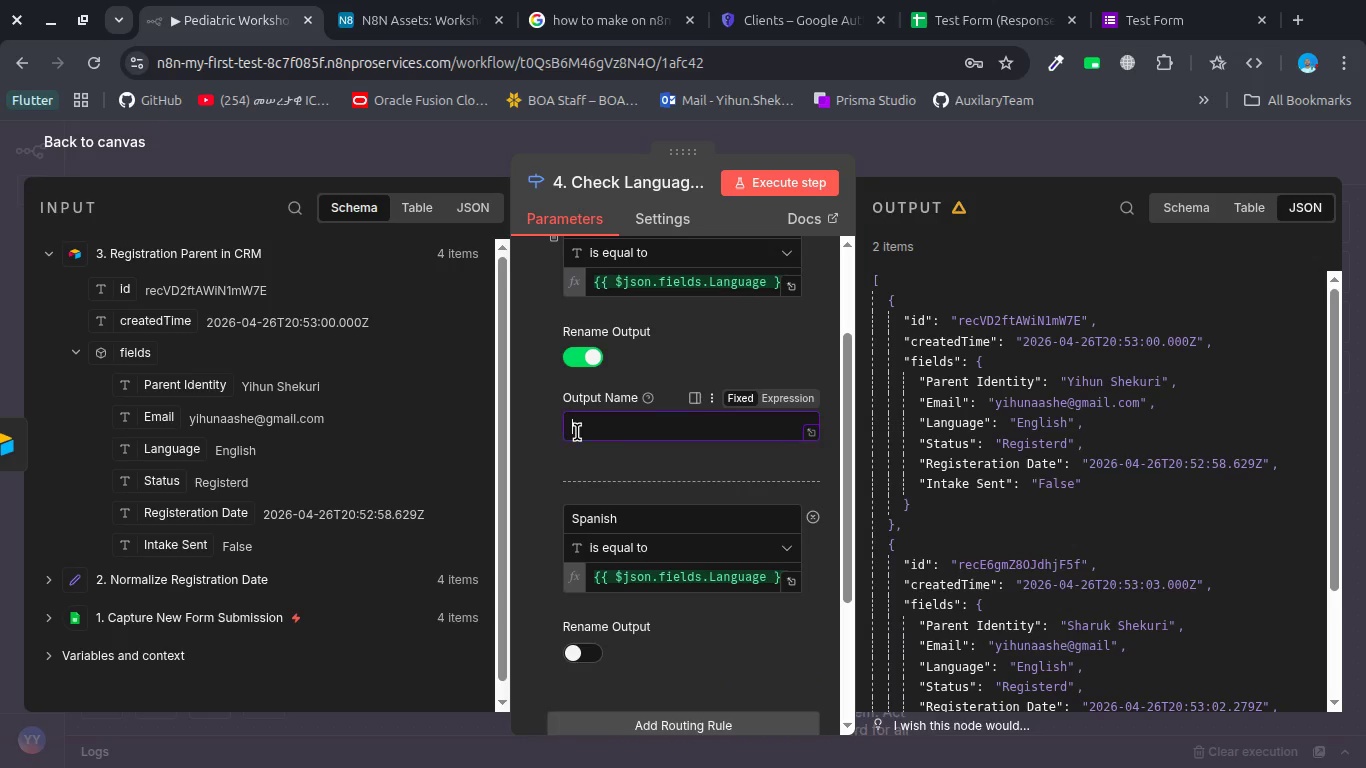 
type(Engsh)
key(Backspace)
key(Backspace)
key(Backspace)
type(is)
key(Backspace)
key(Backspace)
type(lish)
 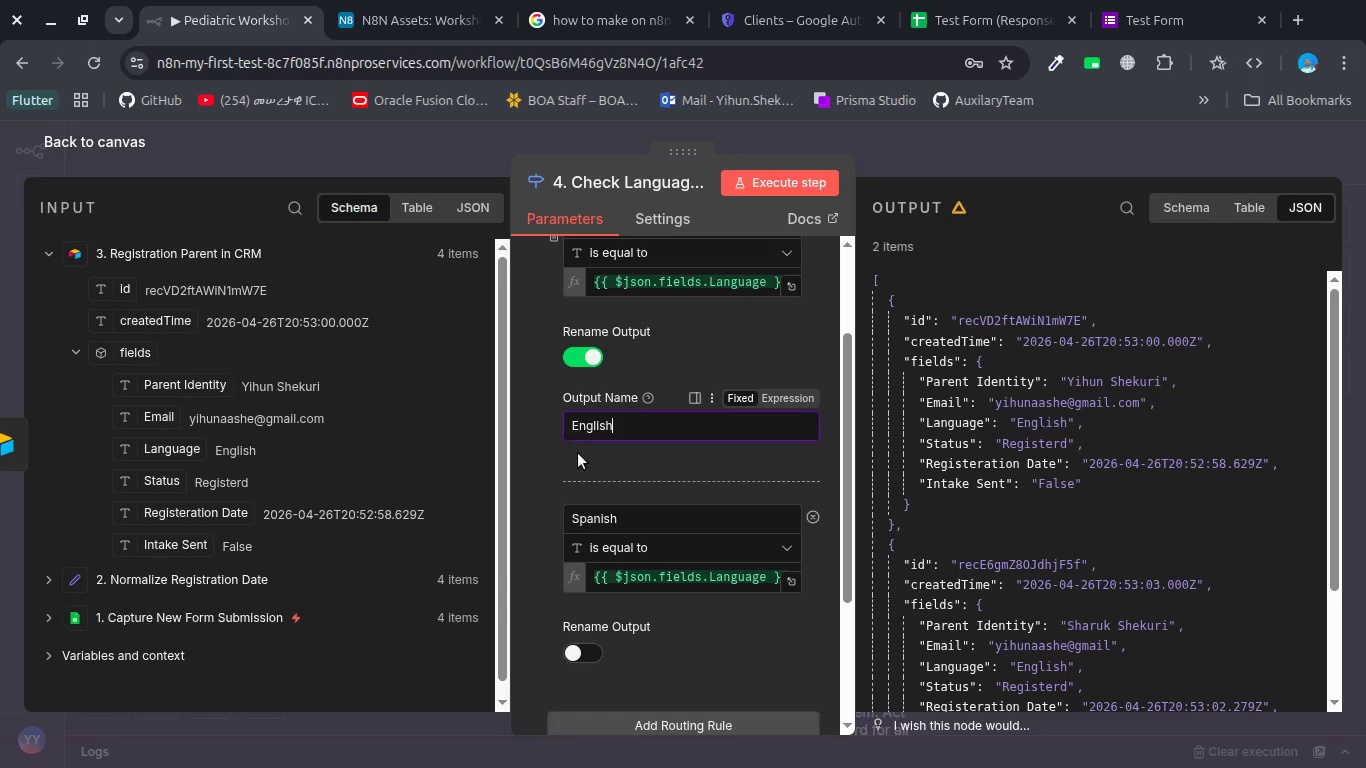 
left_click([586, 645])
 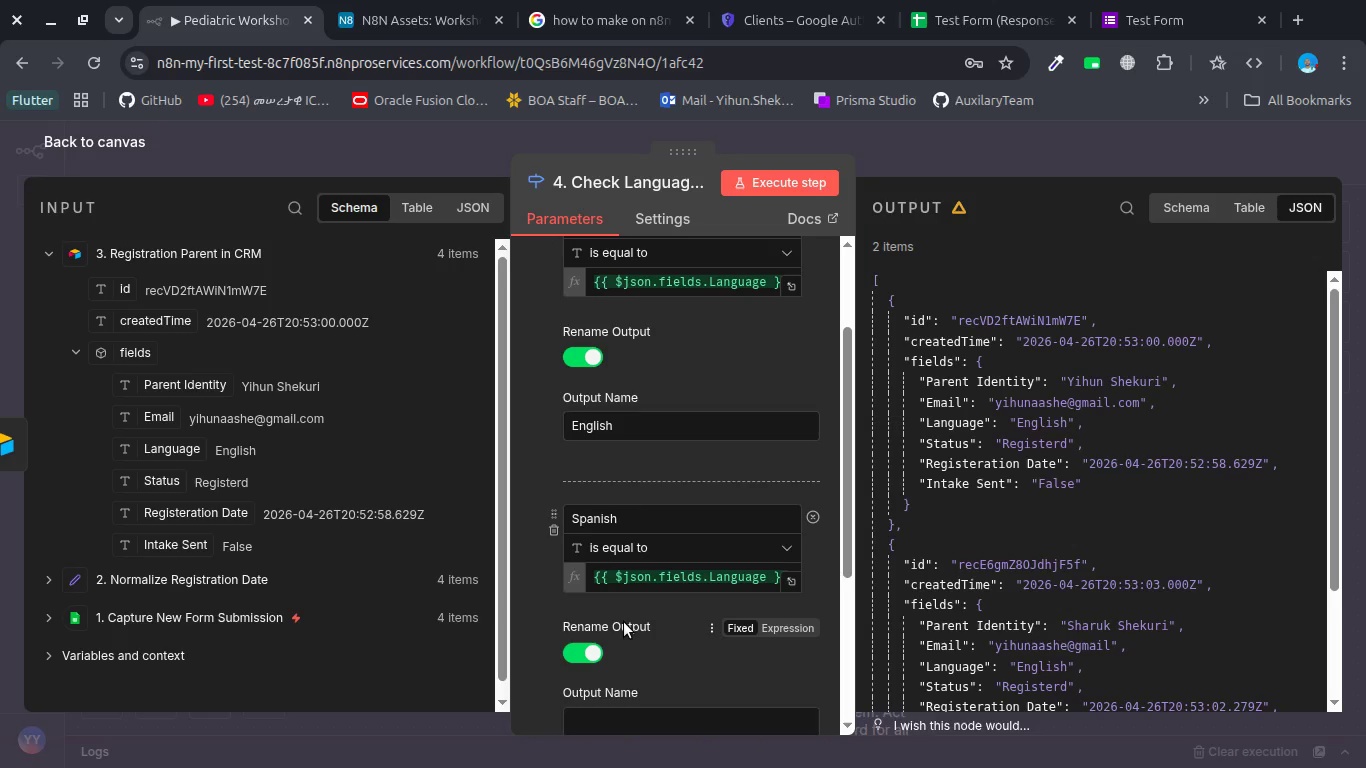 
scroll: coordinate [624, 622], scroll_direction: down, amount: 2.0
 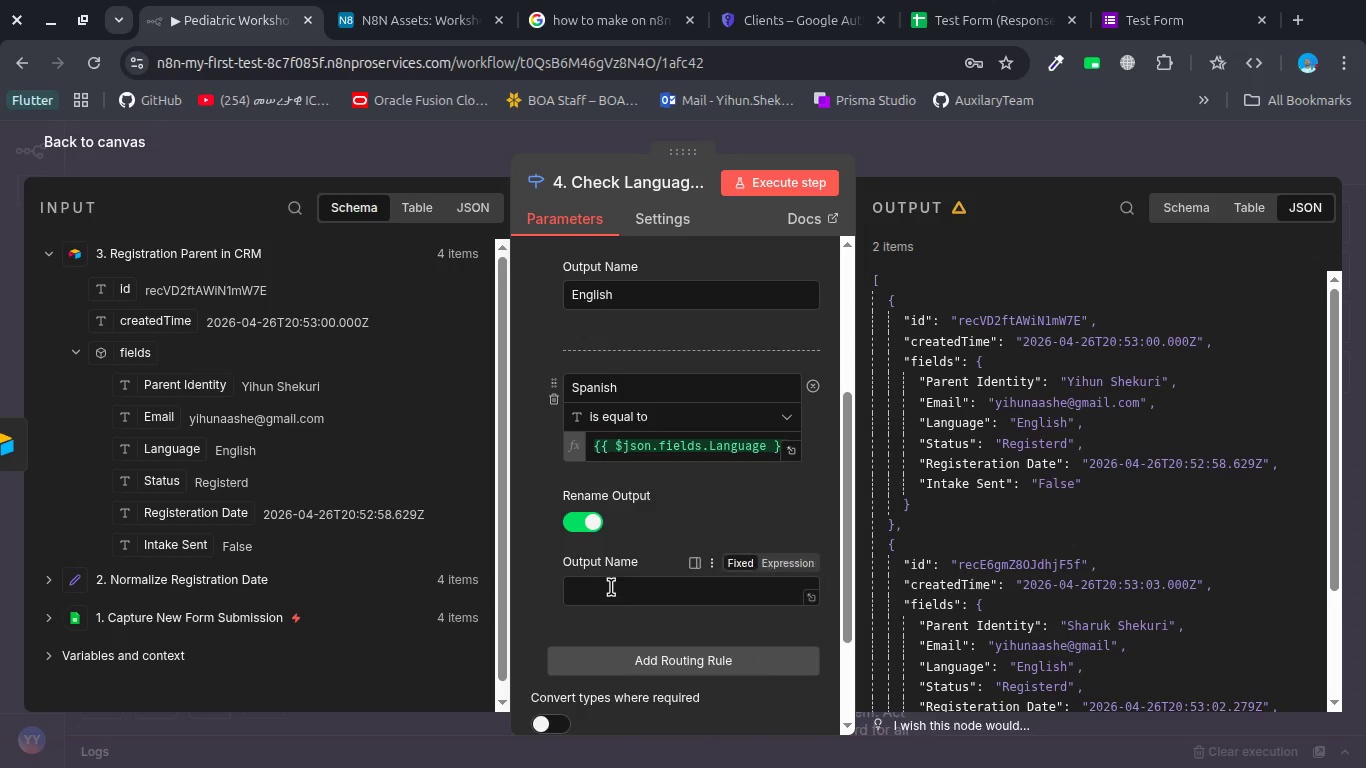 
left_click([611, 587])
 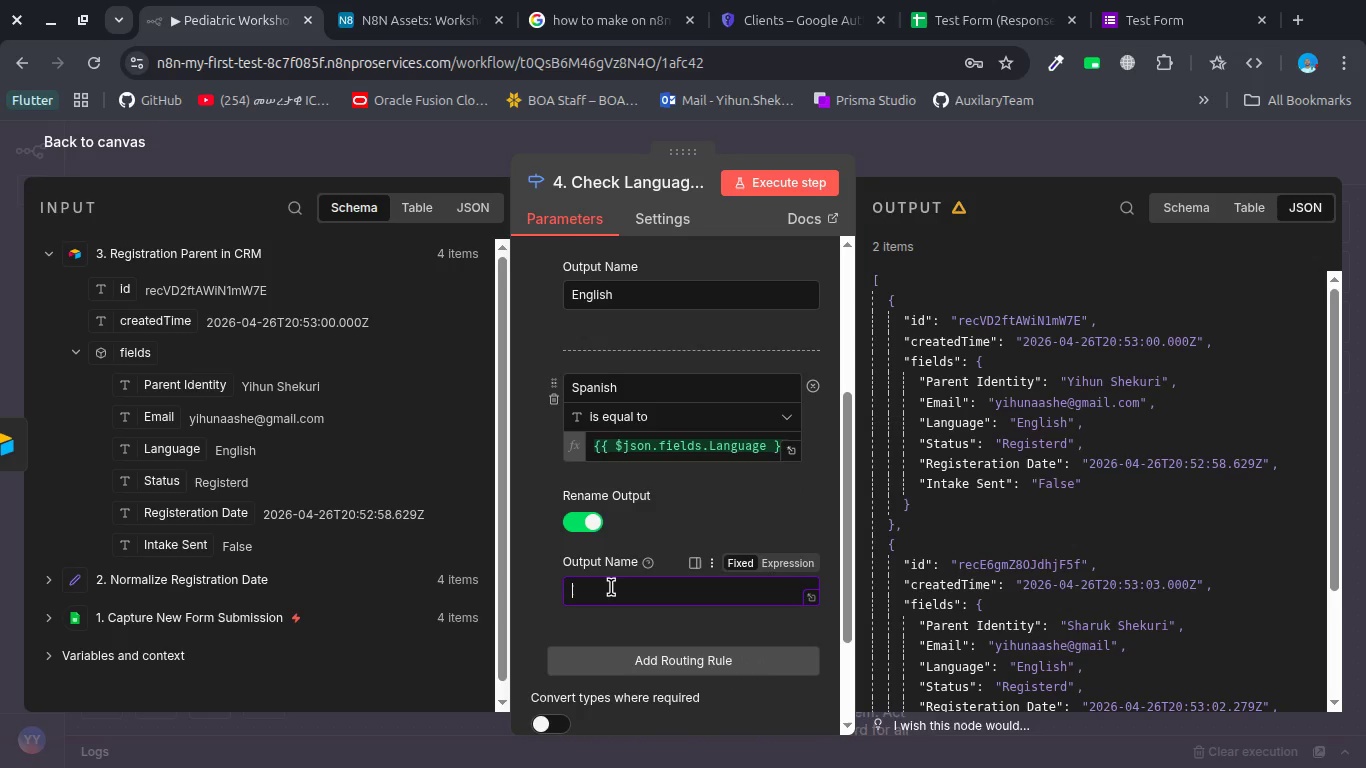 
hold_key(key=ShiftLeft, duration=9.64)
 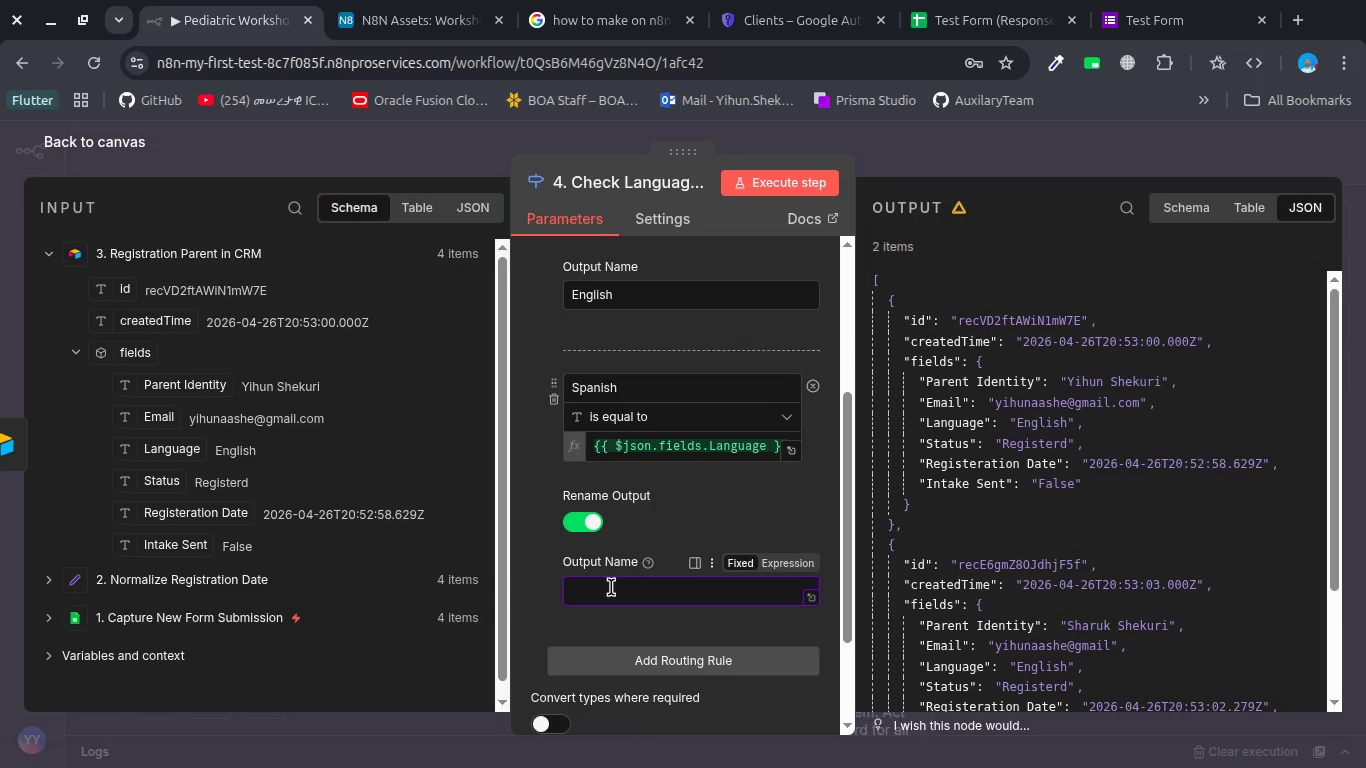 
hold_key(key=ShiftLeft, duration=7.55)
 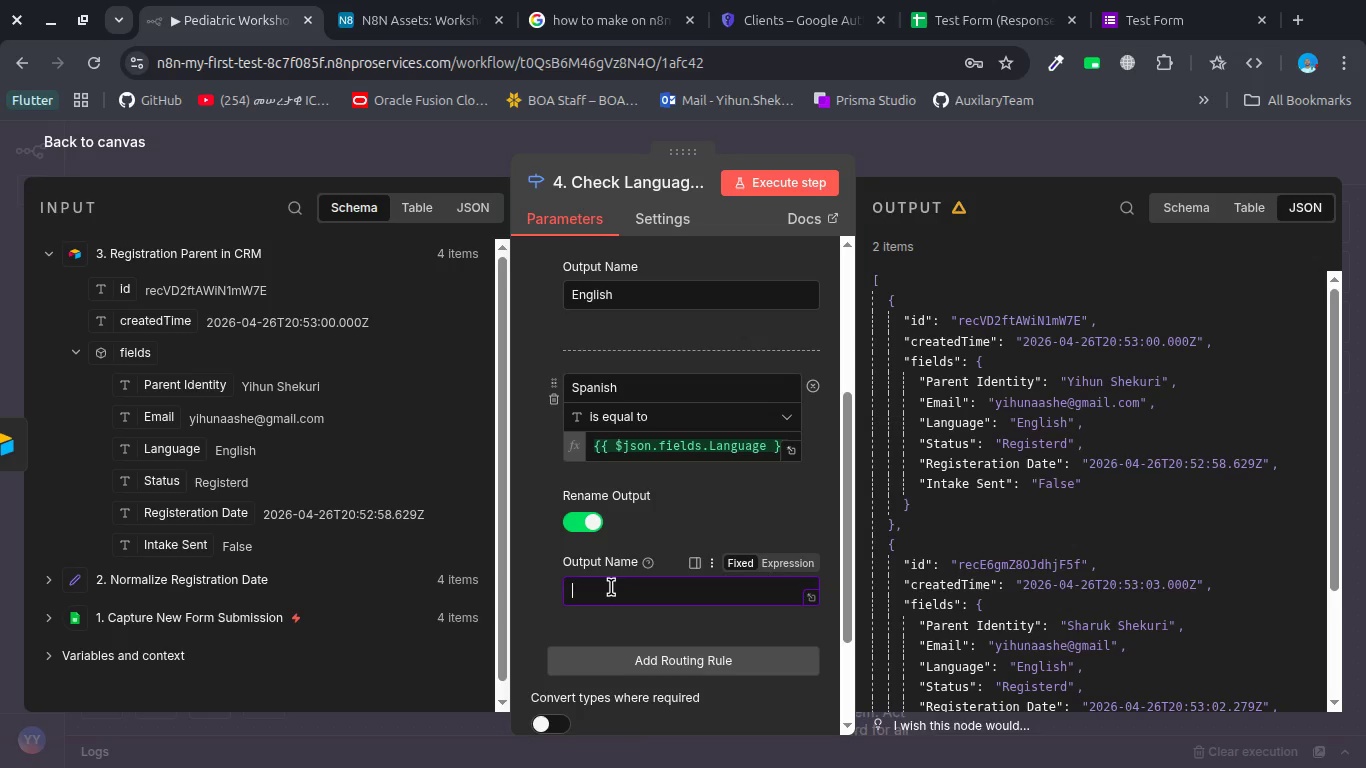 
type(So=p=)
key(Backspace)
key(Backspace)
key(Backspace)
key(Backspace)
type(pnaish)
 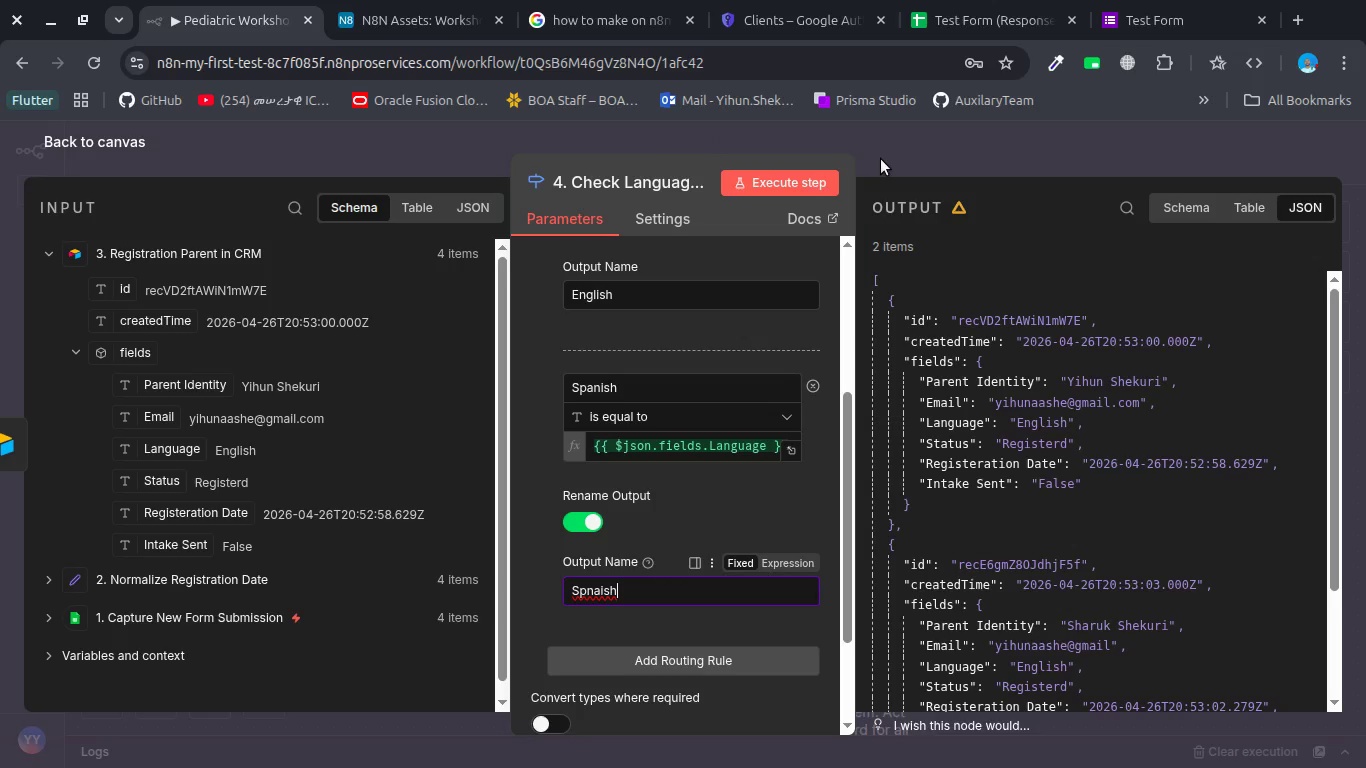 
left_click([786, 178])
 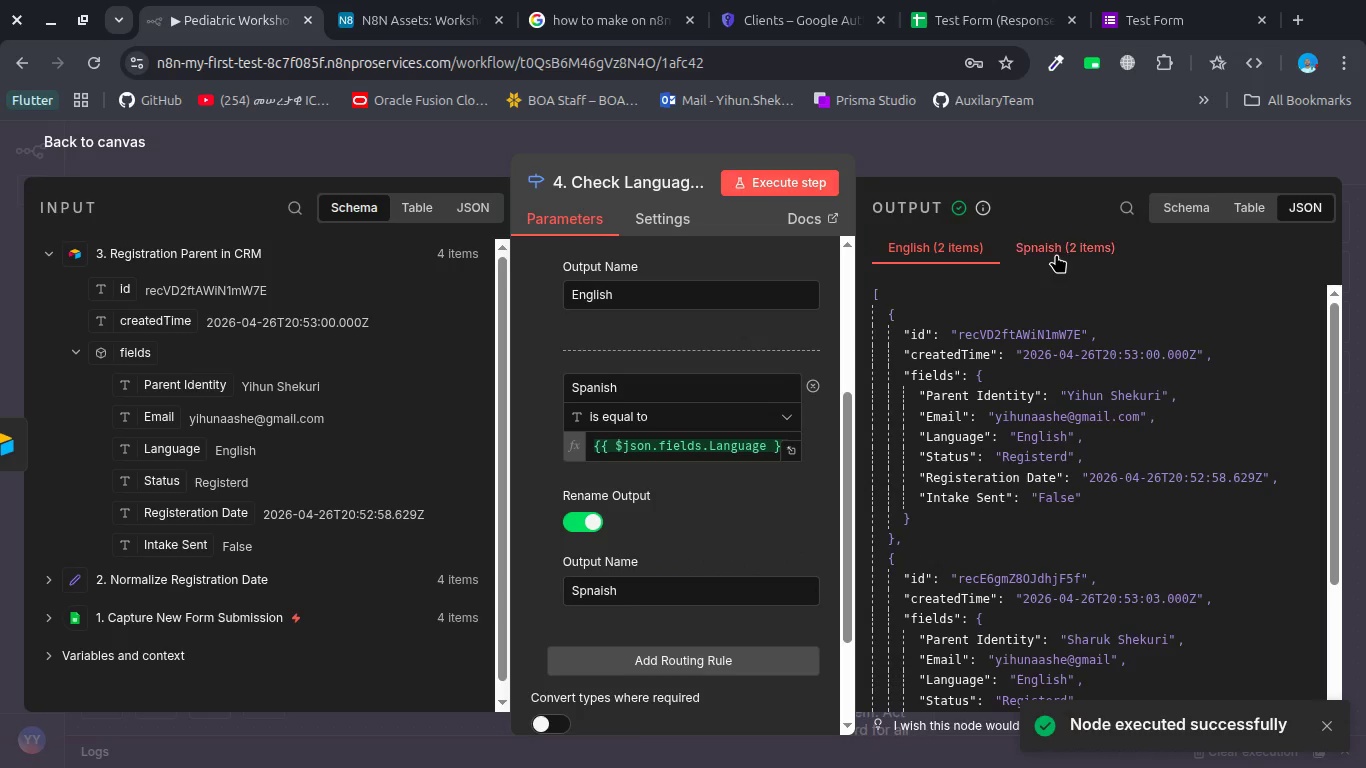 
left_click([951, 172])
 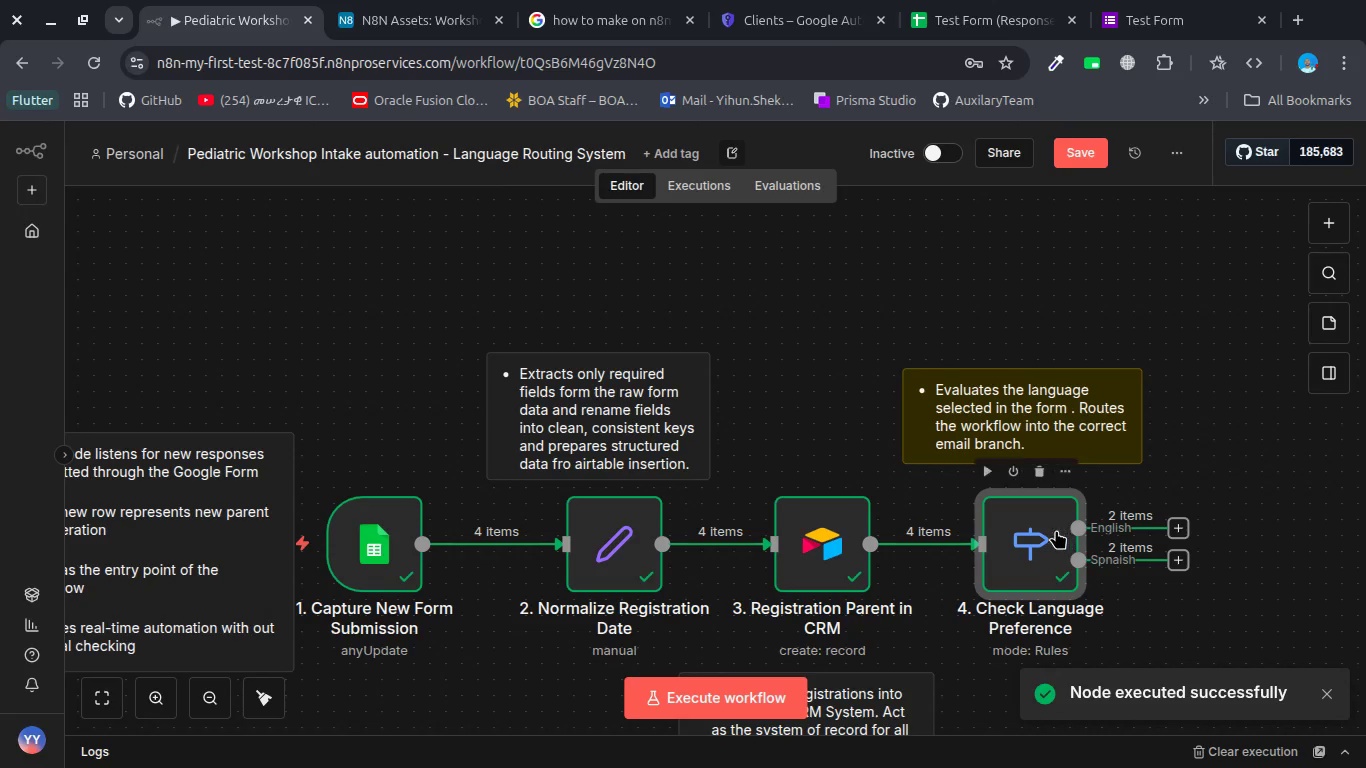 
scroll: coordinate [1126, 475], scroll_direction: down, amount: 9.0
 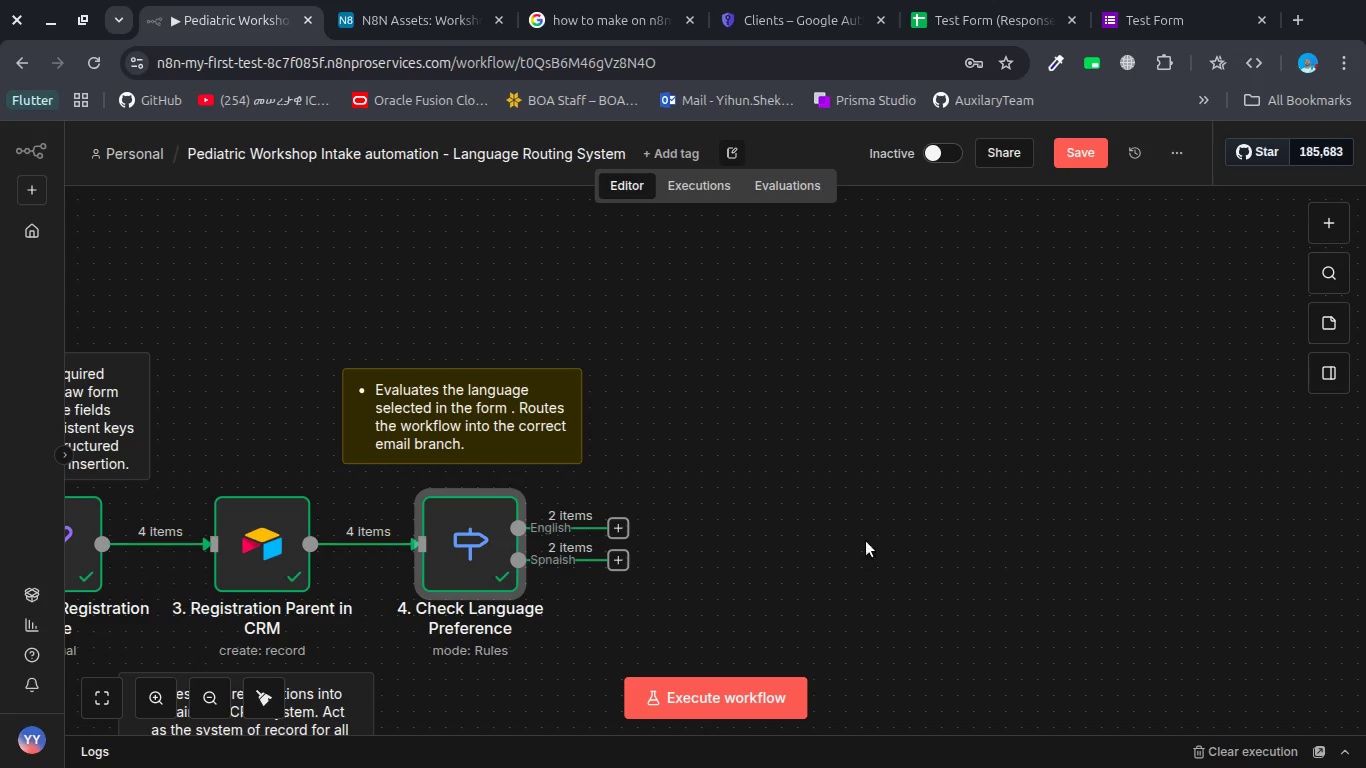 
left_click([623, 529])
 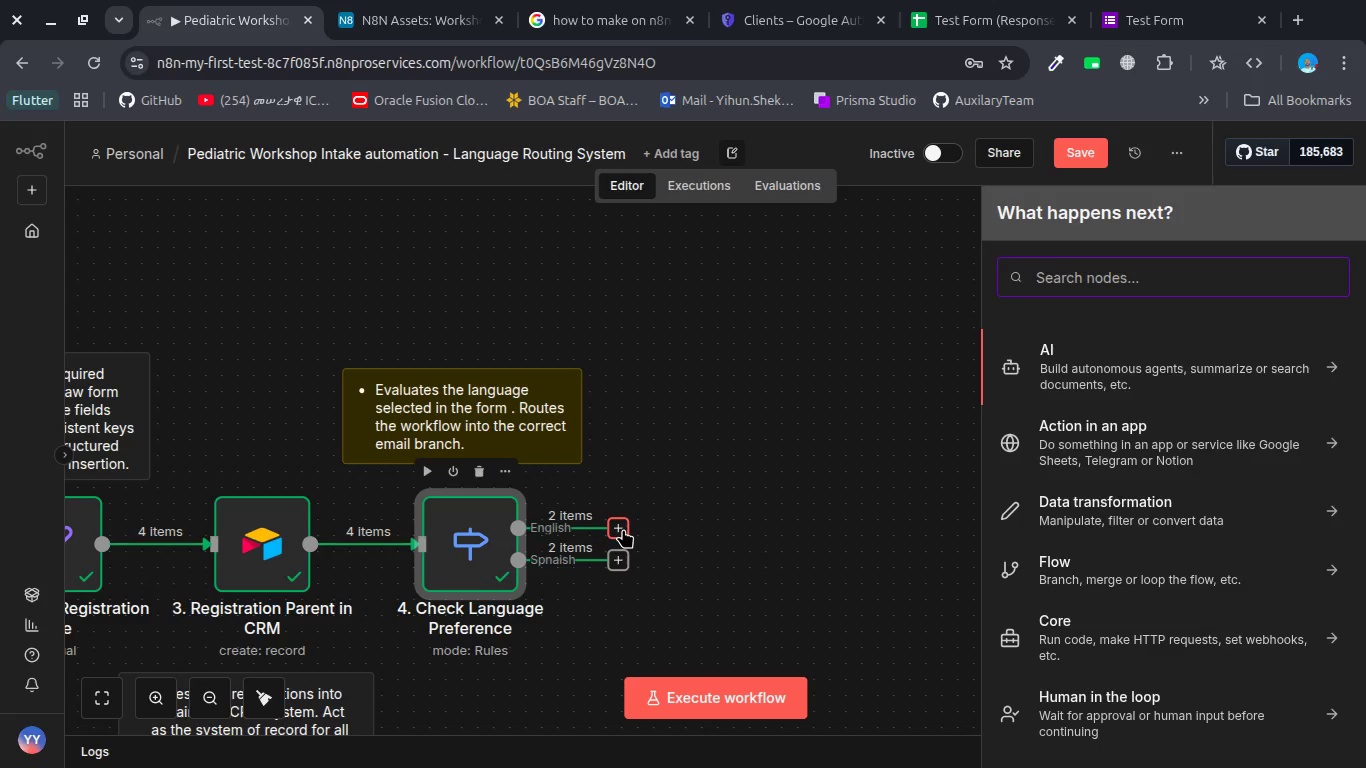 
hold_key(key=ShiftLeft, duration=0.84)
 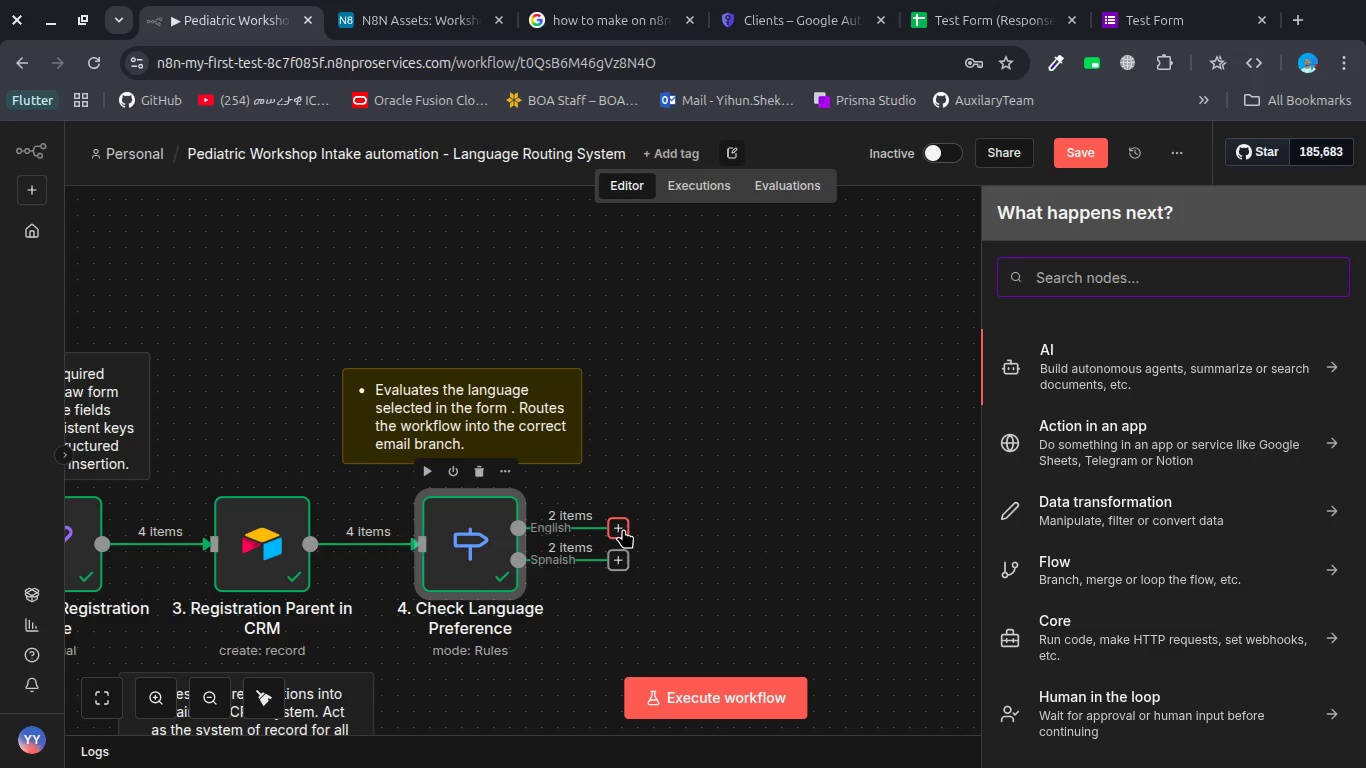 
type(5A. Send en)
 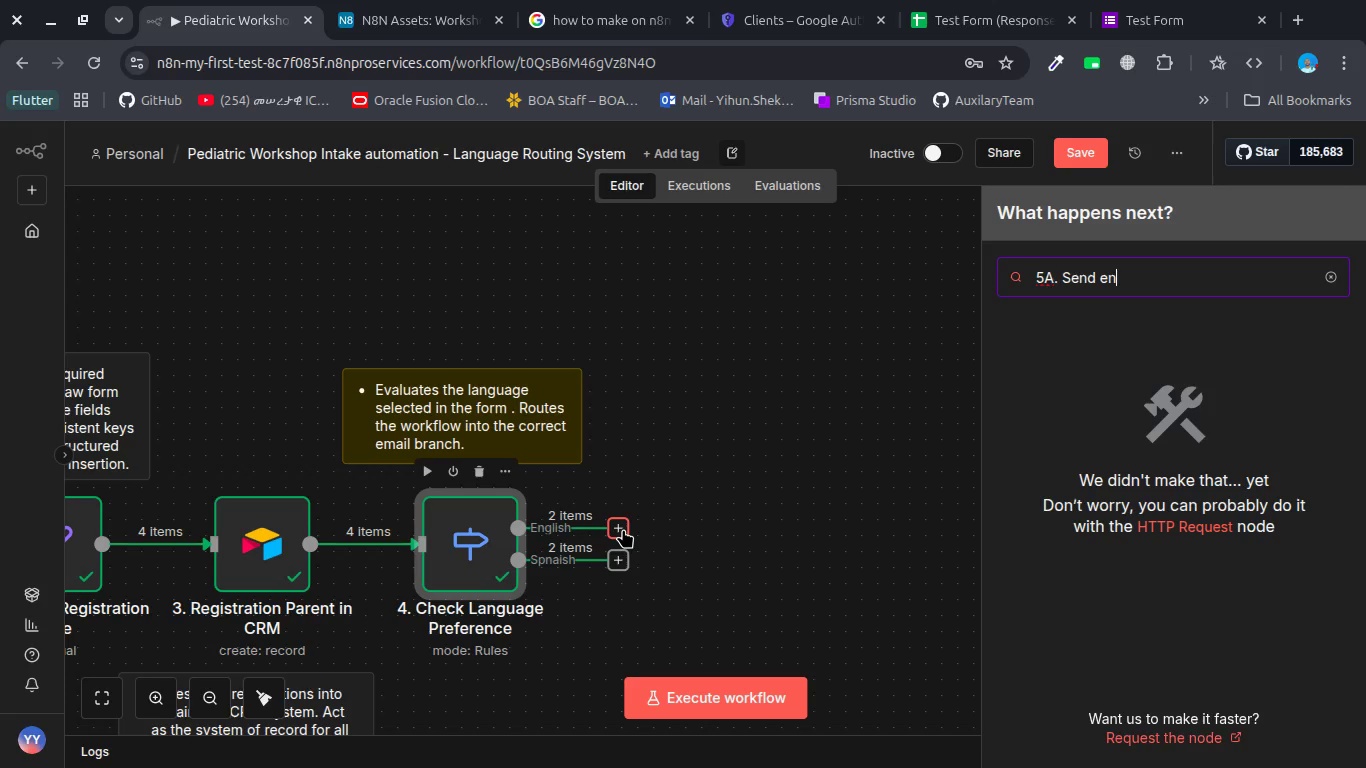 
type(lish ntake =)
key(Backspace)
key(Backspace)
key(Backspace)
key(Backspace)
key(Backspace)
key(Backspace)
key(Backspace)
key(Backspace)
key(Backspace)
key(Backspace)
type(gish N)
key(Backspace)
type(En)
key(Backspace)
key(Backspace)
key(Backspace)
type( e)
key(Backspace)
key(Backspace)
type(sh enf)
 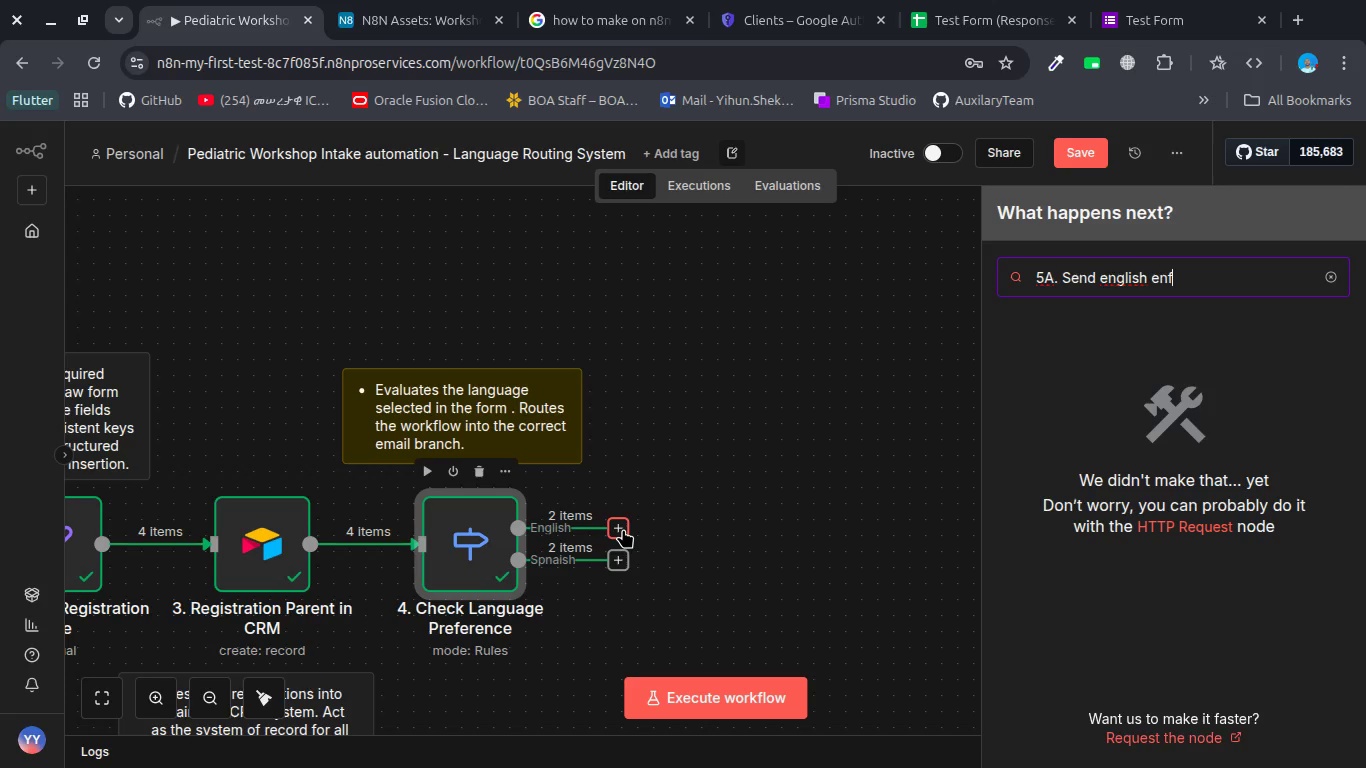 
wait(6.19)
 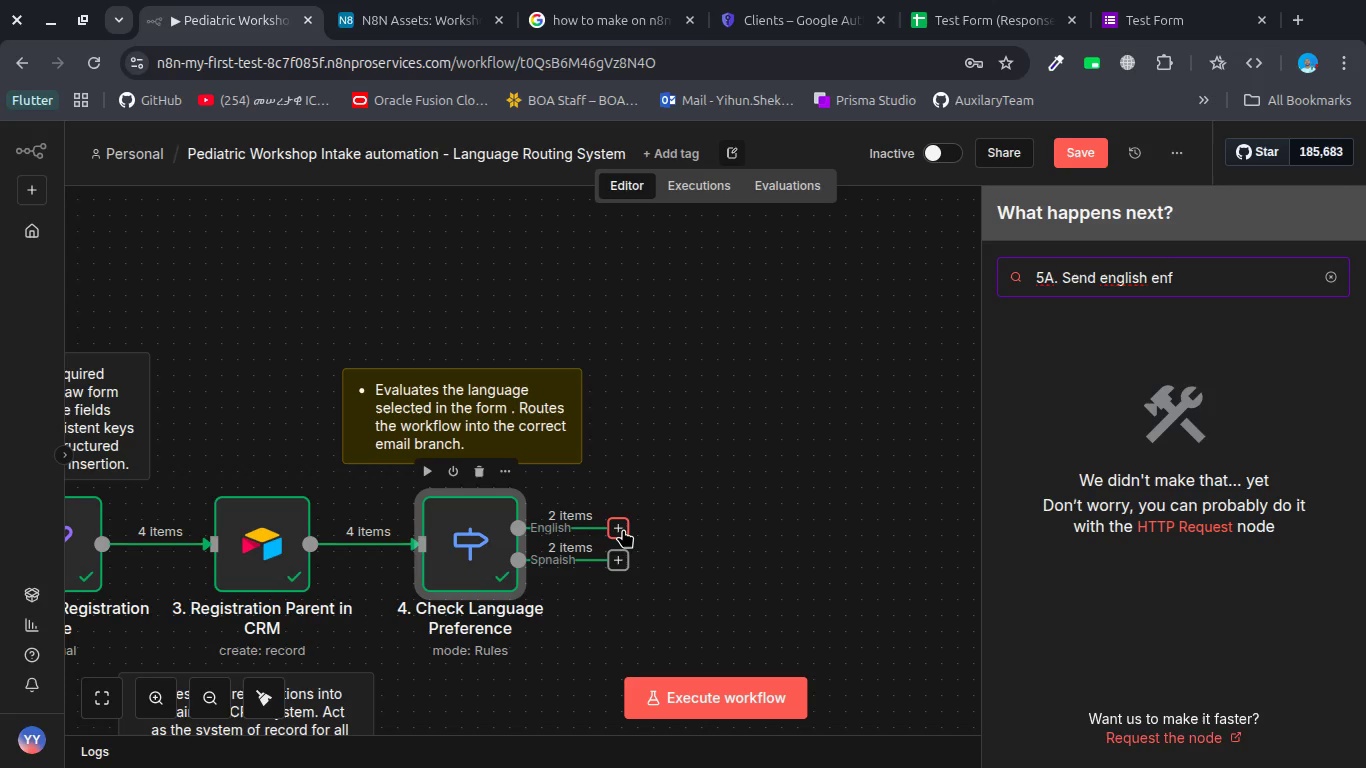 
key(Control+Z)
 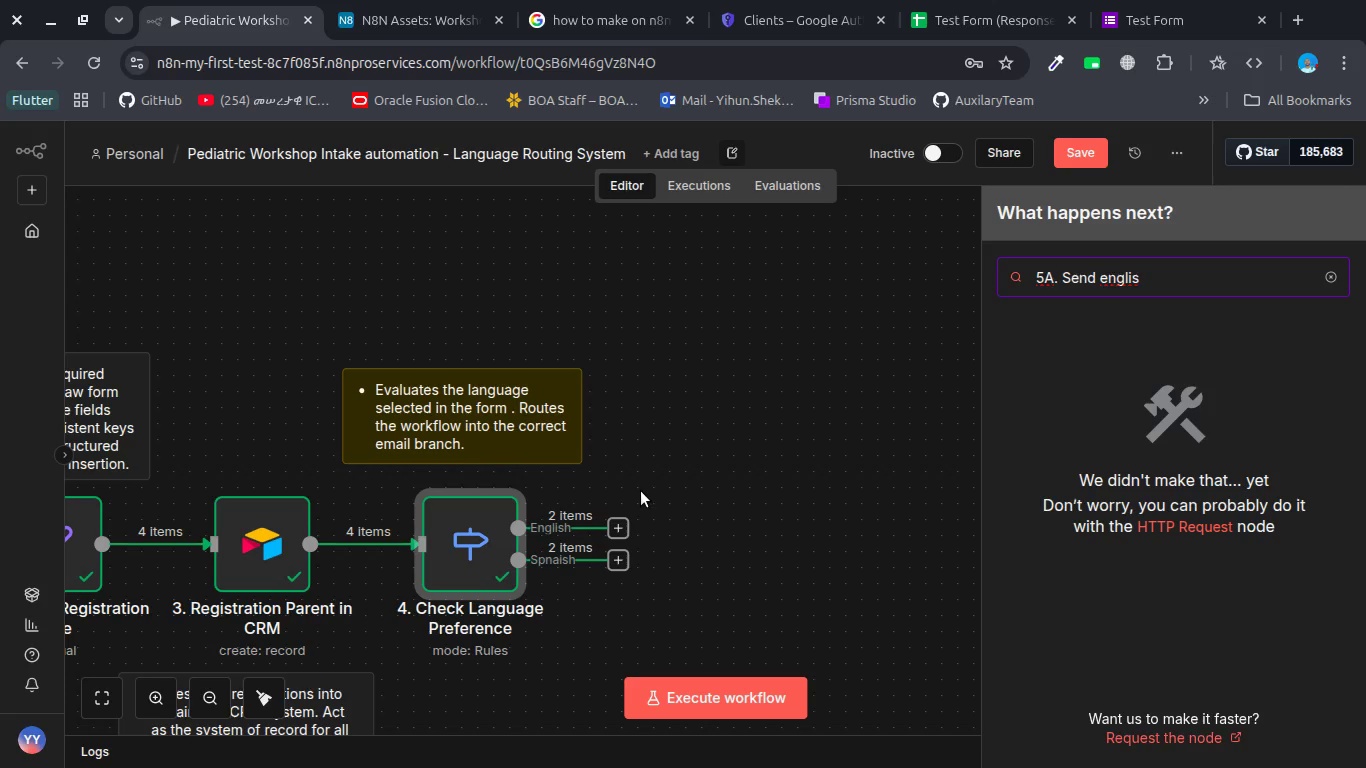 
key(Control+A)
 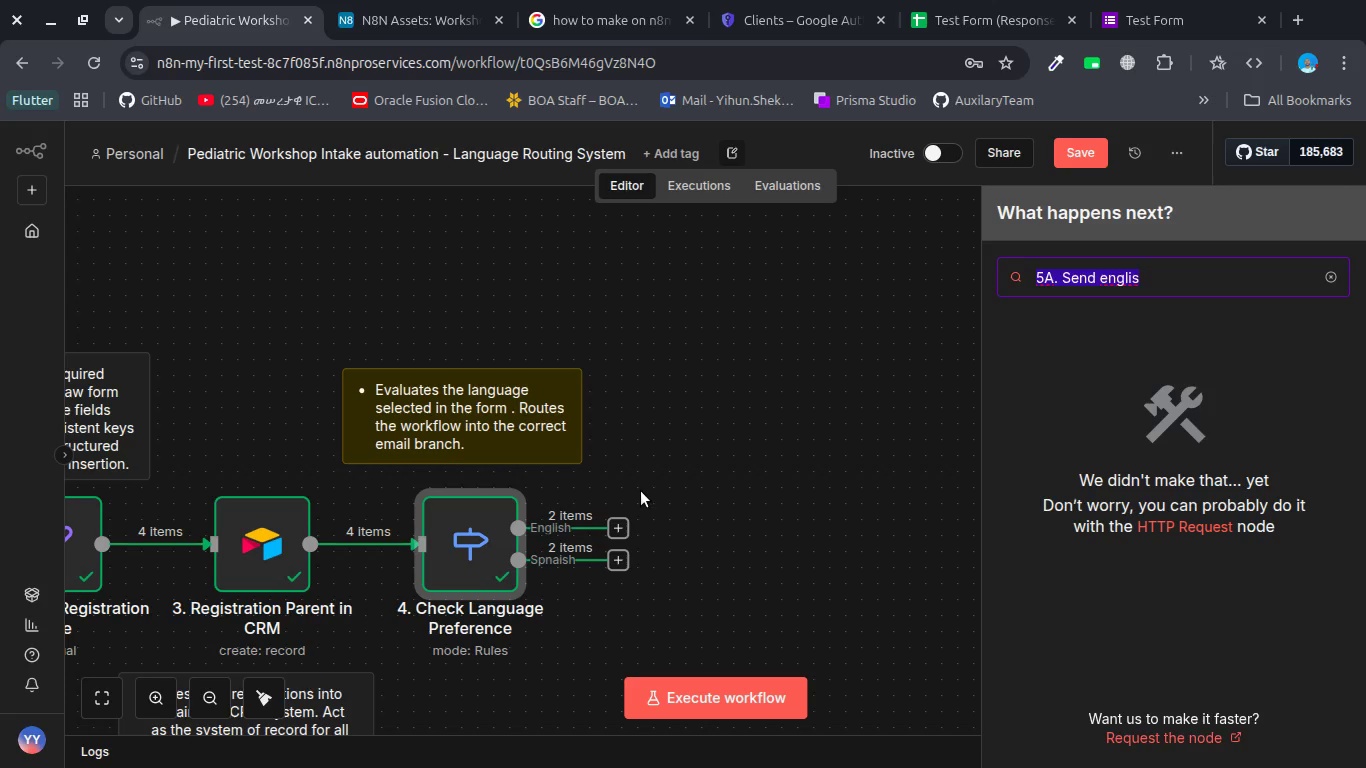 
key(Control+X)
 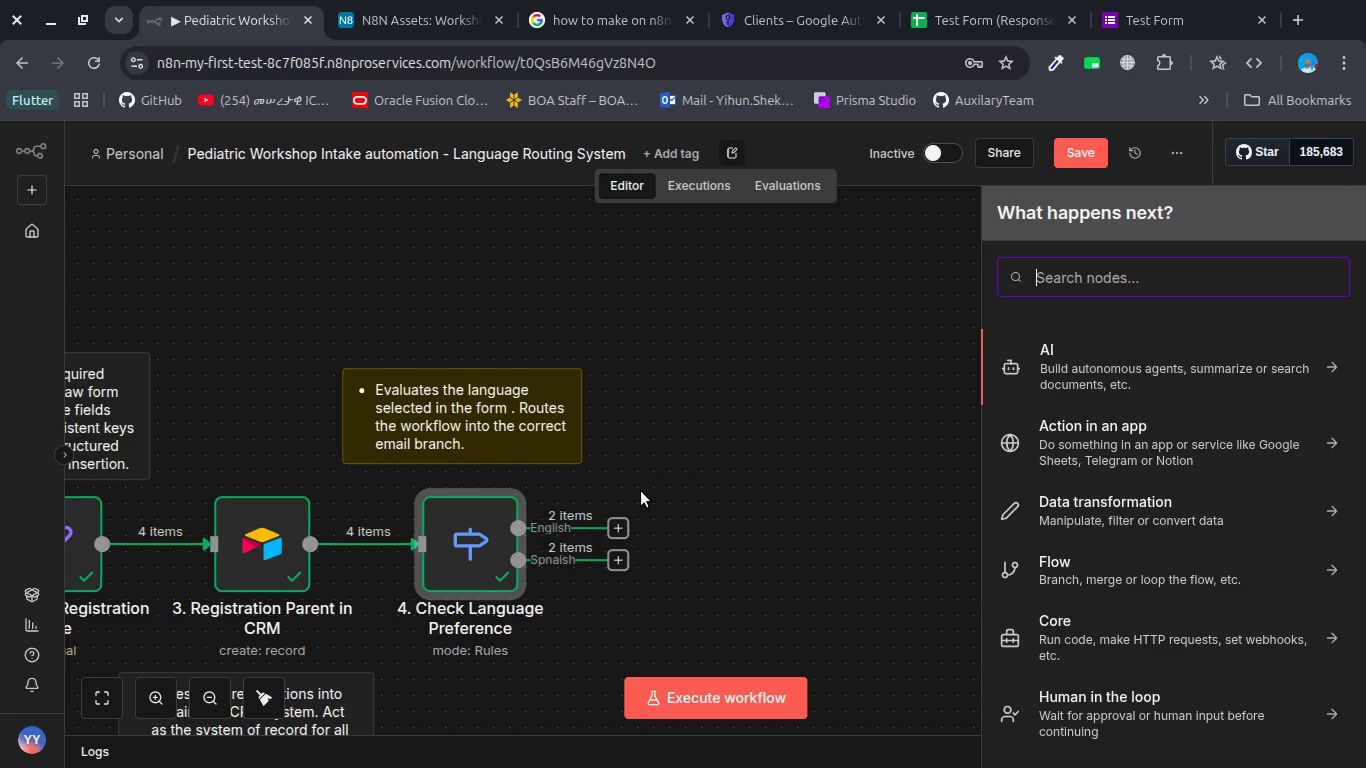 
hold_key(key=S, duration=0.33)
 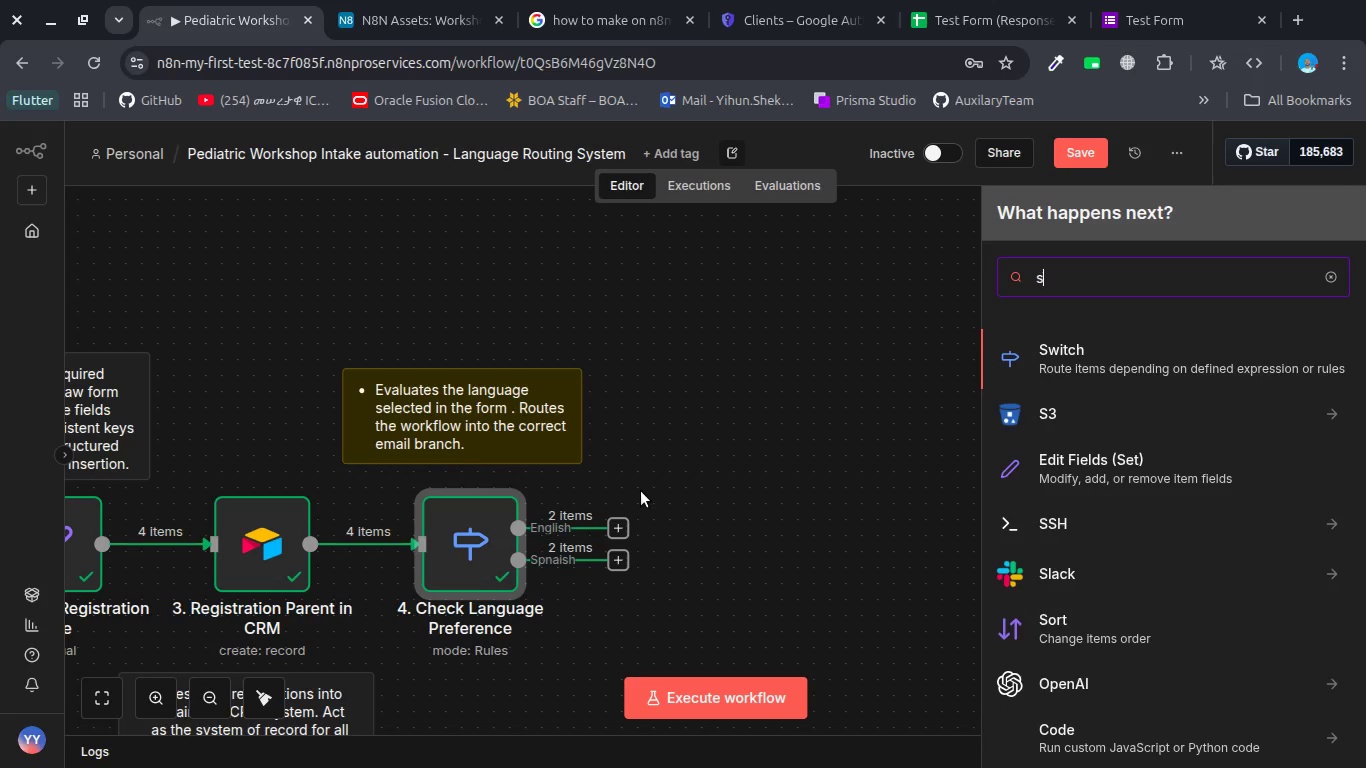 
key(Backspace)
 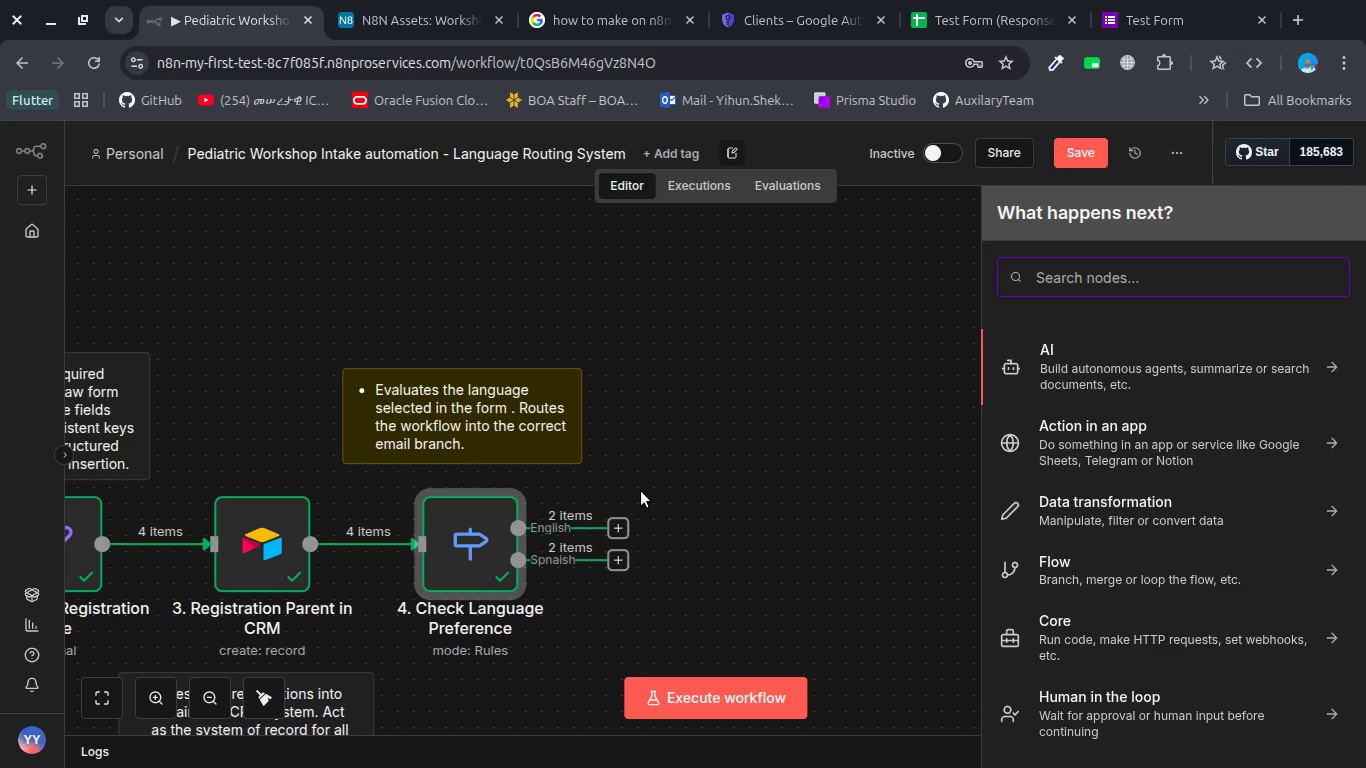 
key(Backspace)
 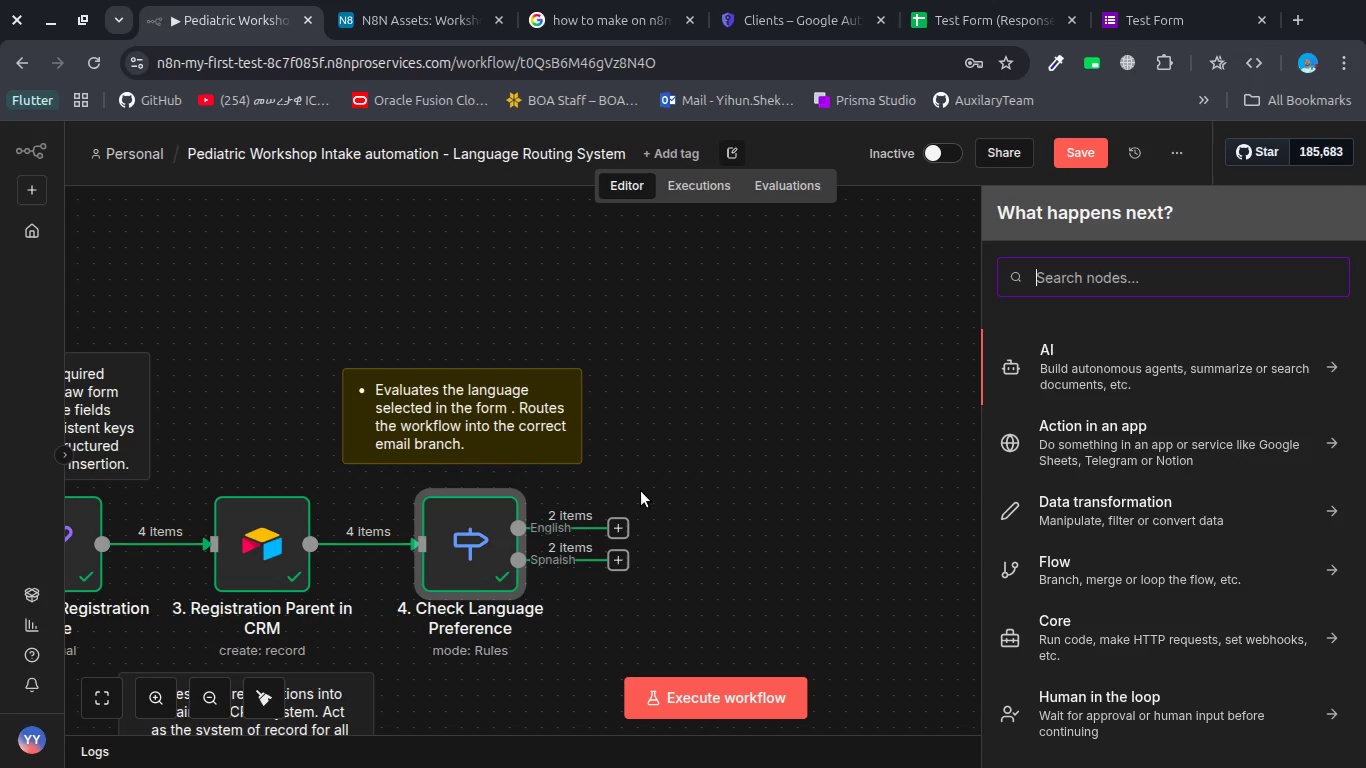 
type(gma)
 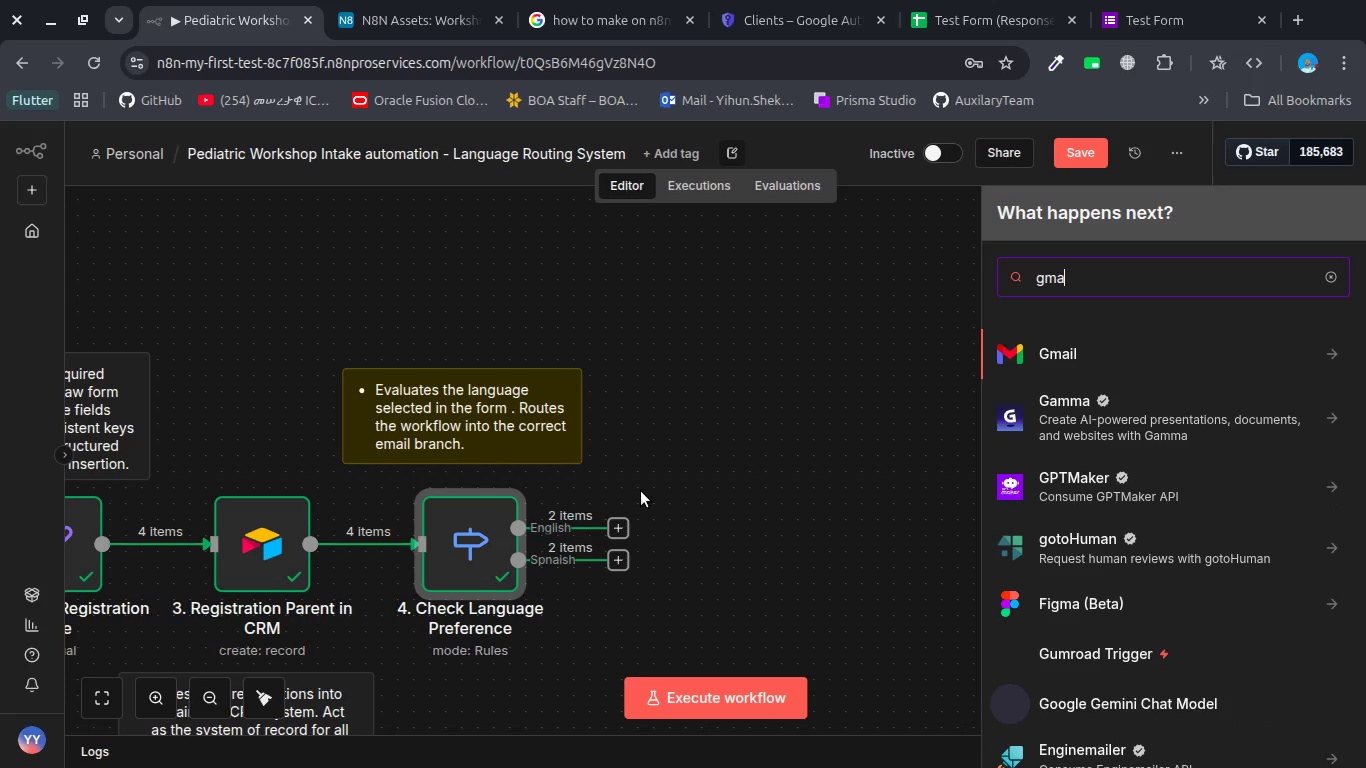 
key(Enter)
 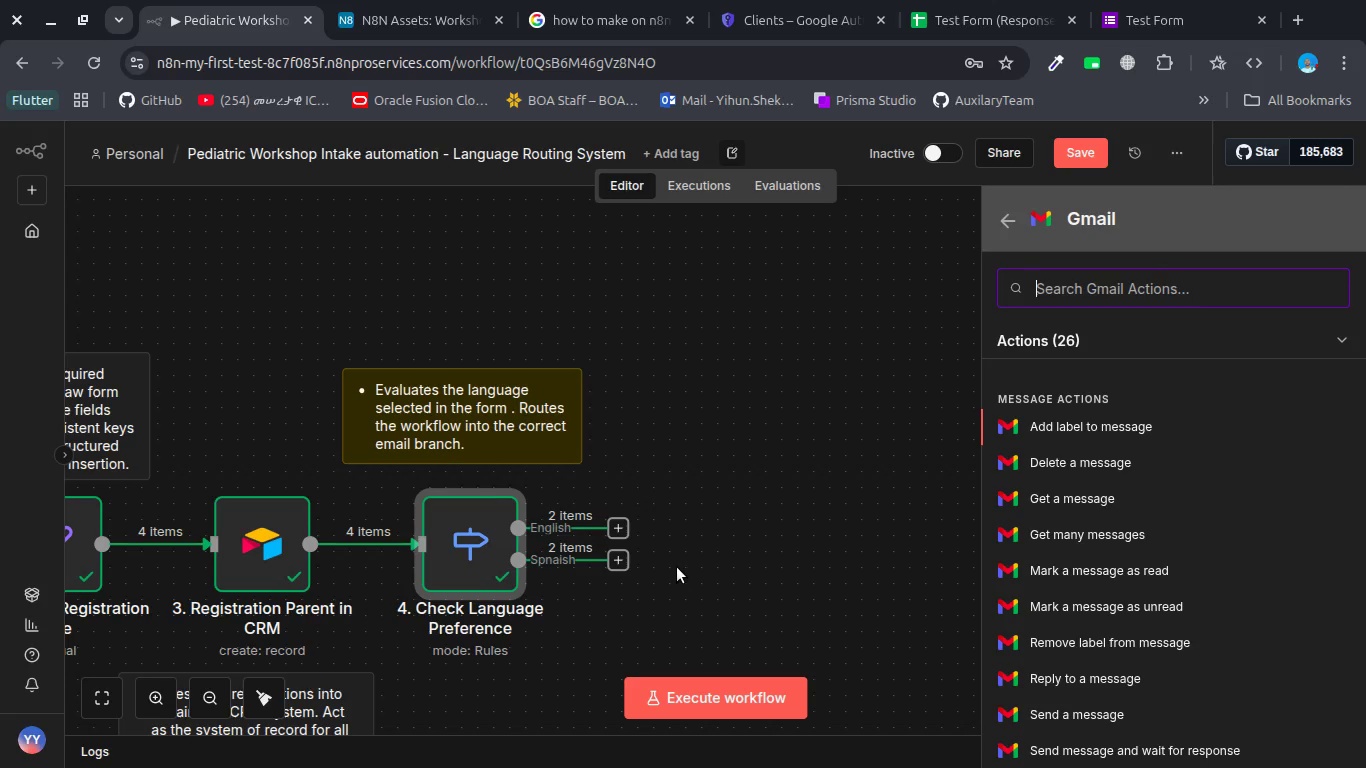 
type(sen)
 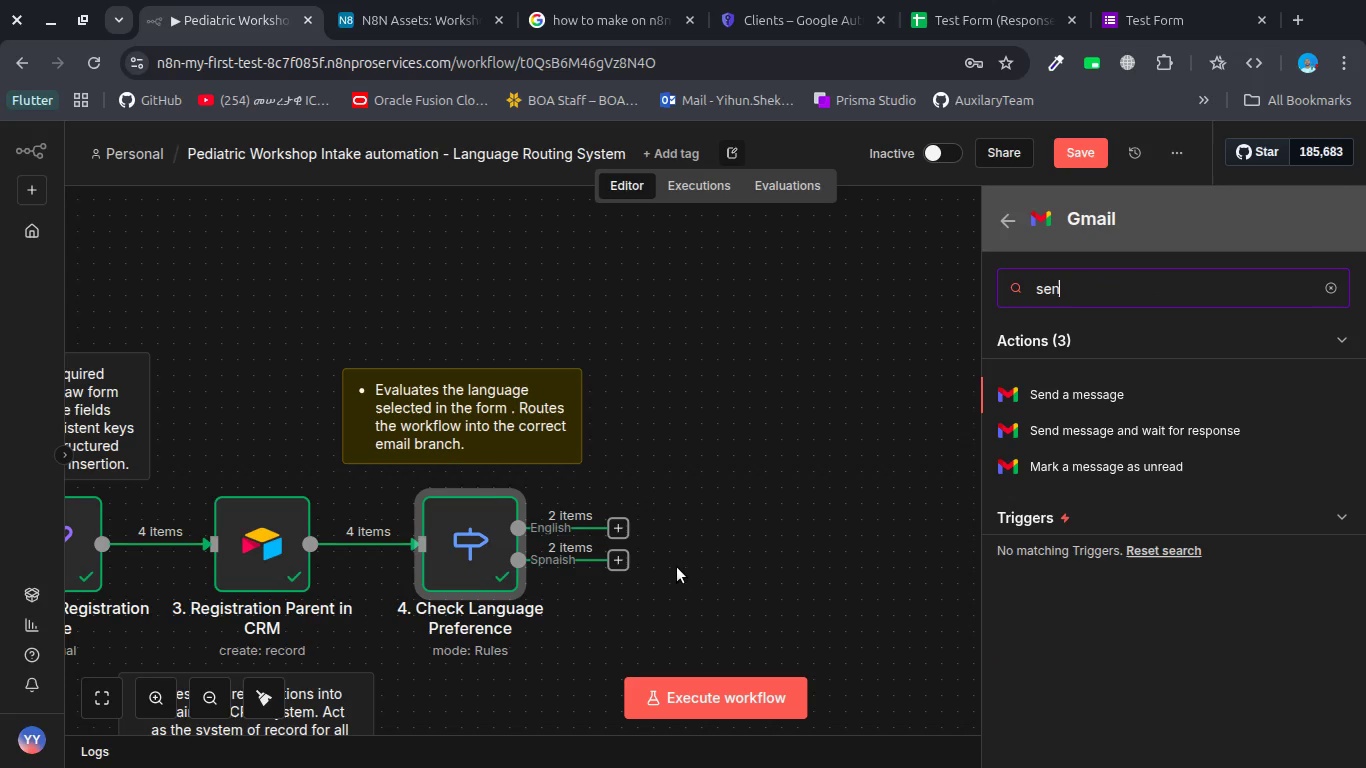 
key(Enter)
 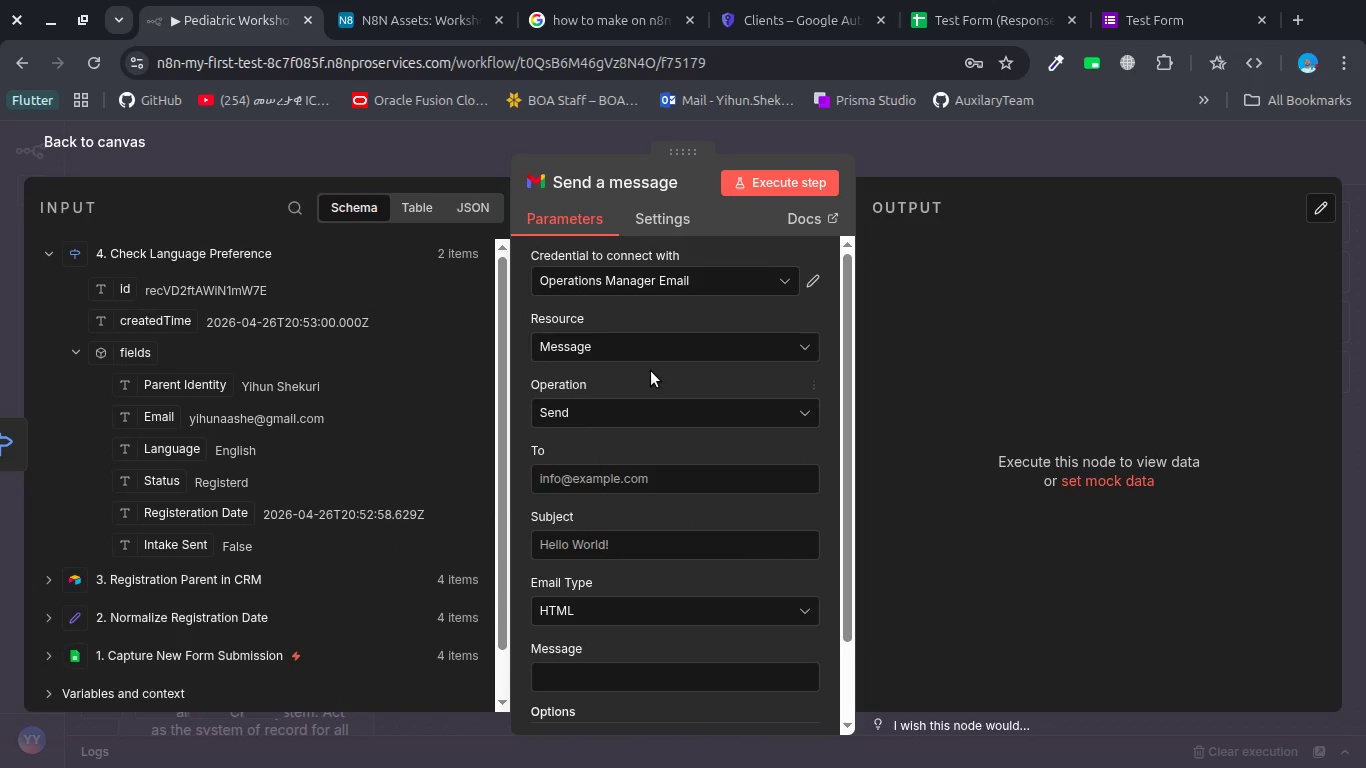 
left_click([648, 282])
 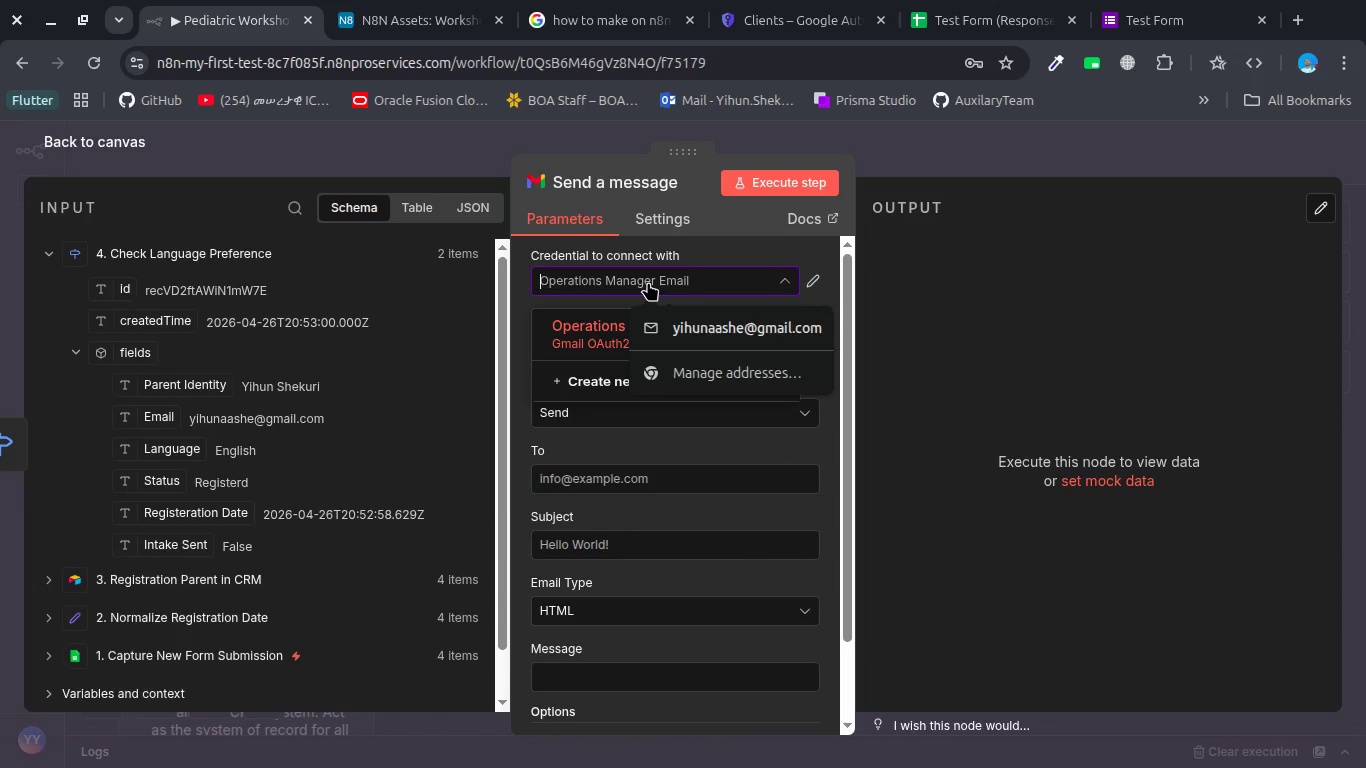 
left_click([648, 282])
 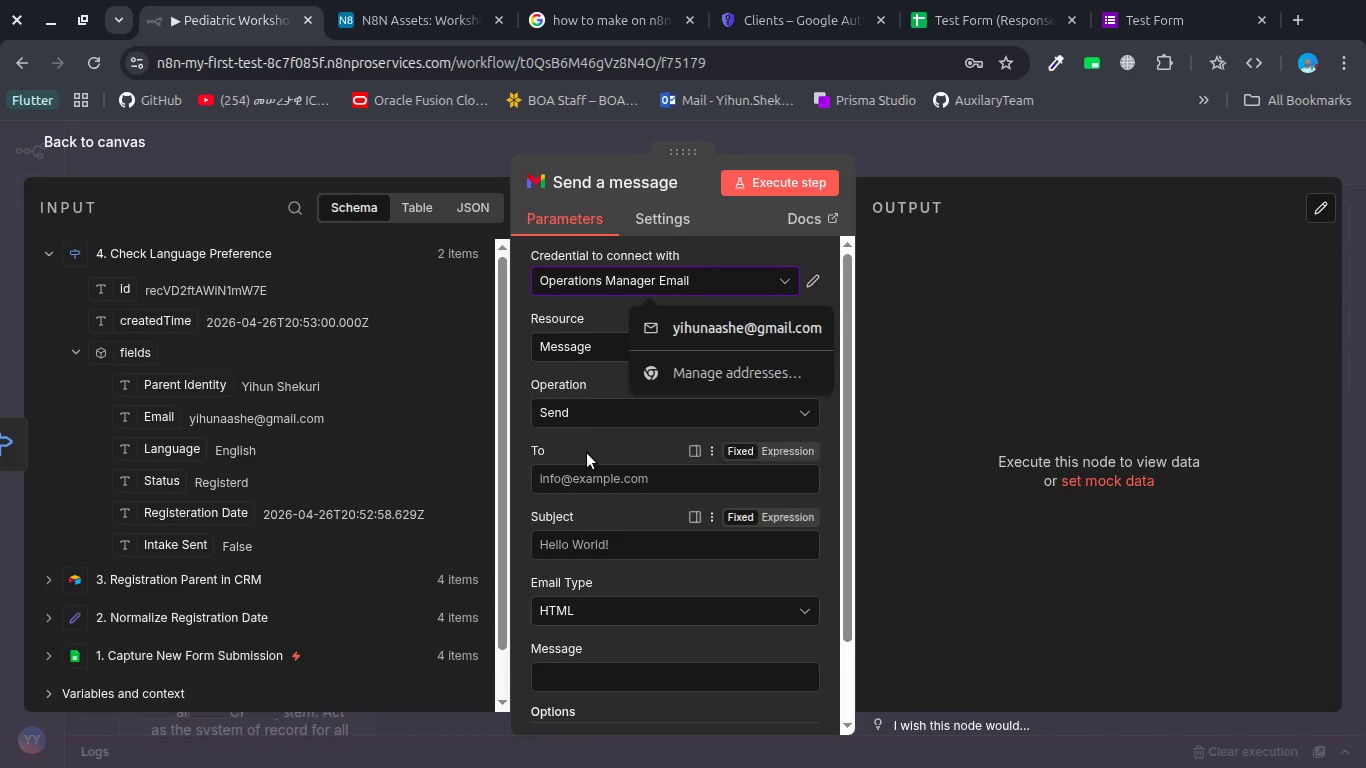 
left_click([587, 484])
 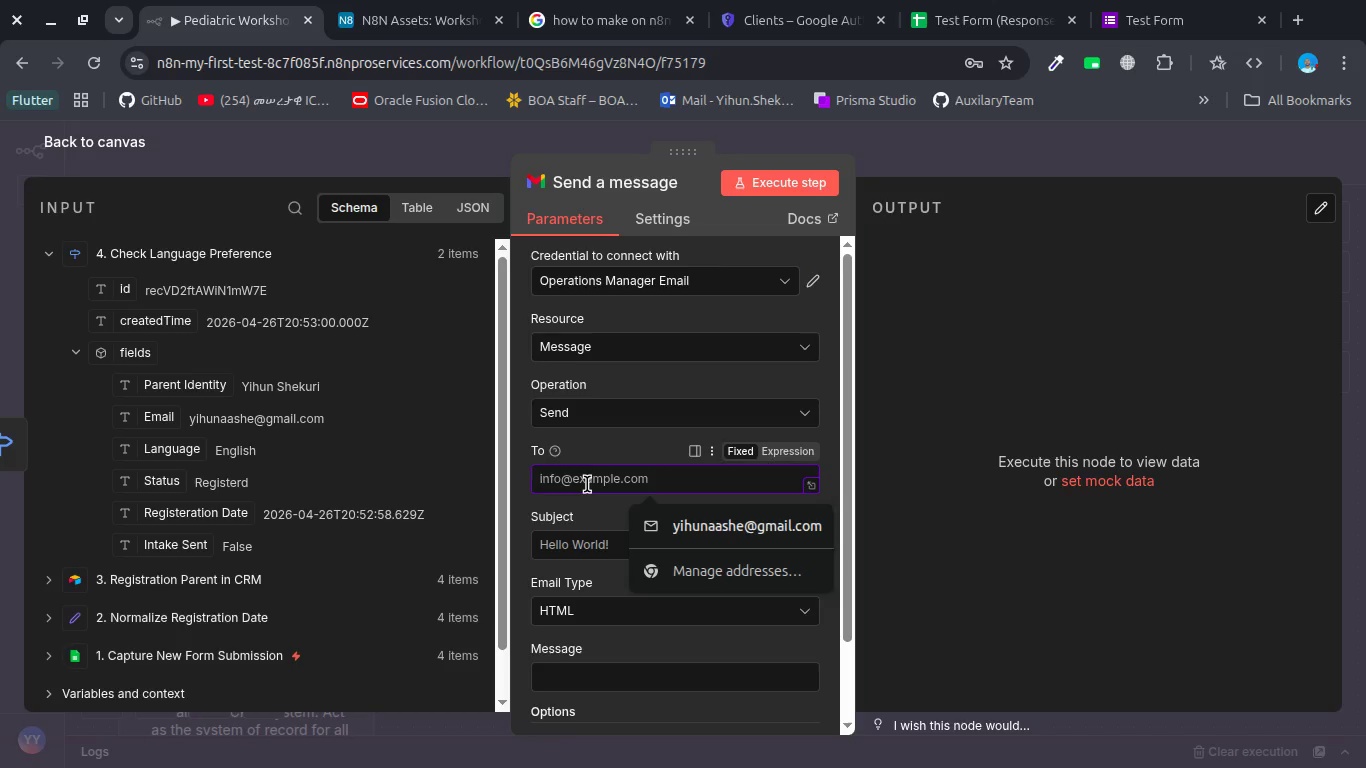 
type(yihun)
 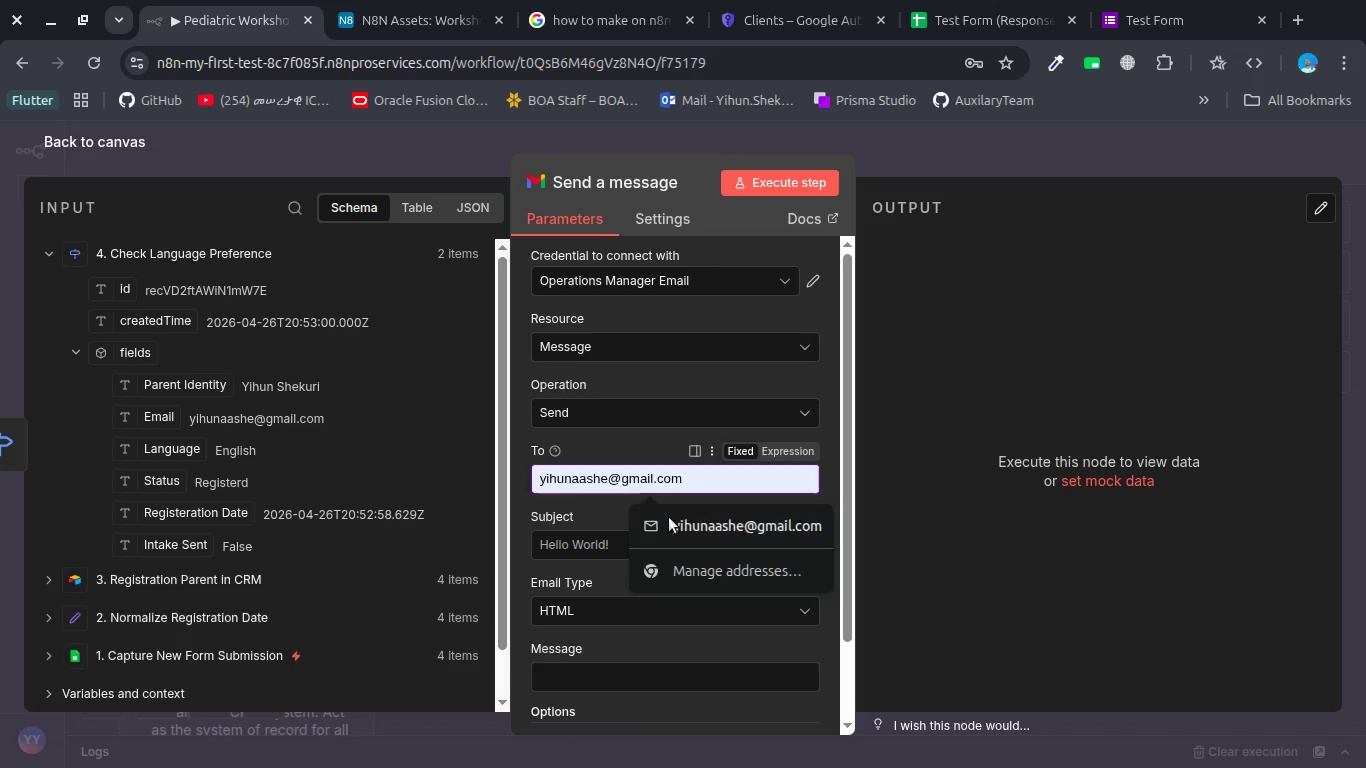 
left_click([674, 520])
 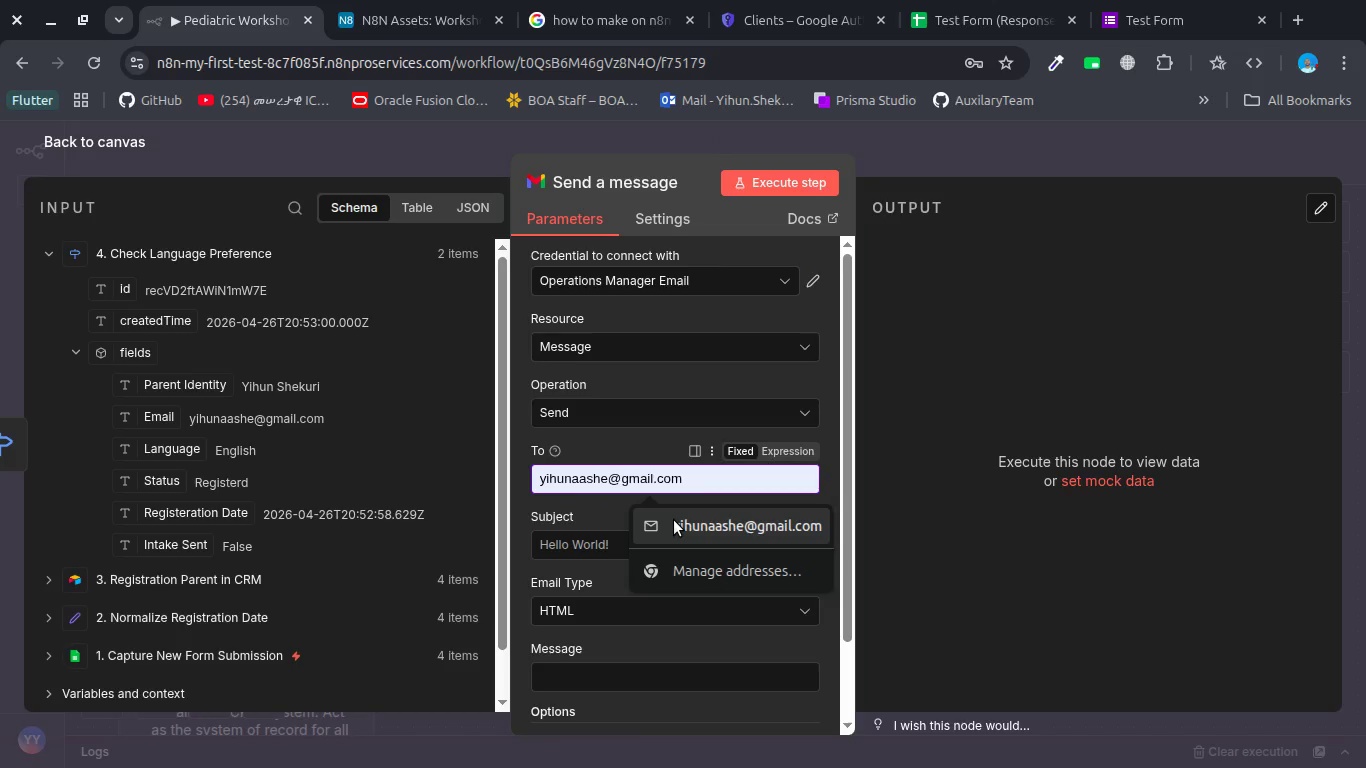 
left_click_drag(start_coordinate=[674, 520], to_coordinate=[756, 529])
 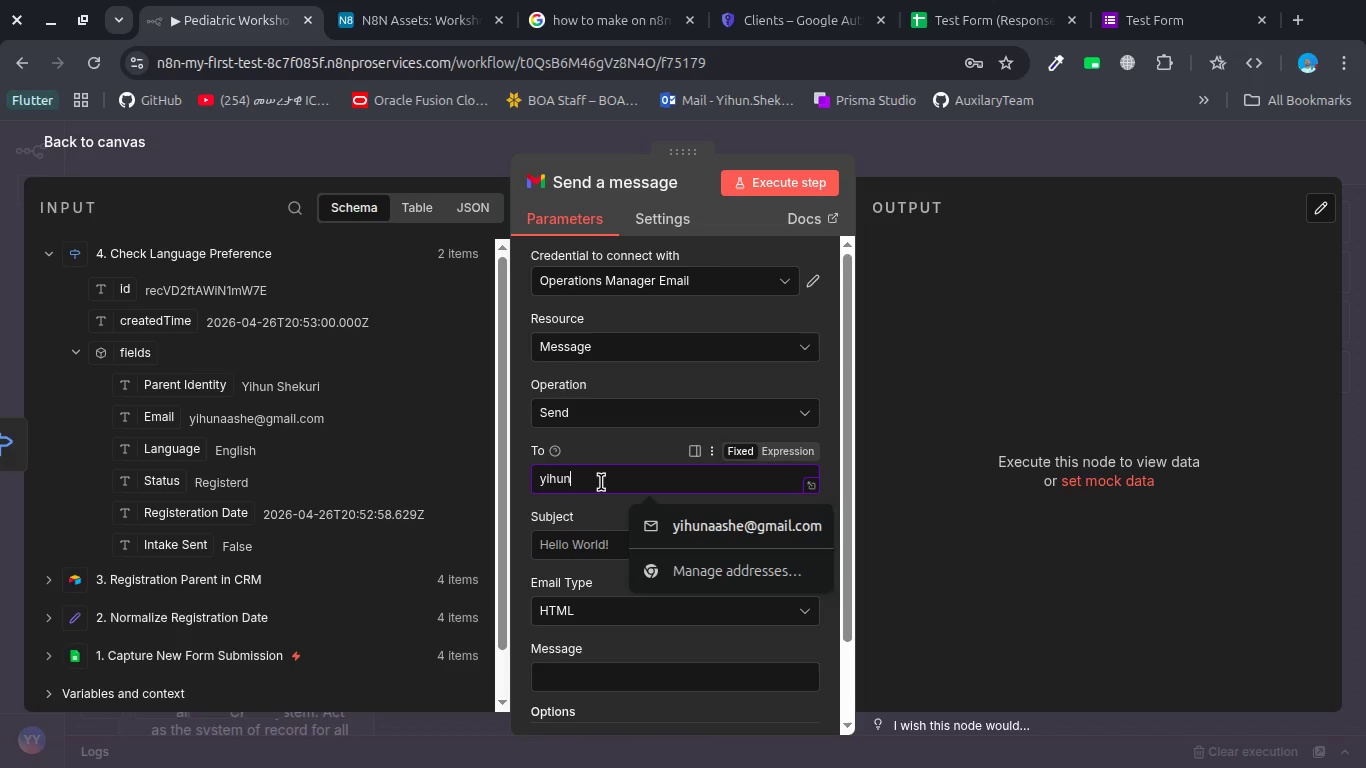 
type(aashe@gmail.cm)
key(Backspace)
key(Backspace)
type(om)
 